 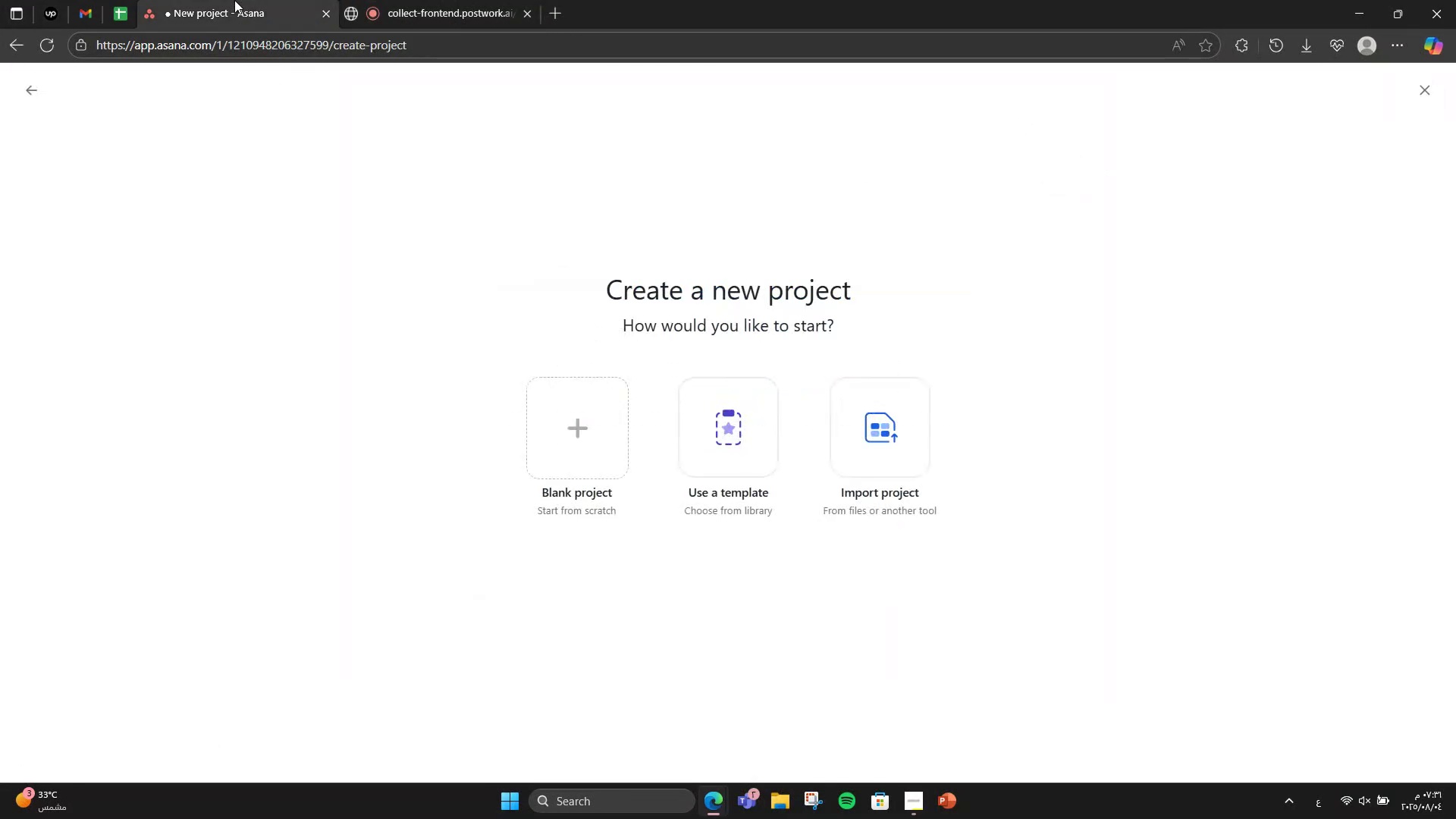 
left_click([601, 457])
 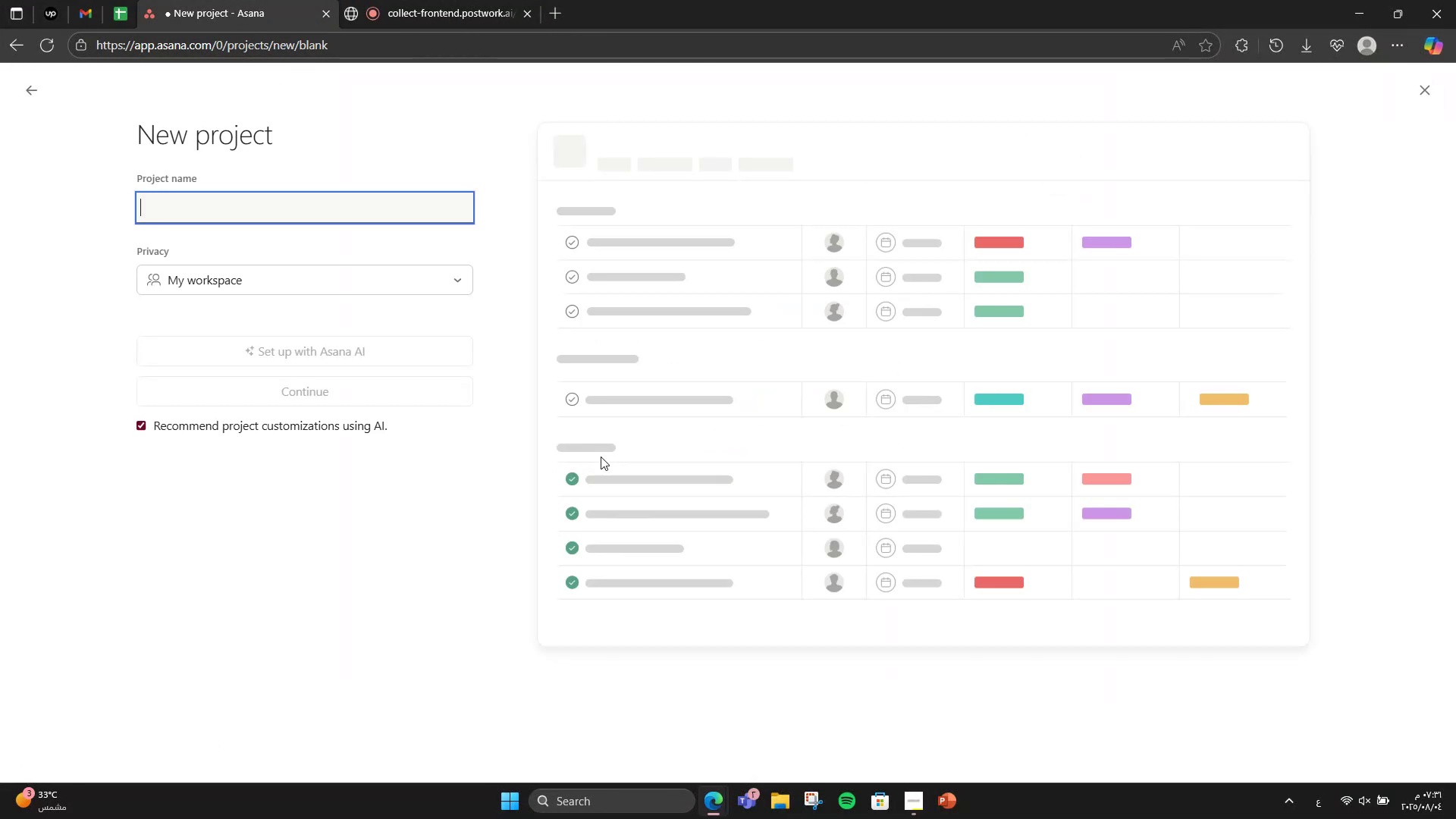 
key(Alt+AltLeft)
 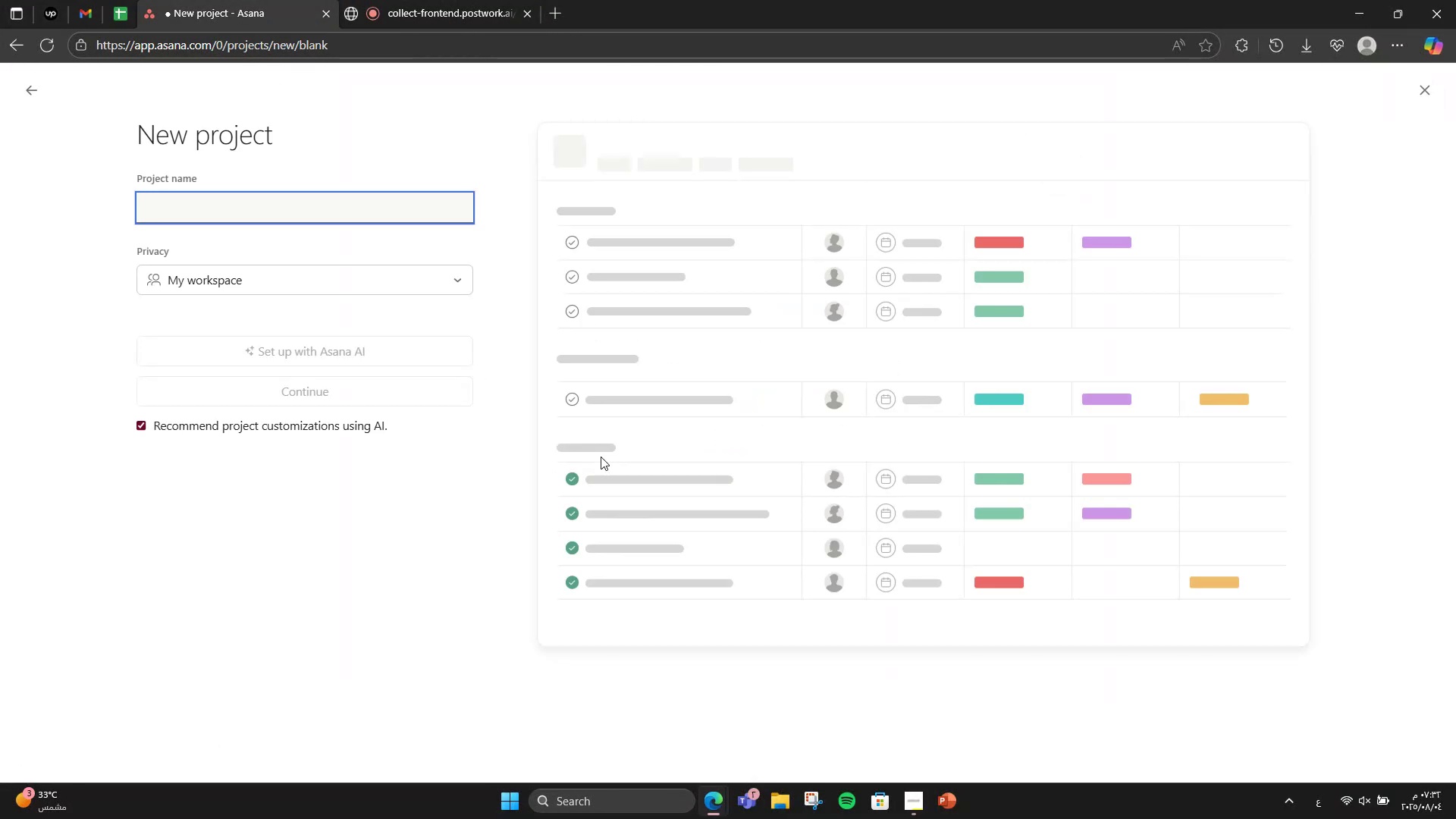 
type(Design Thinking Lab - BUILD )
key(Backspace)
key(Backspace)
key(Backspace)
key(Backspace)
key(Backspace)
type(uild & Facilitate)
 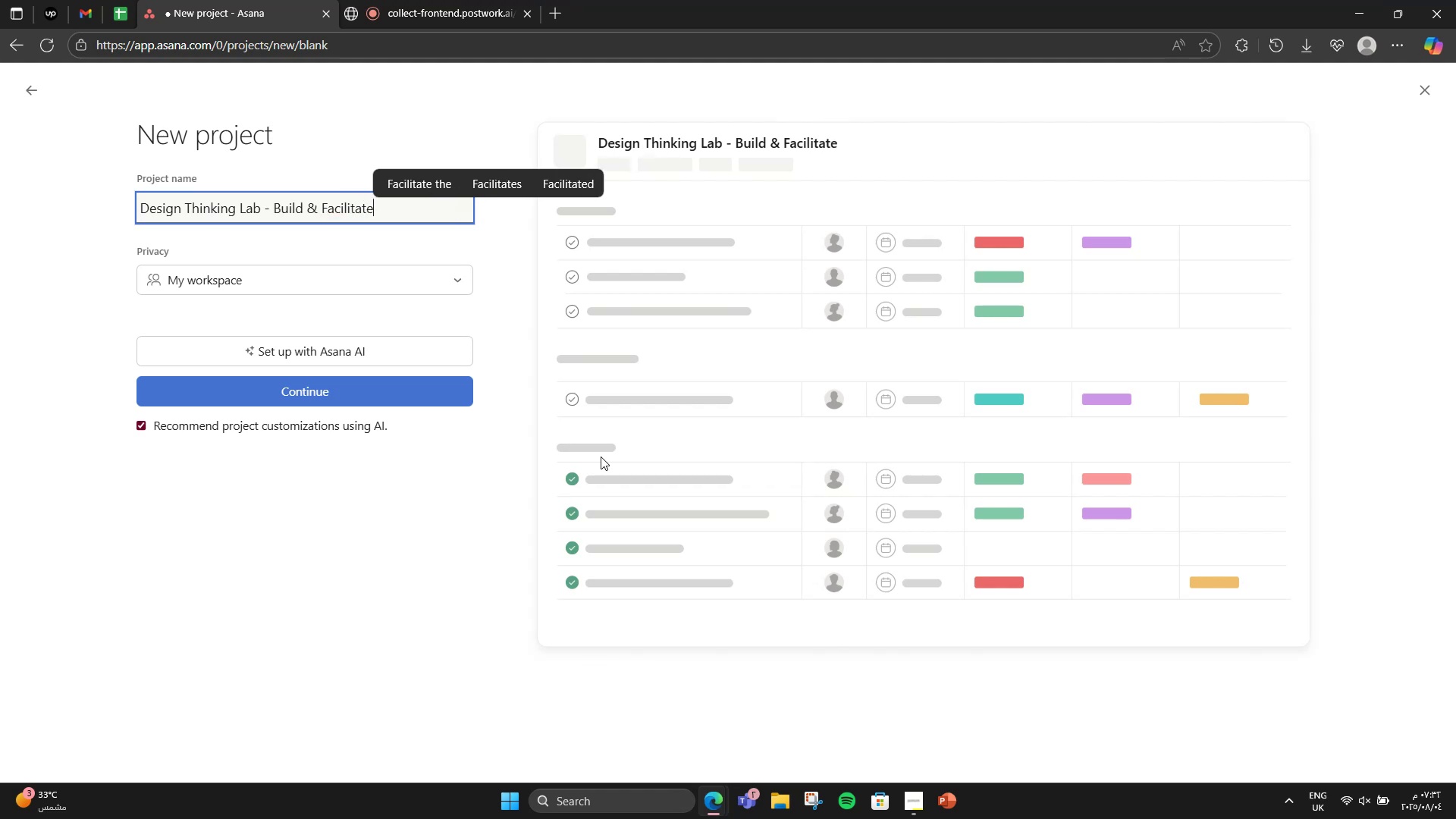 
left_click([292, 394])
 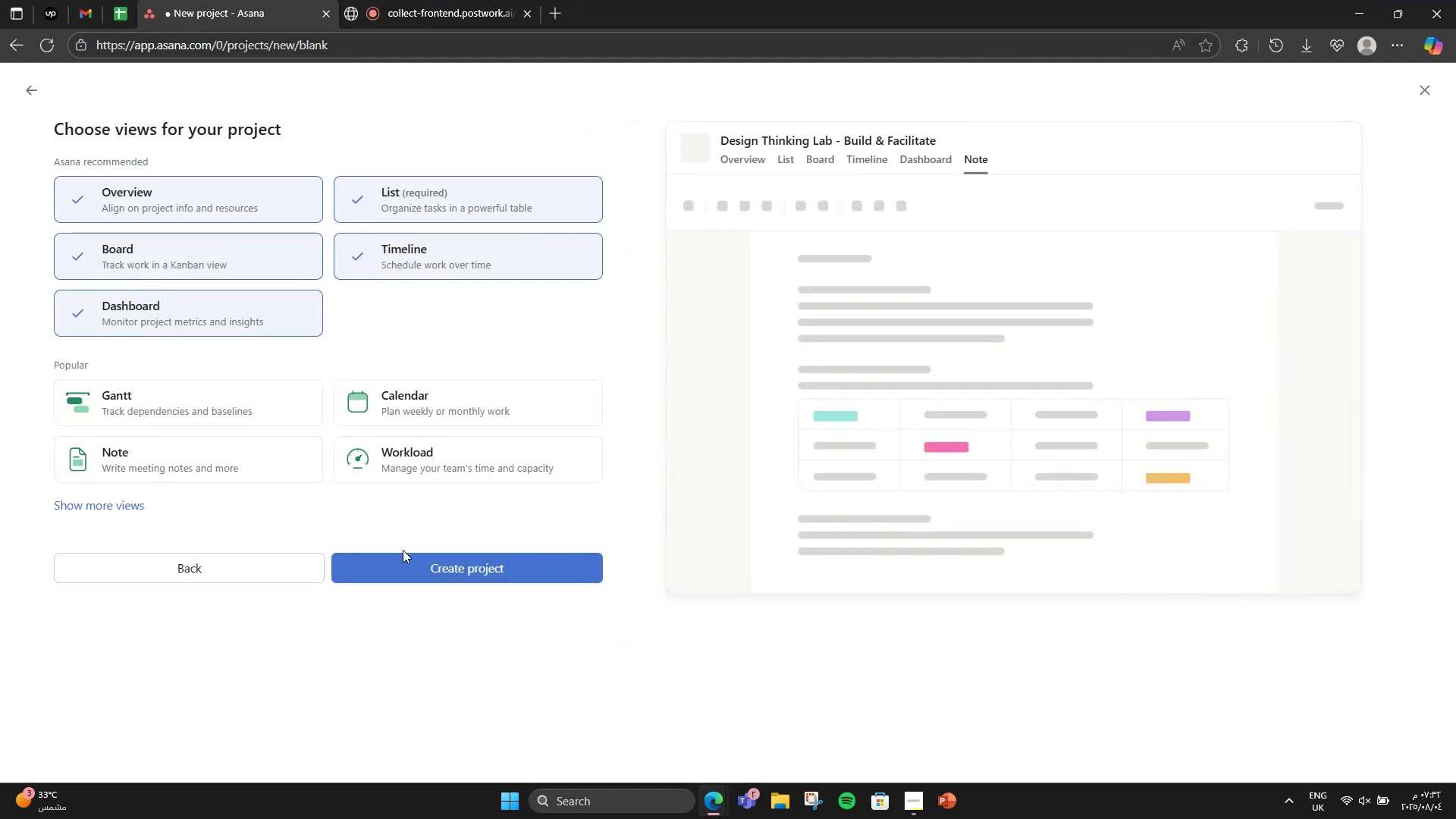 
double_click([397, 575])
 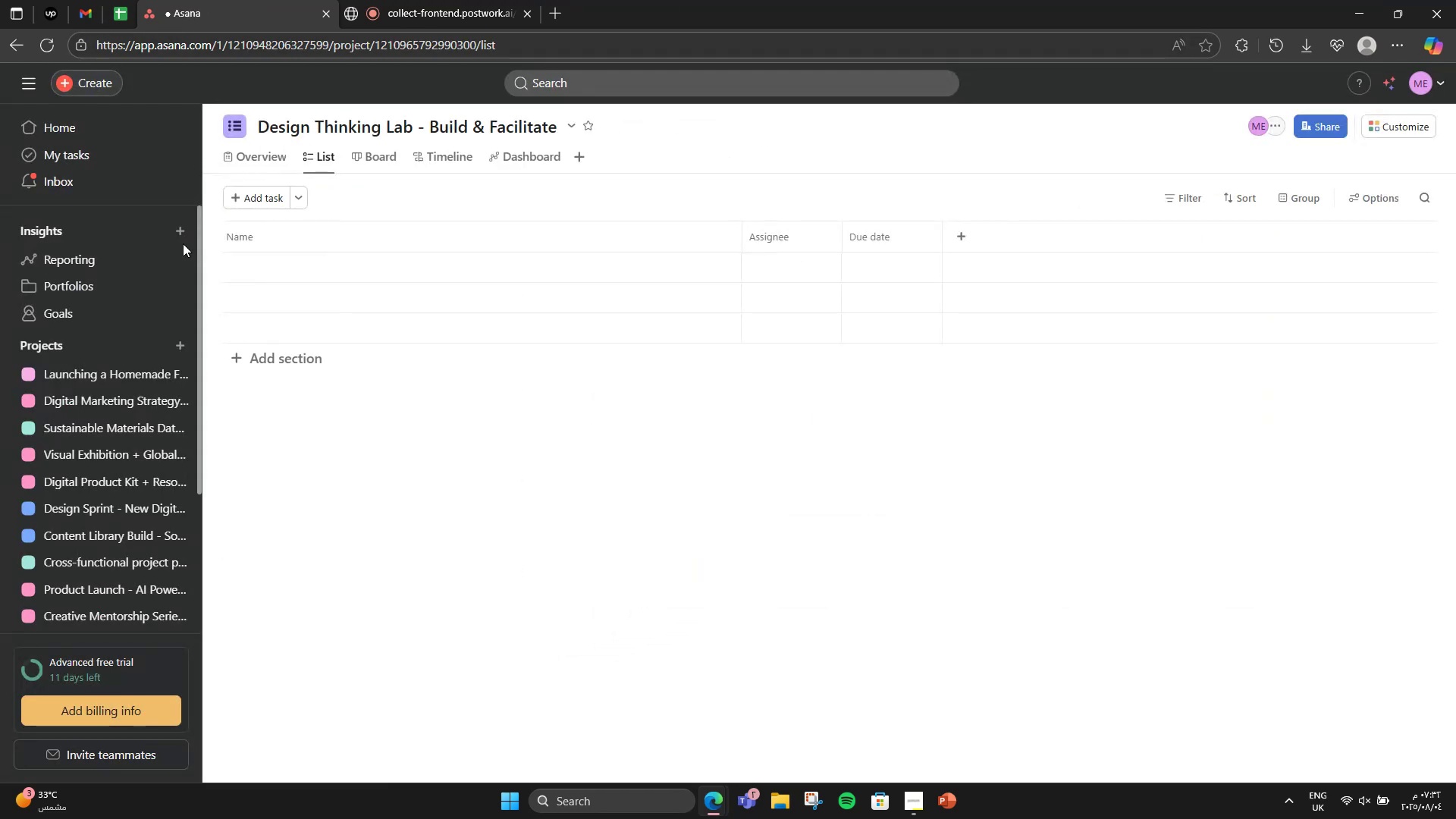 
left_click([263, 228])
 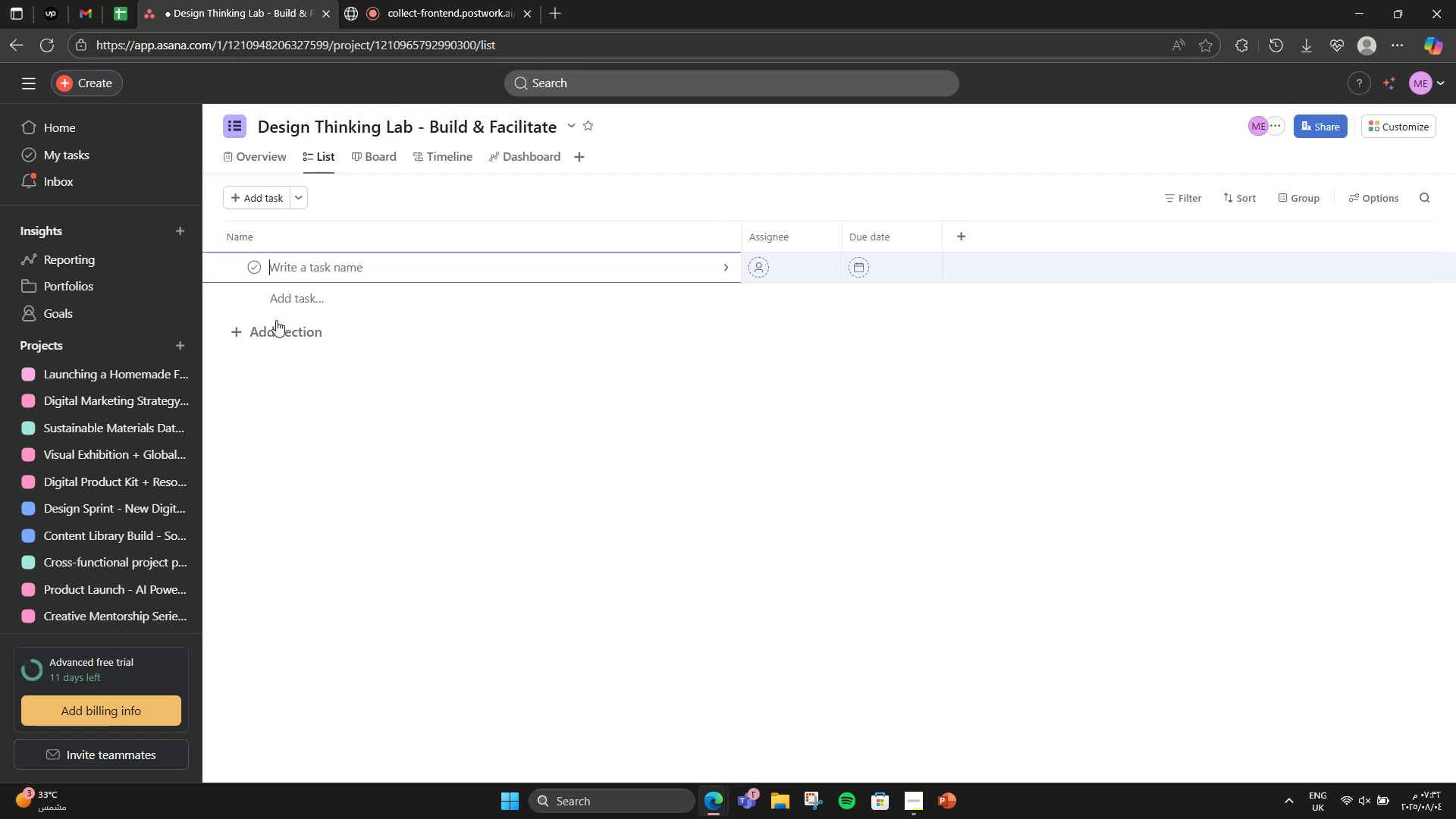 
left_click([276, 328])
 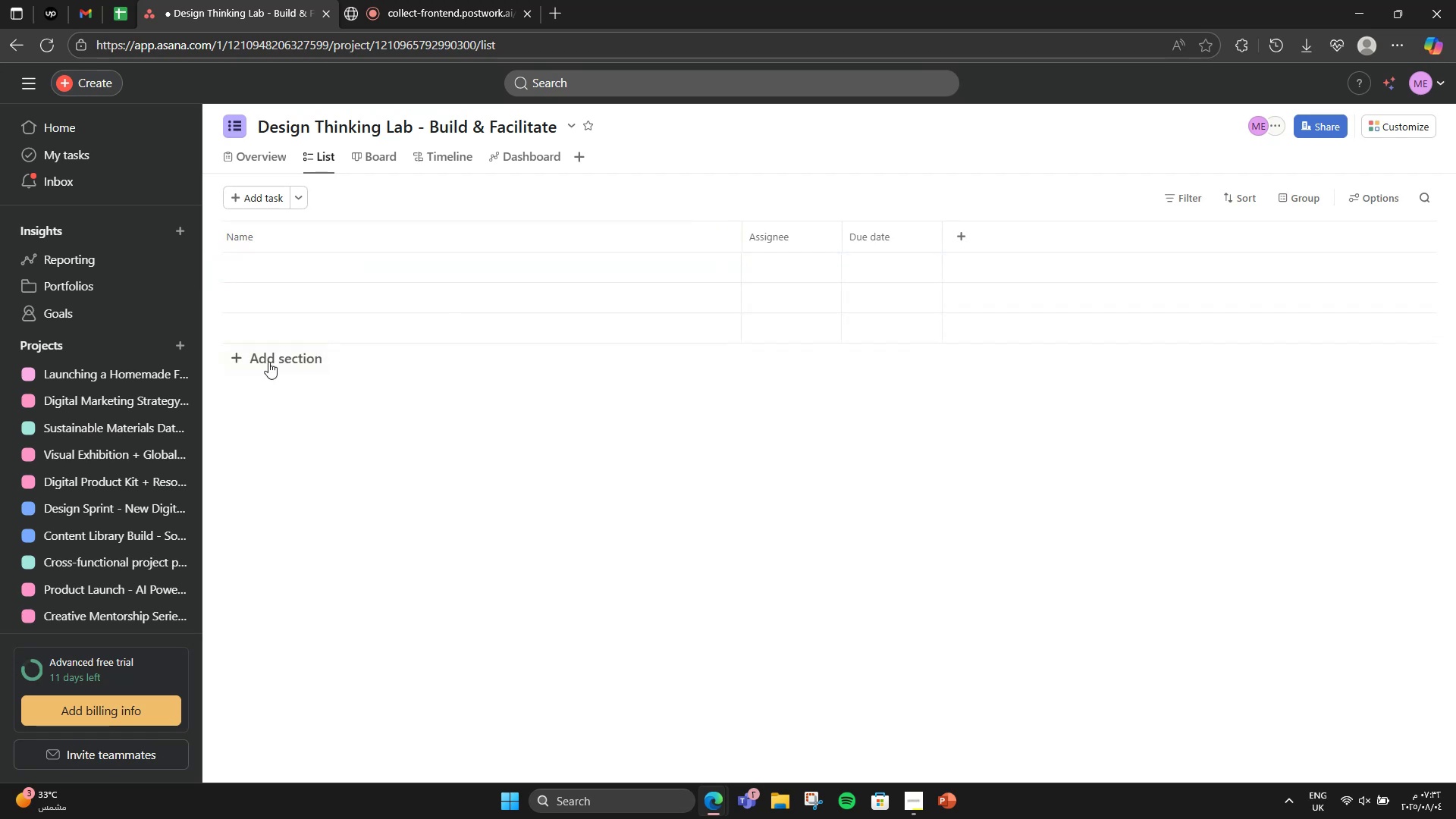 
left_click([266, 368])
 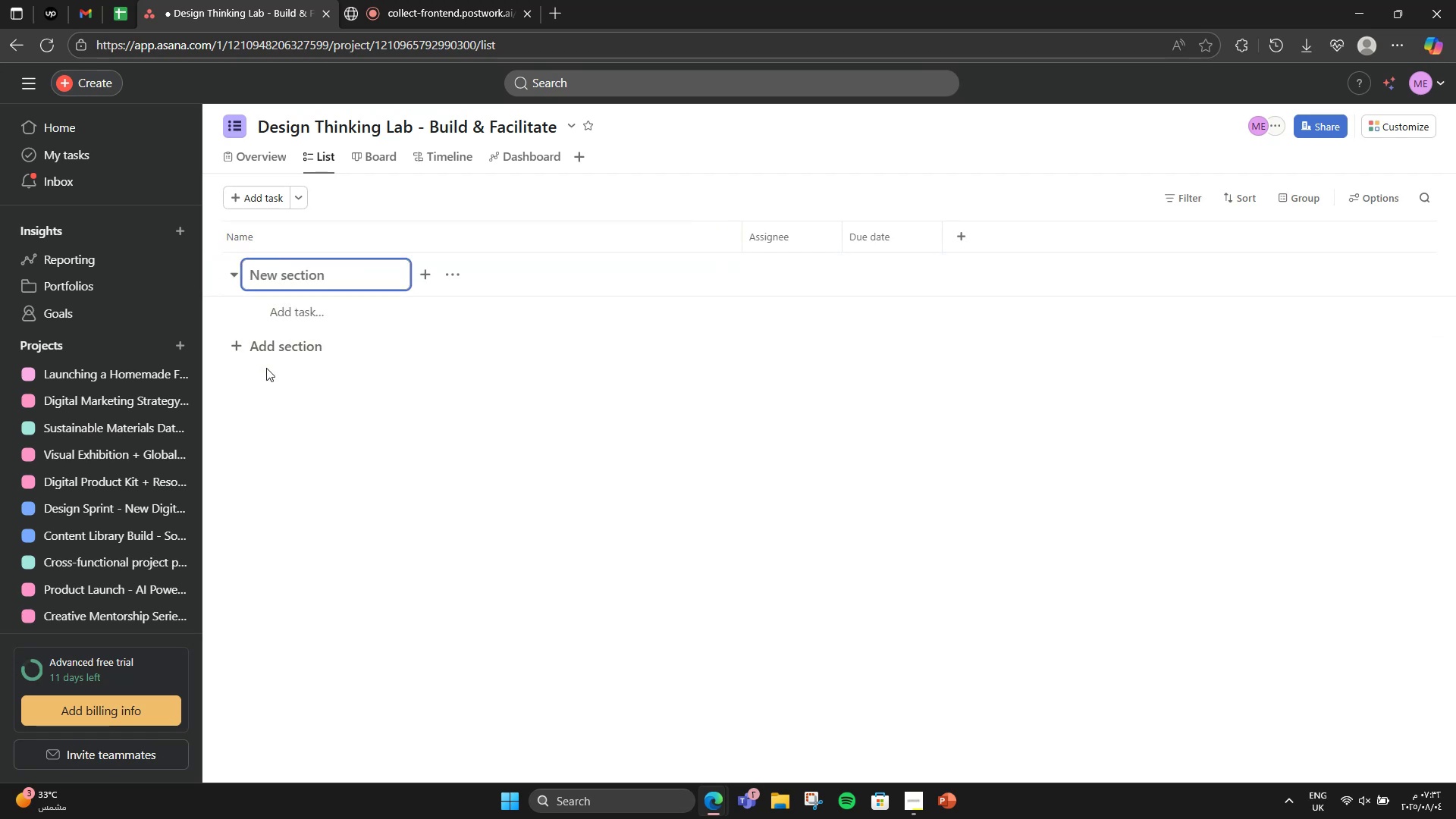 
type(Conceo)
key(Backspace)
type(pt Development & Planning)
 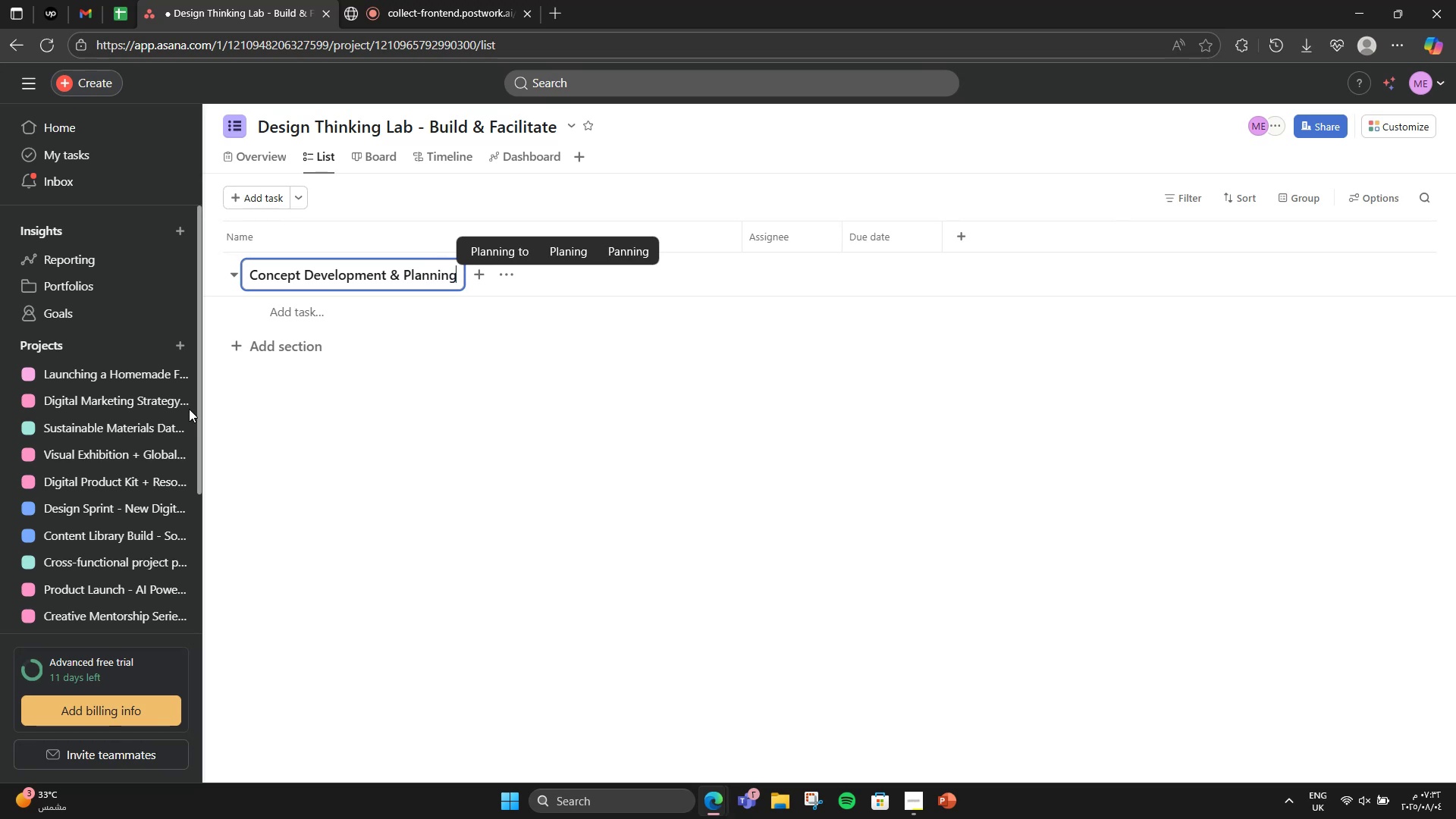 
left_click([369, 306])
 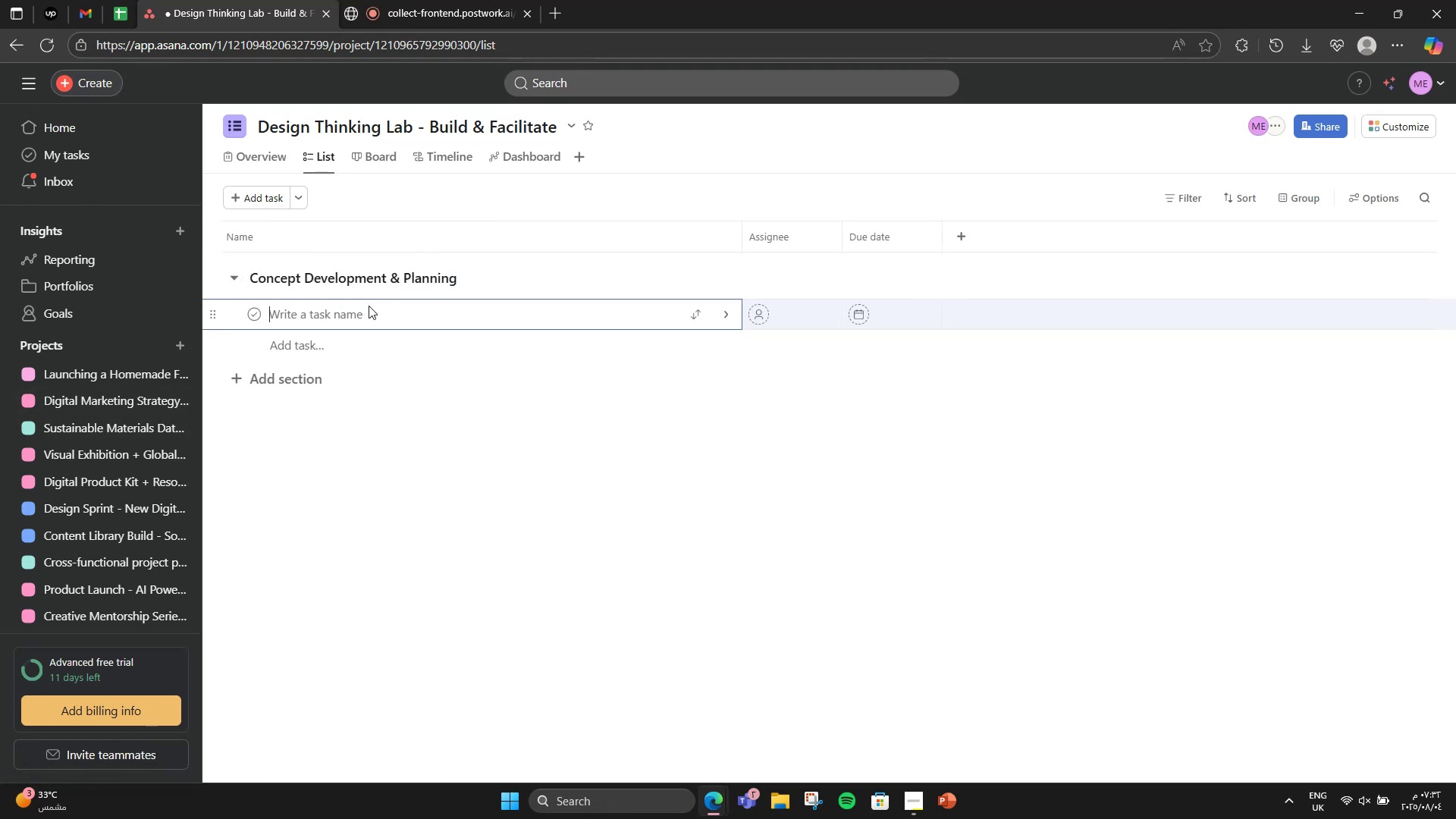 
type(Define Lab Vision & Scope)
key(NumpadEnter)
type(Map Lab Activities)
key(NumpadEnter)
 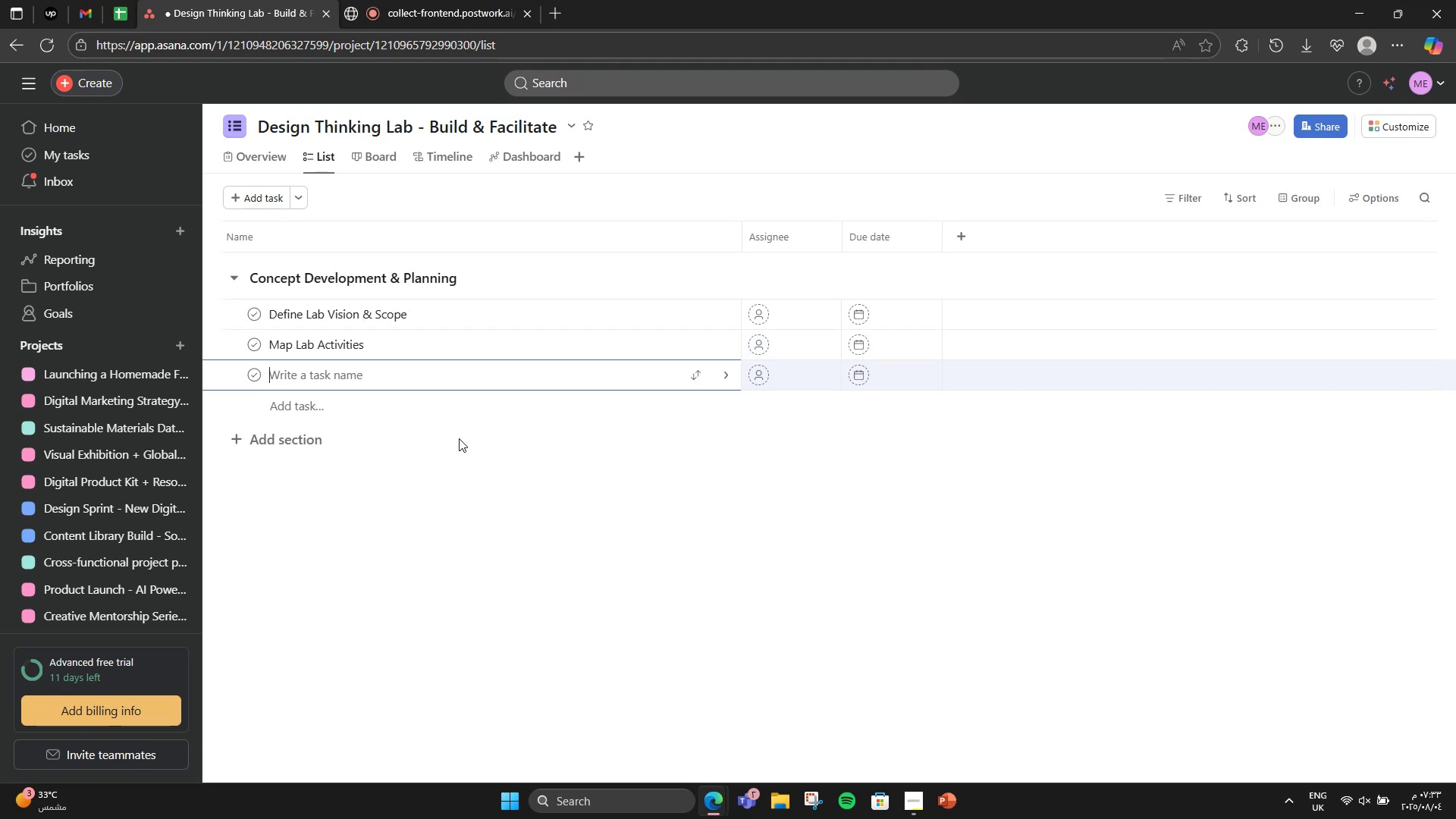 
type(Select PH)
key(Backspace)
type(hysical Location)
 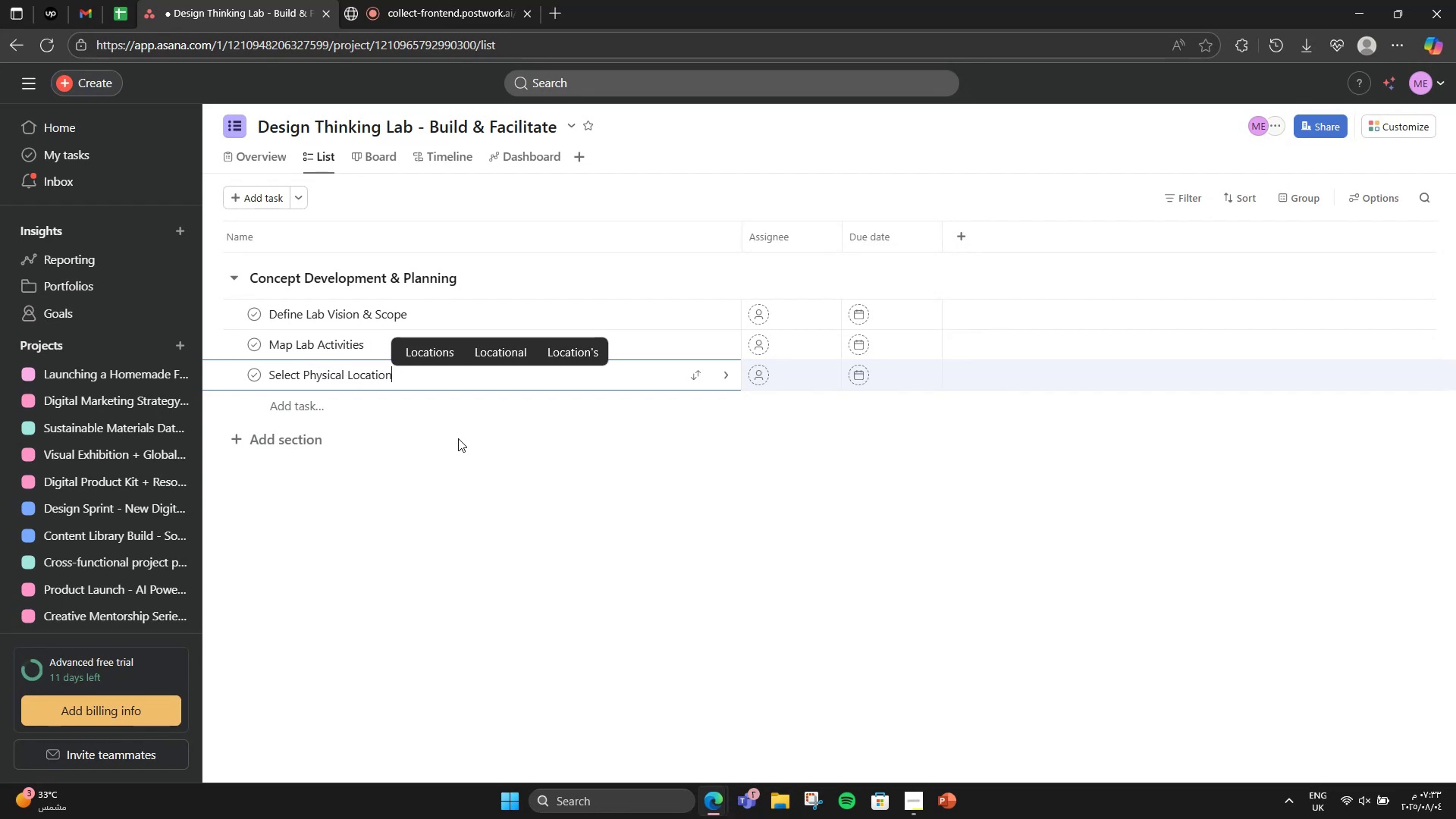 
key(Enter)
 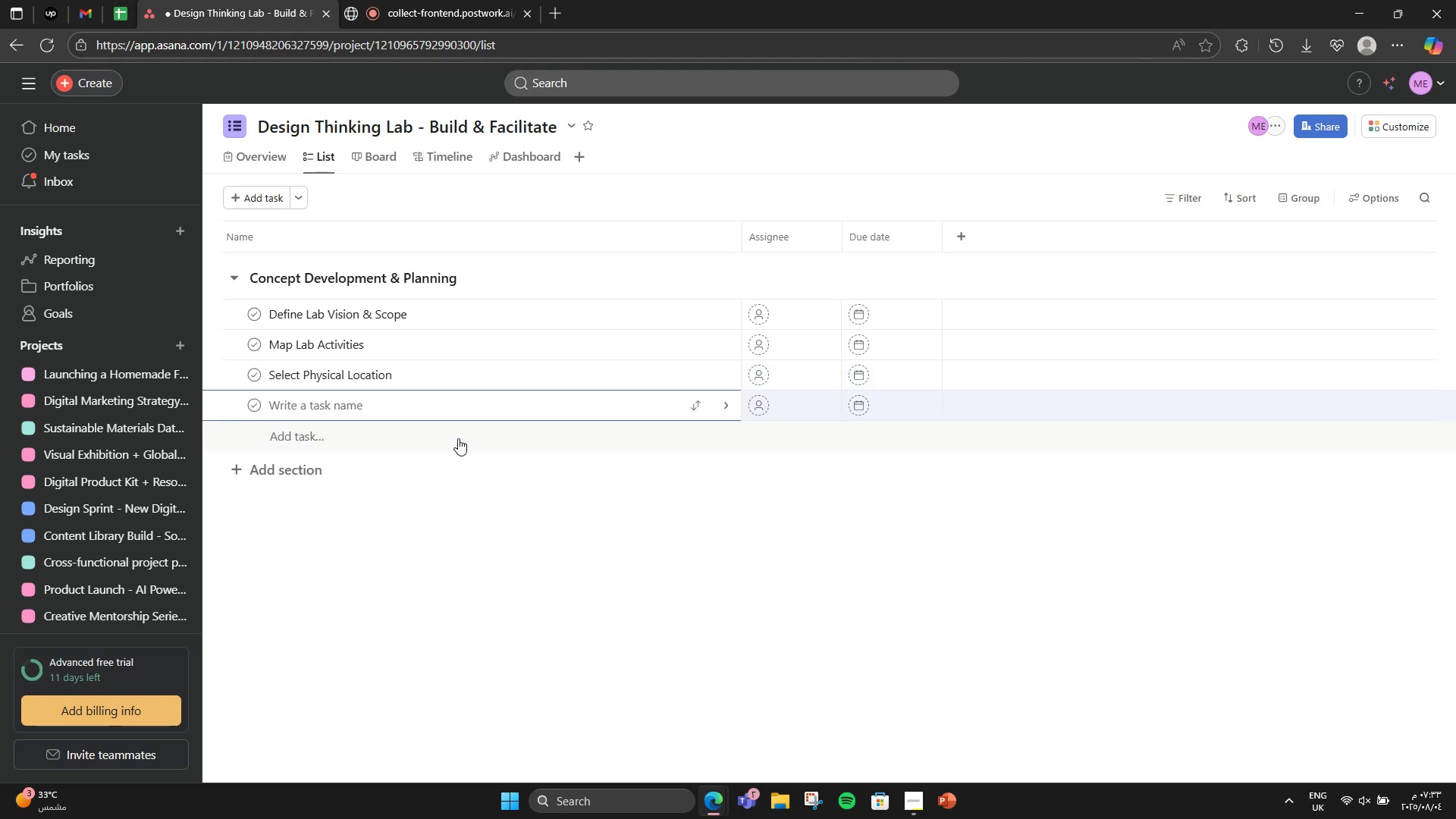 
type(Define Success Matrics)
 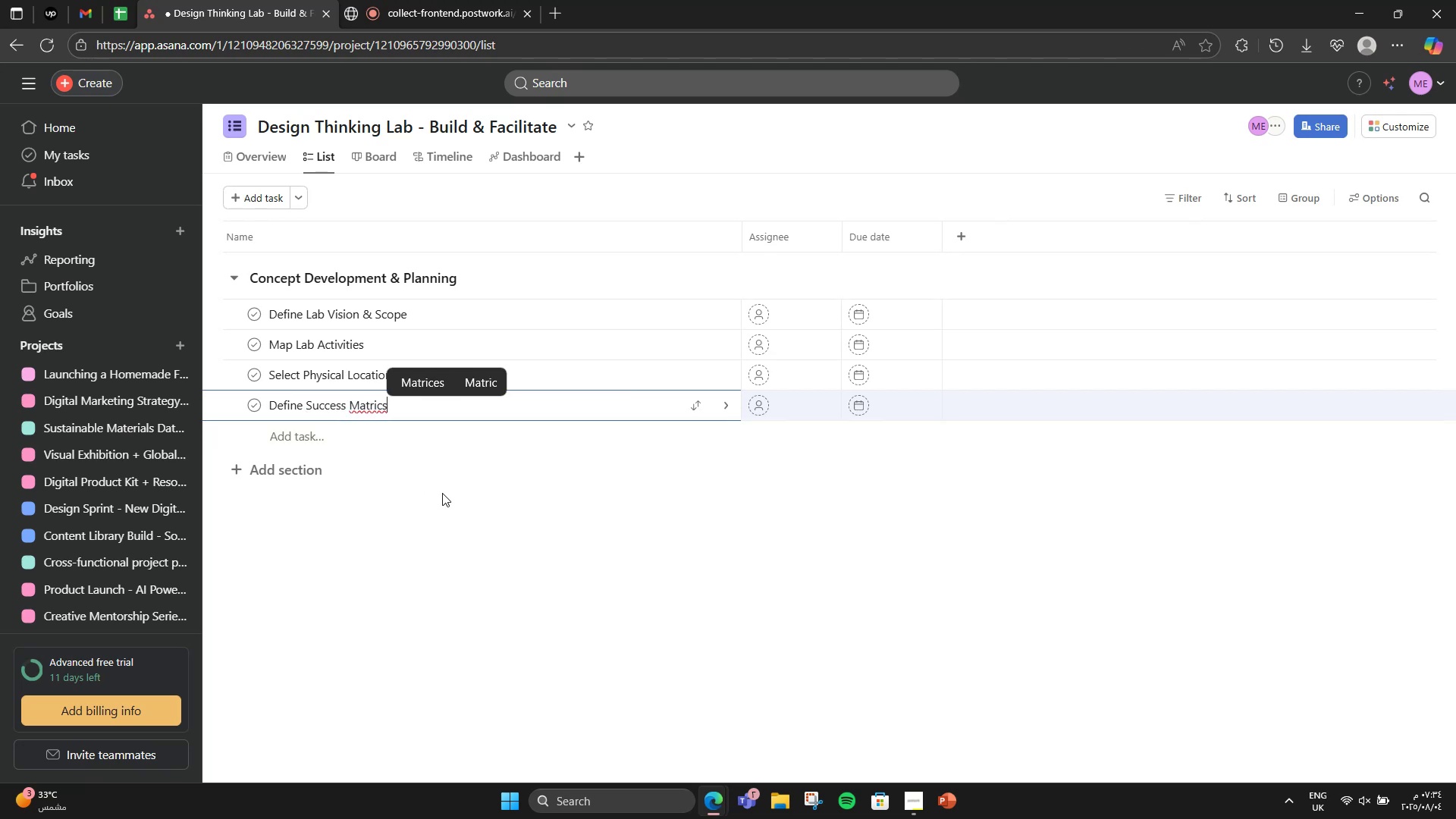 
left_click([413, 381])
 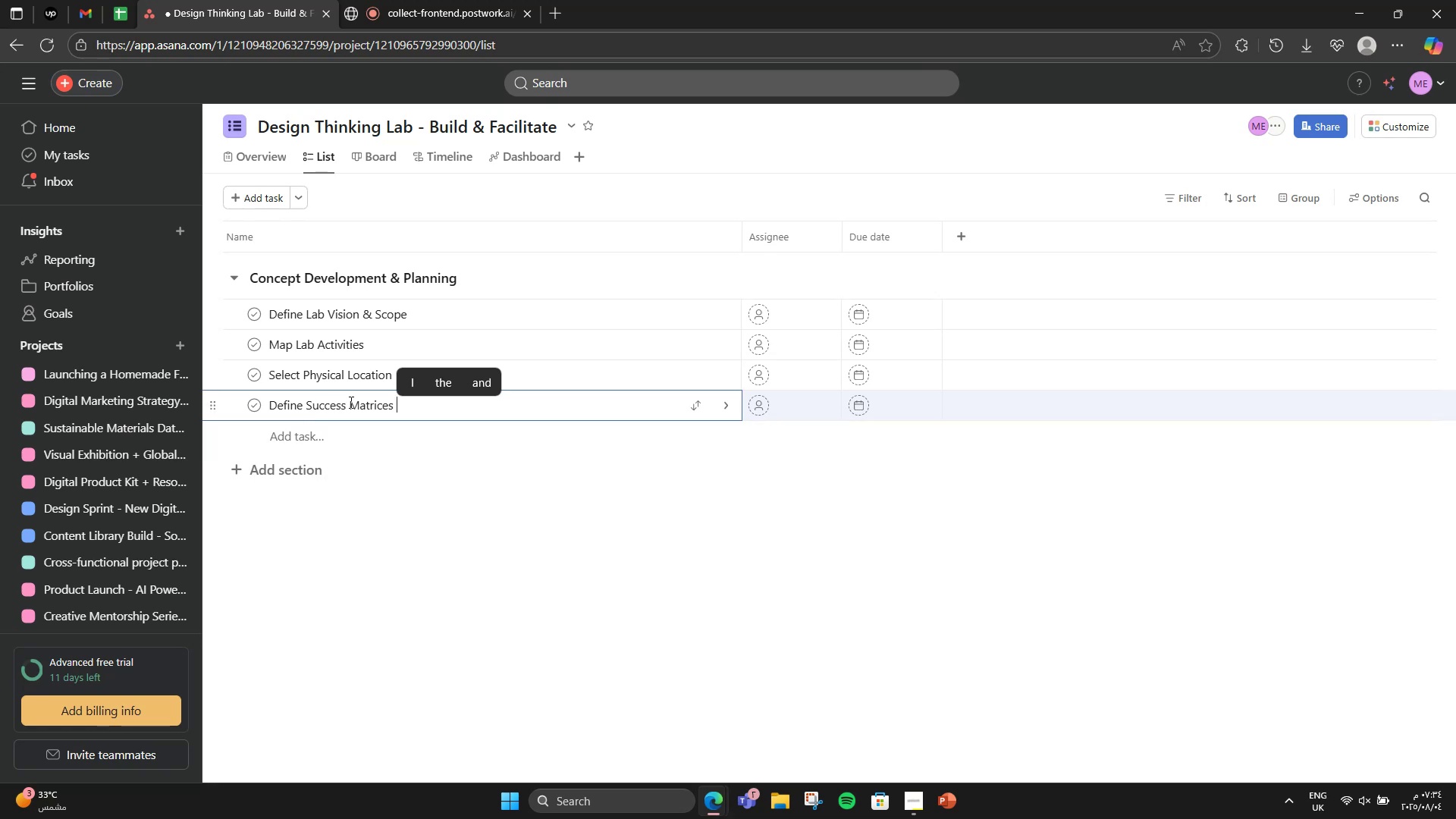 
wait(6.07)
 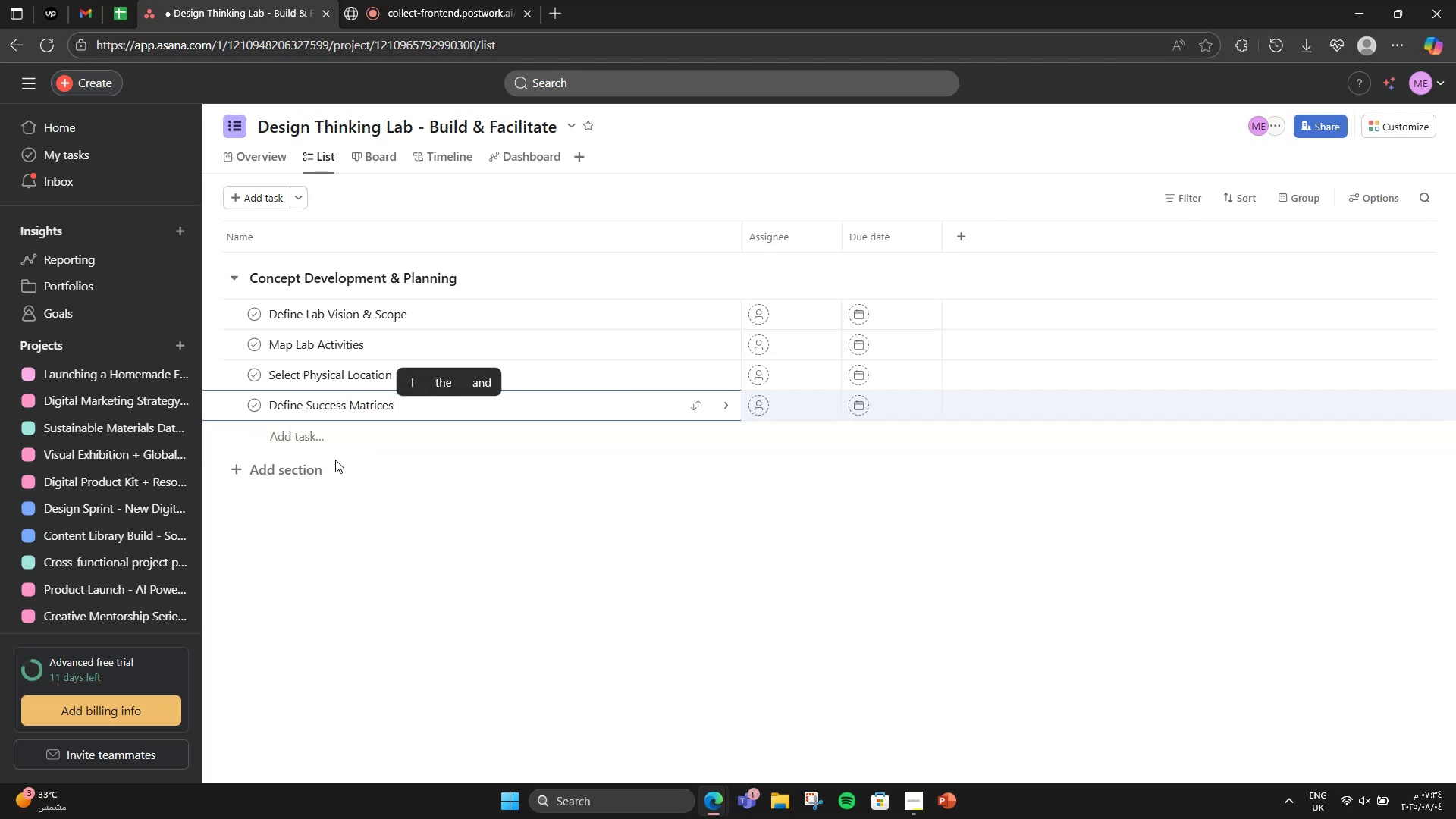 
double_click([352, 402])
 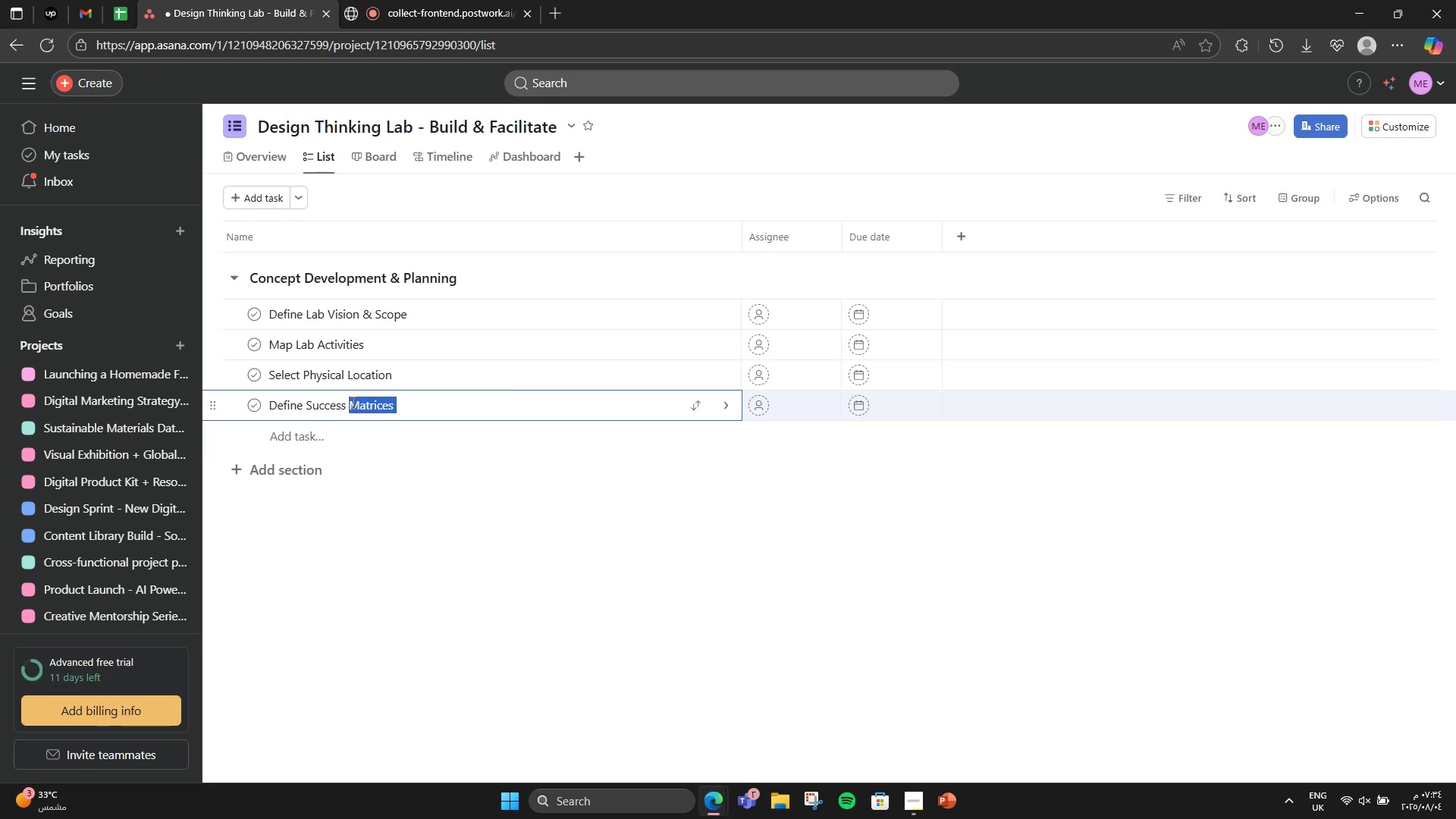 
type(Metrics)
 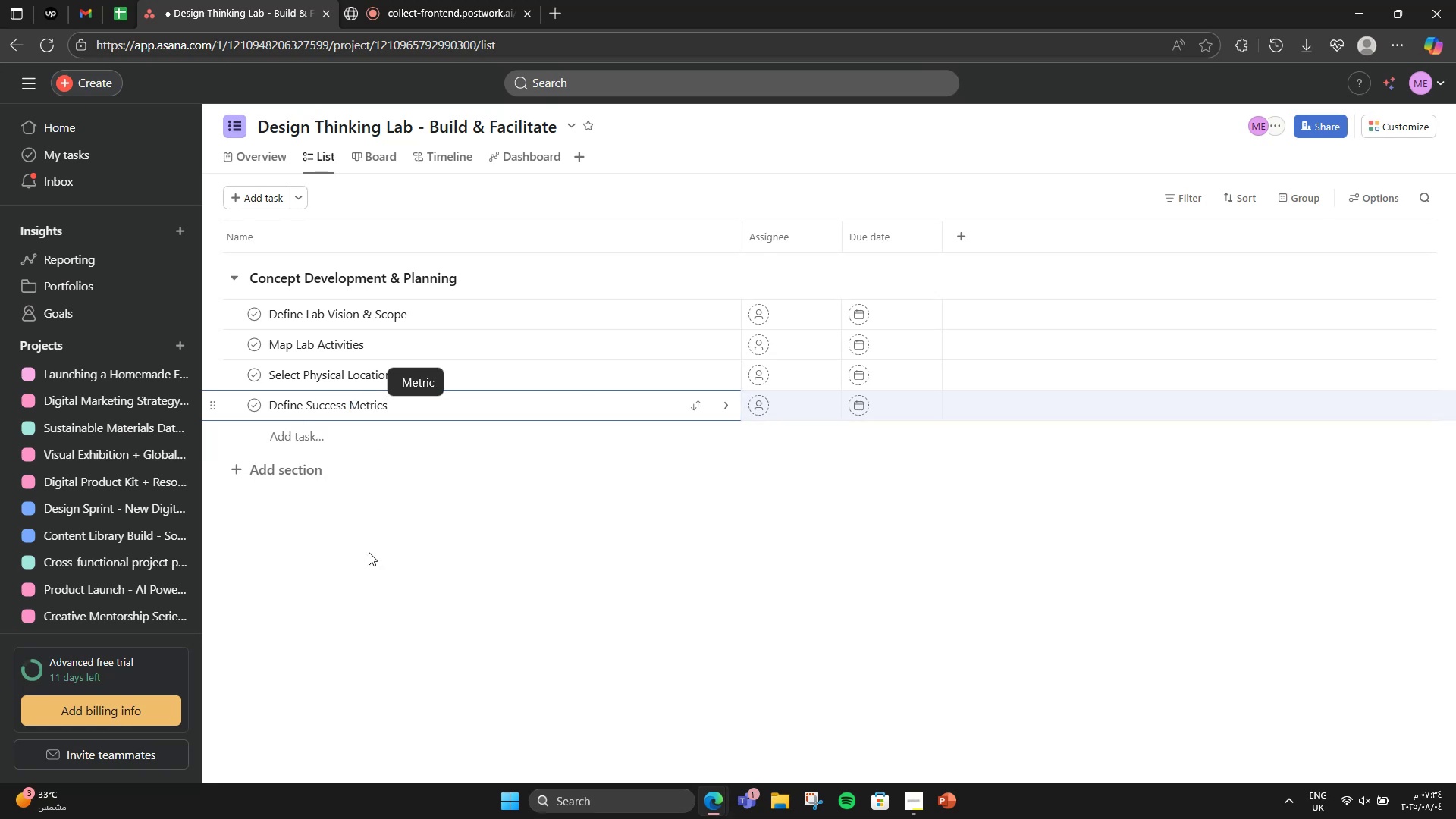 
left_click([347, 607])
 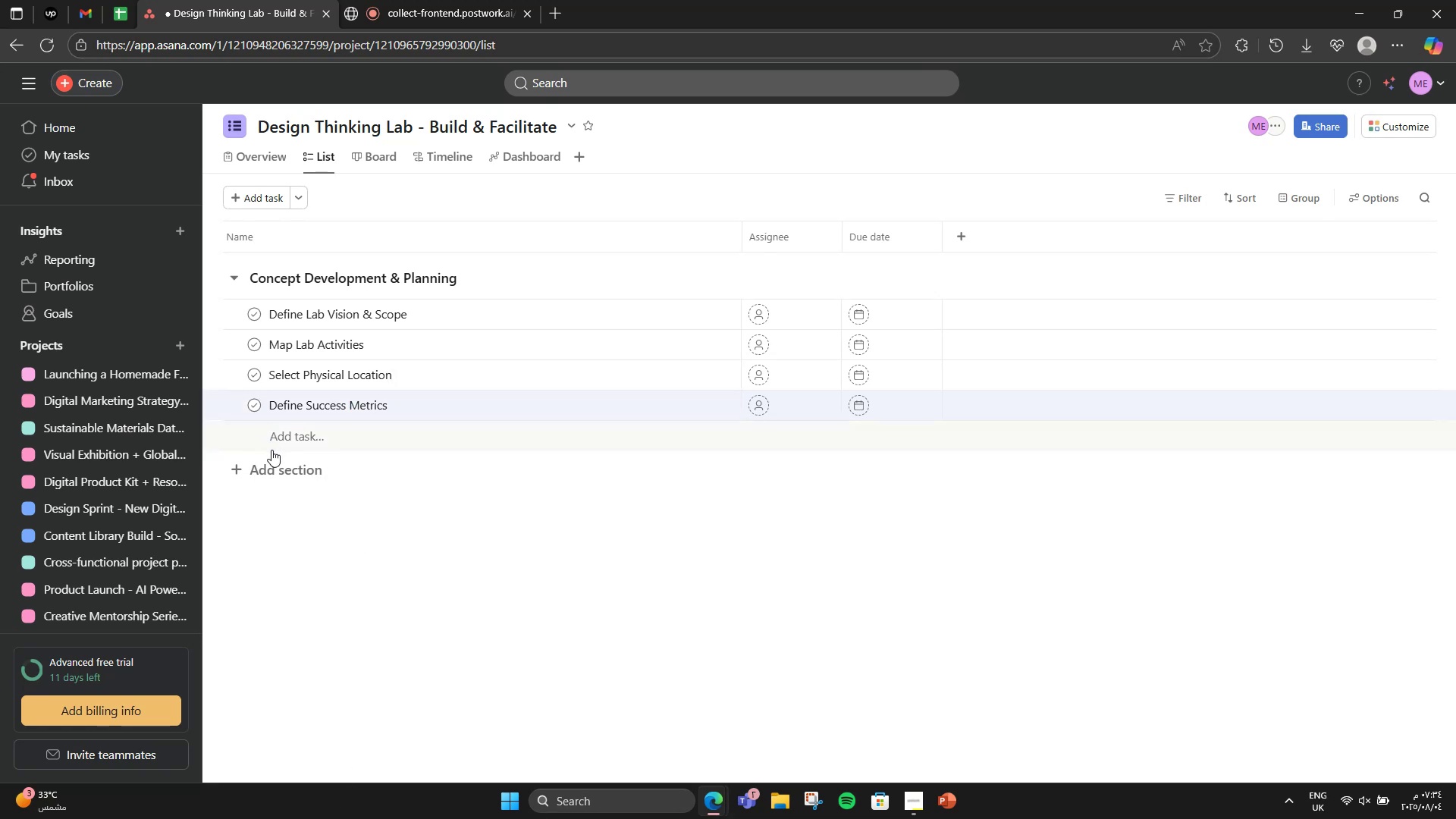 
left_click([260, 459])
 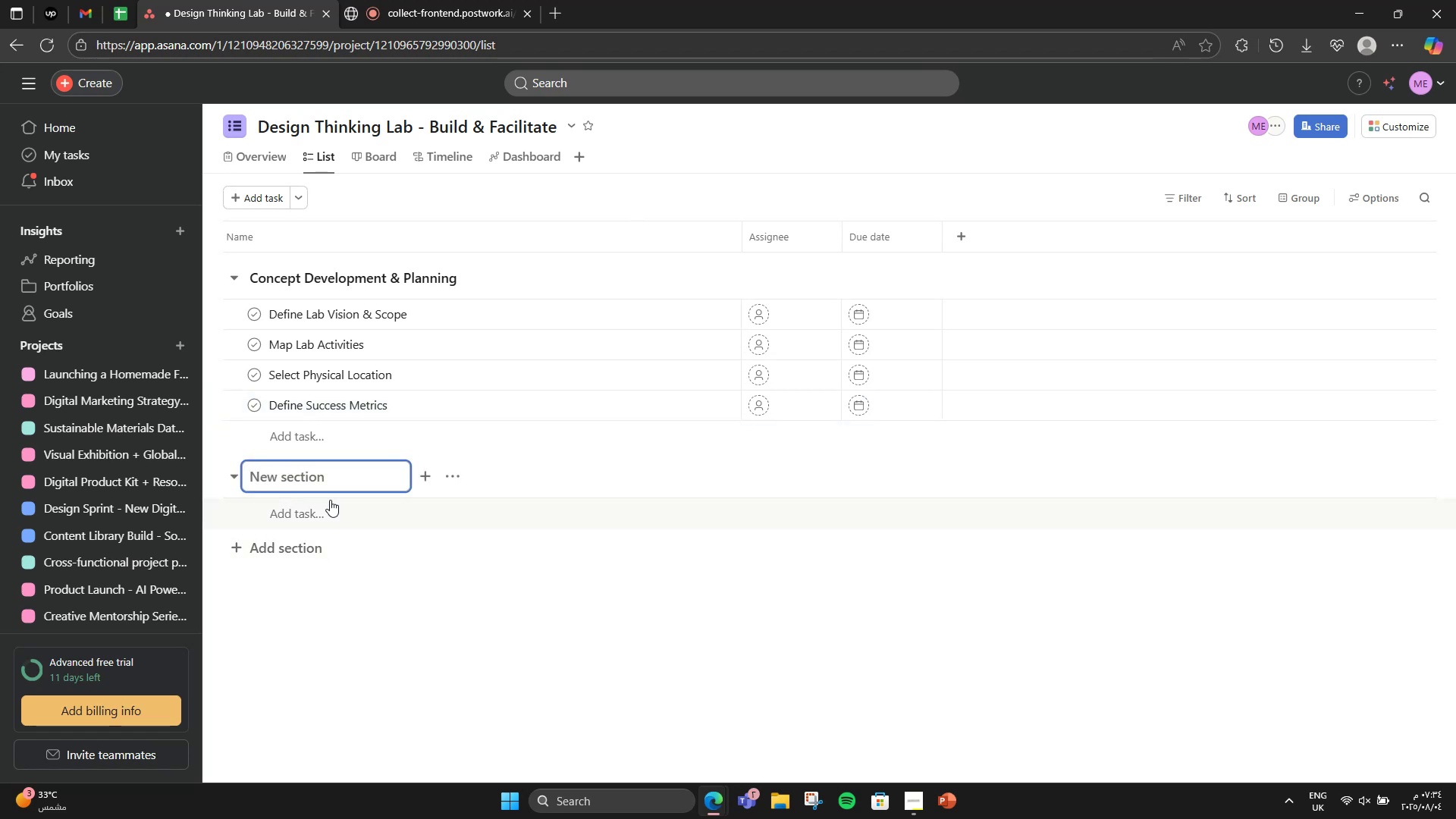 
type(Physical Space Design & Setp)
key(Backspace)
type(up)
 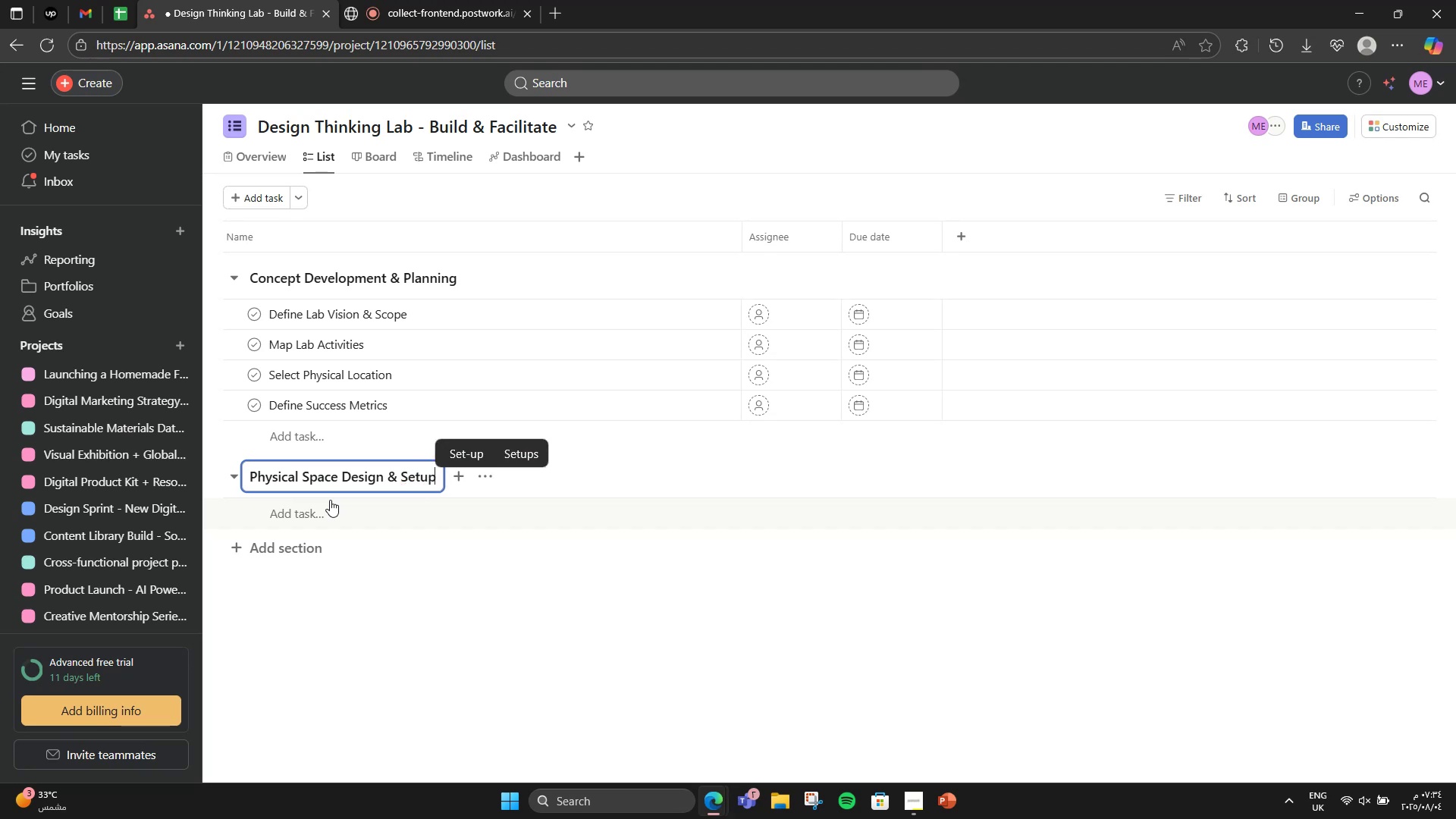 
left_click([330, 500])
 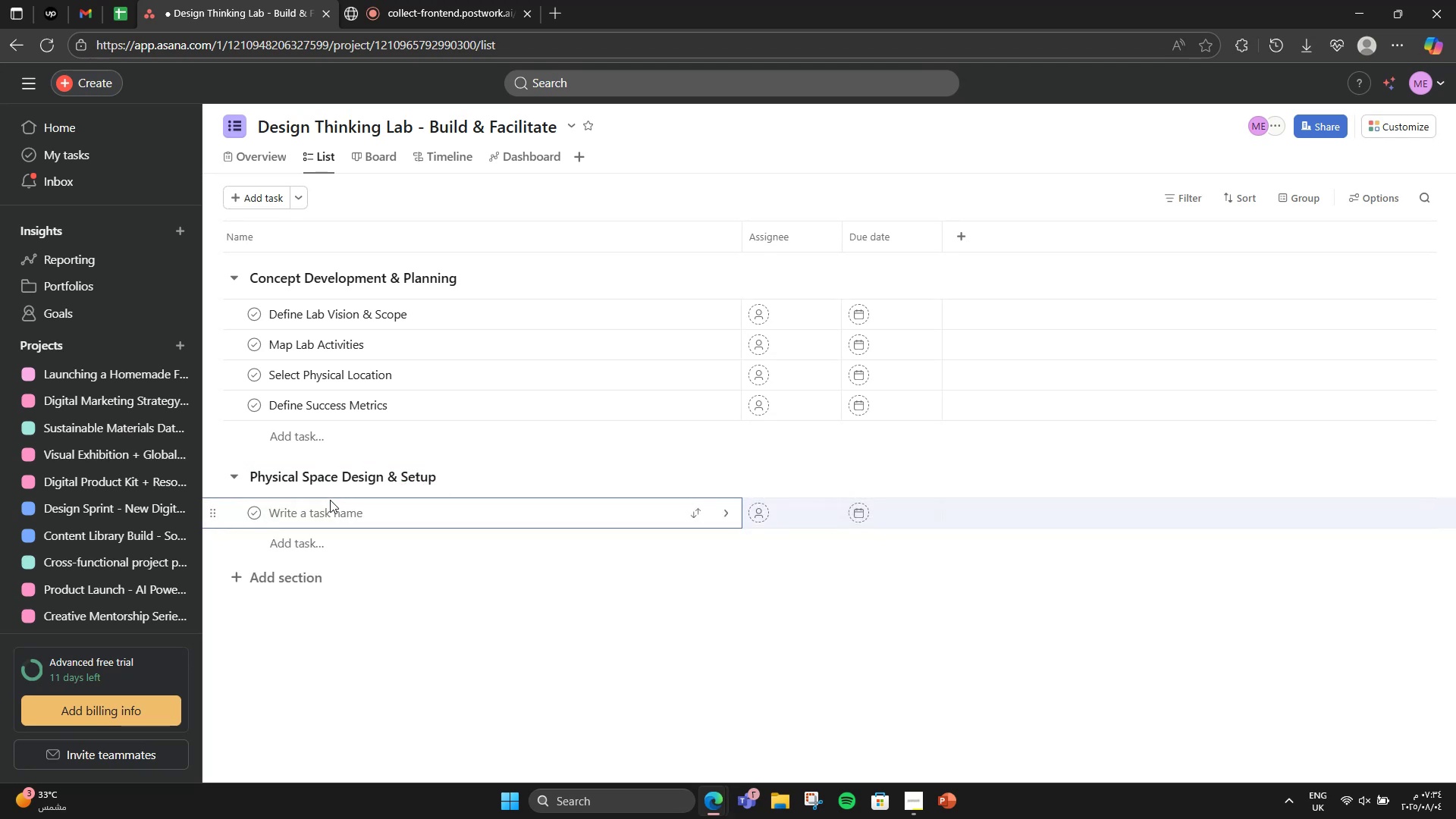 
type(Design Floor Layouut)
key(Backspace)
key(Backspace)
type(t)
key(NumpadEnter)
type(Purchase & Instal Equipment)
 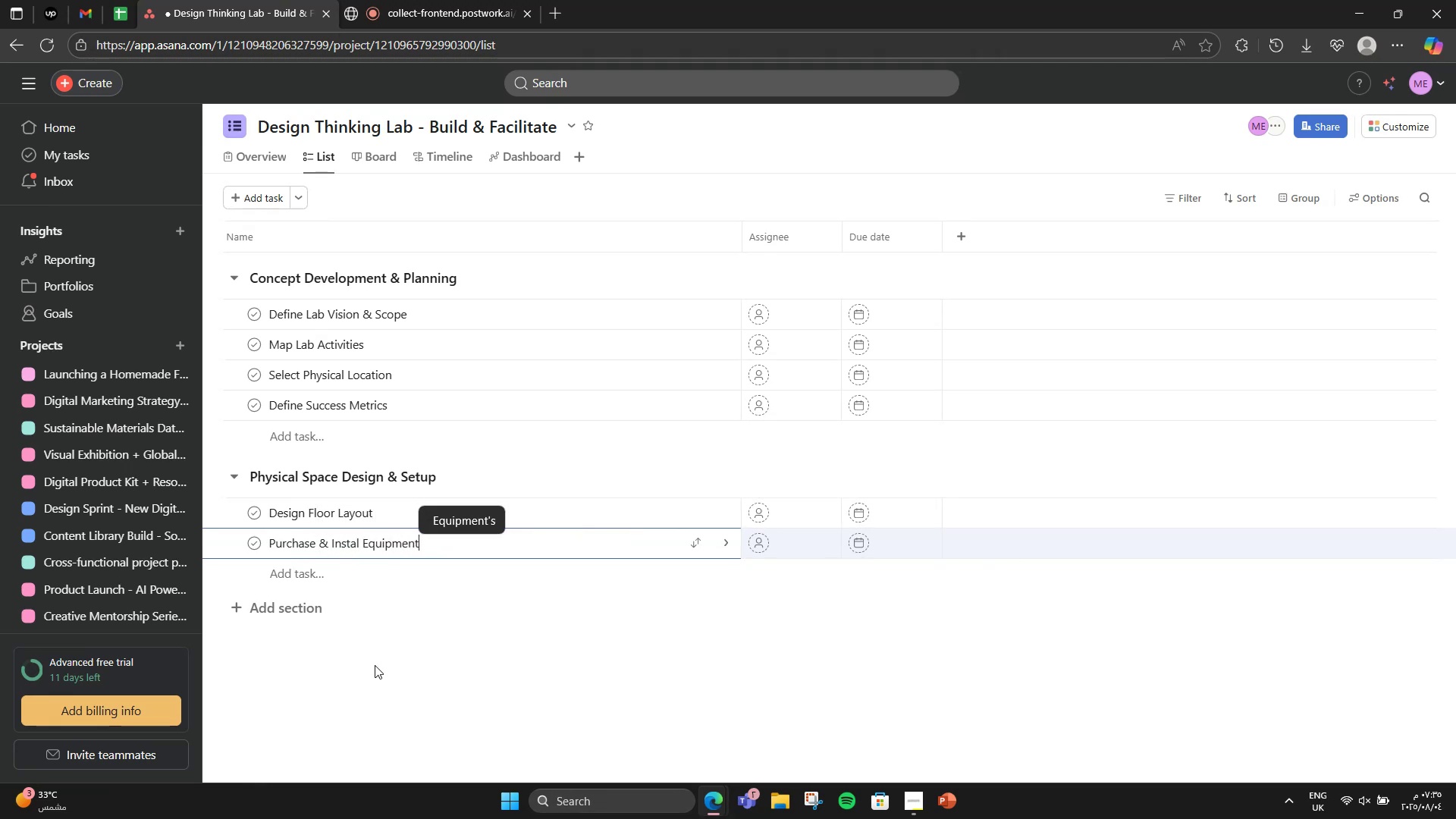 
key(NumpadEnter)
type(Brand y)
key(Backspace)
type(the Space)
 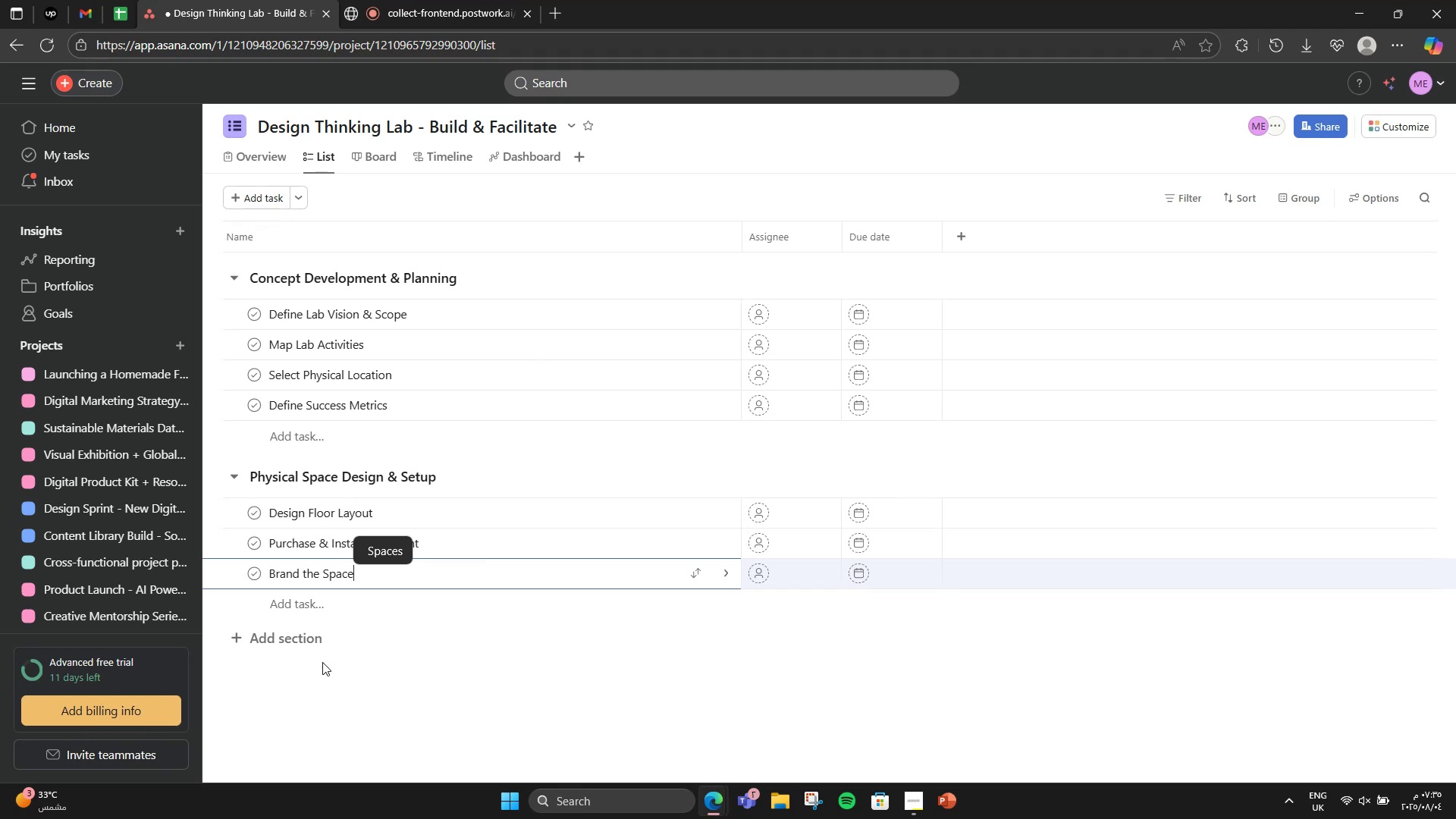 
left_click([283, 614])
 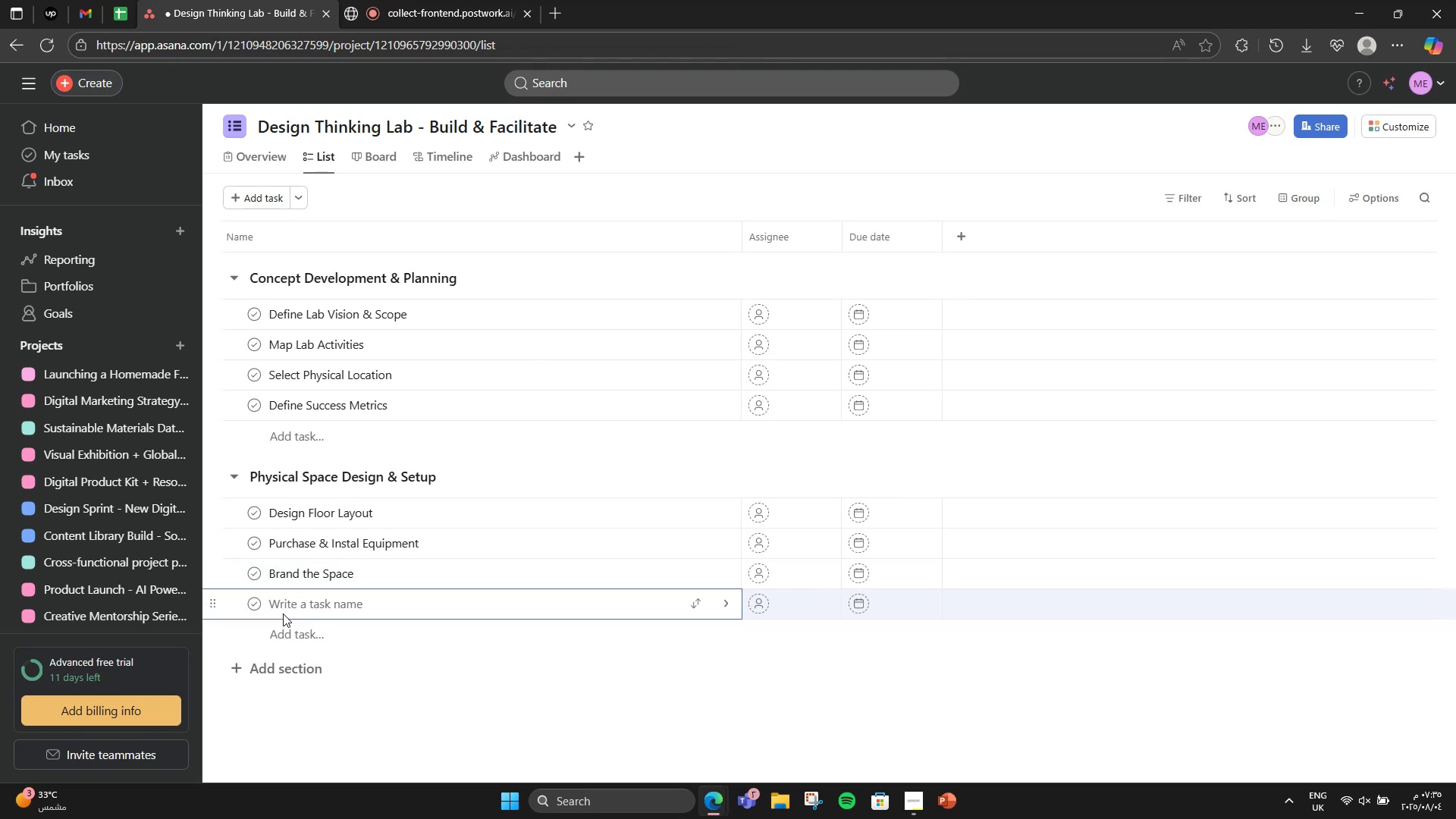 
type(Setuo)
key(Backspace)
type(p b)
key(Backspace)
type(Booking System)
 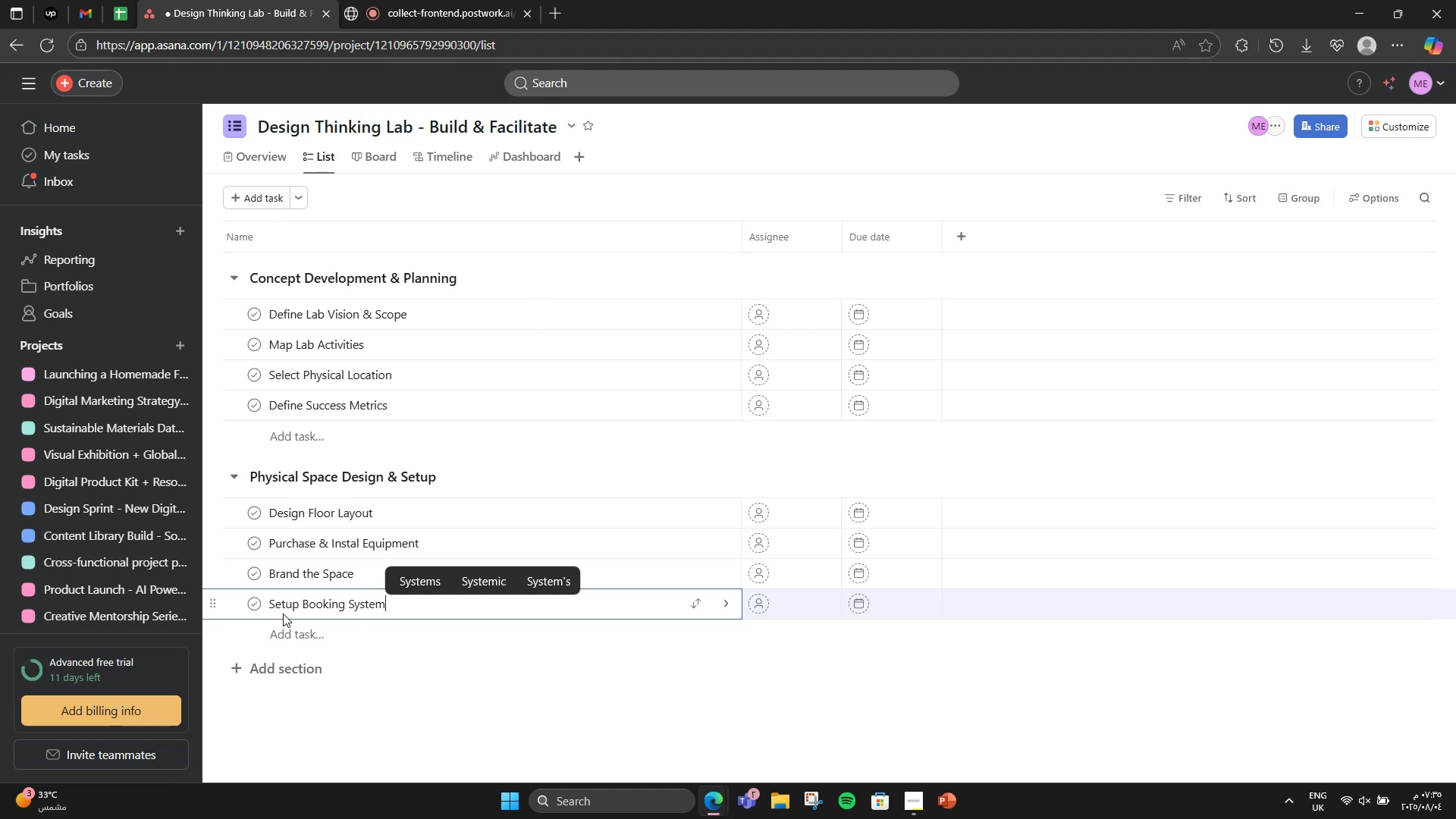 
wait(7.78)
 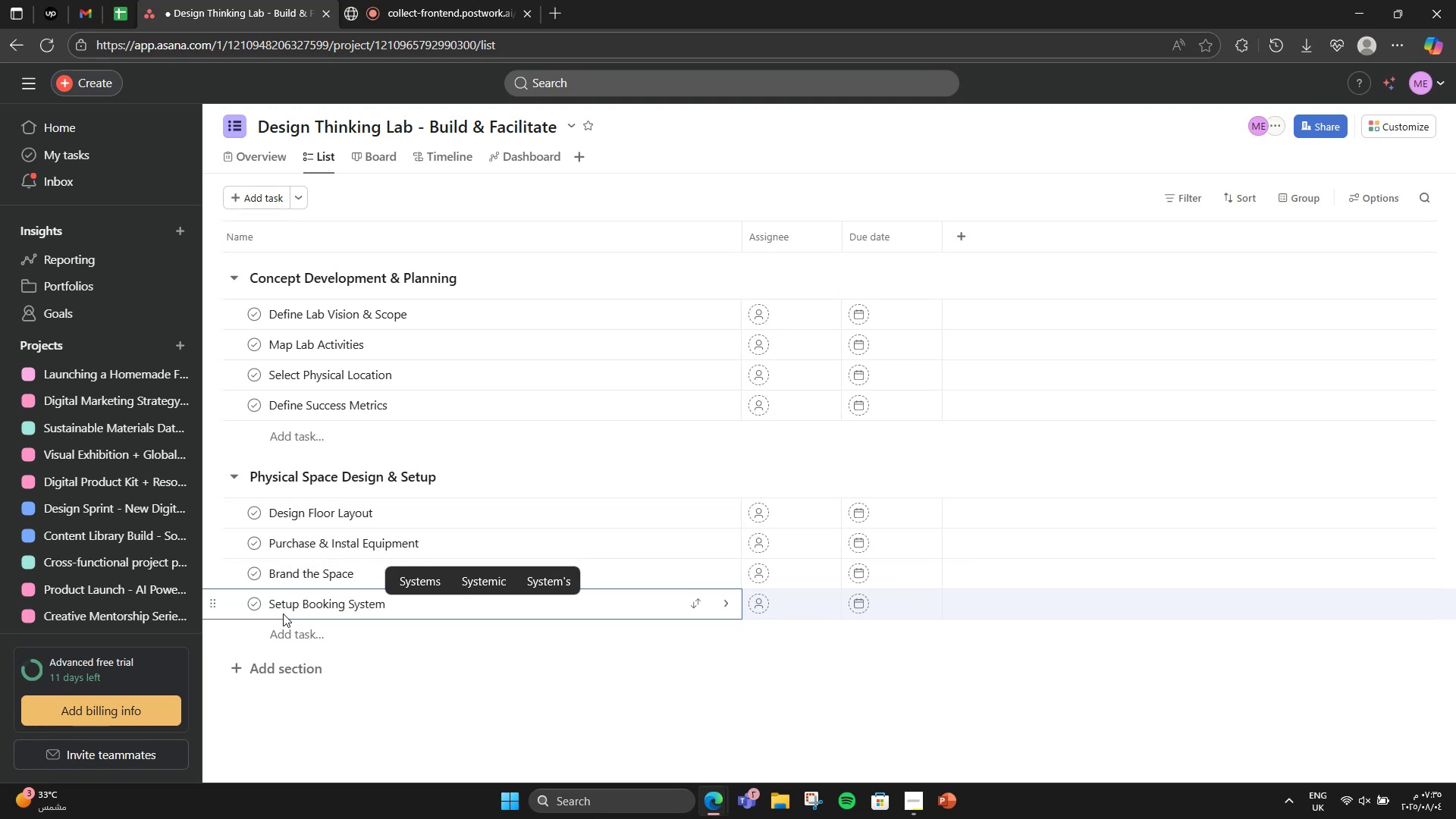 
left_click([291, 670])
 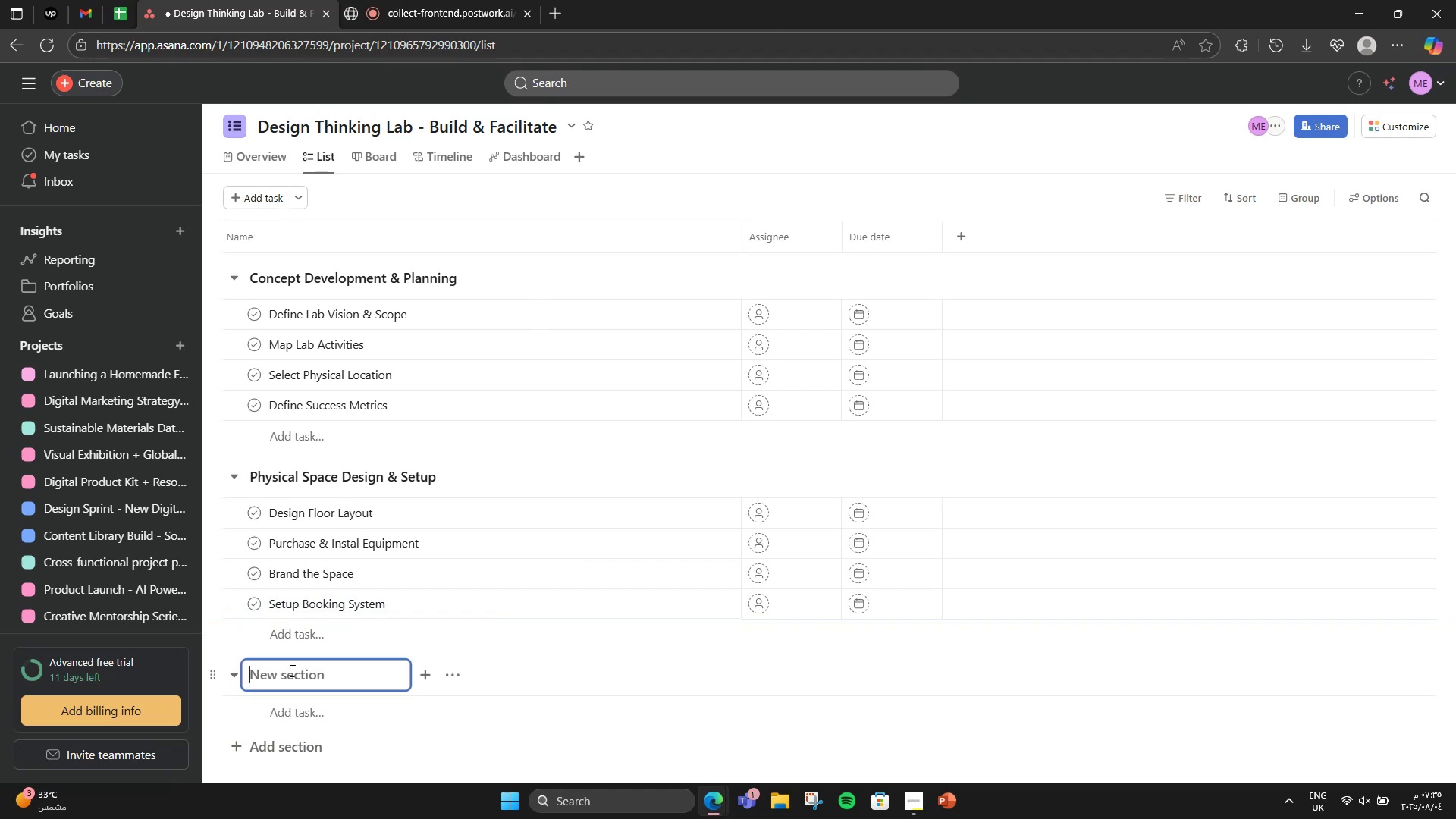 
type(Cut)
key(Backspace)
type(rriculum & Toolkit Development)
 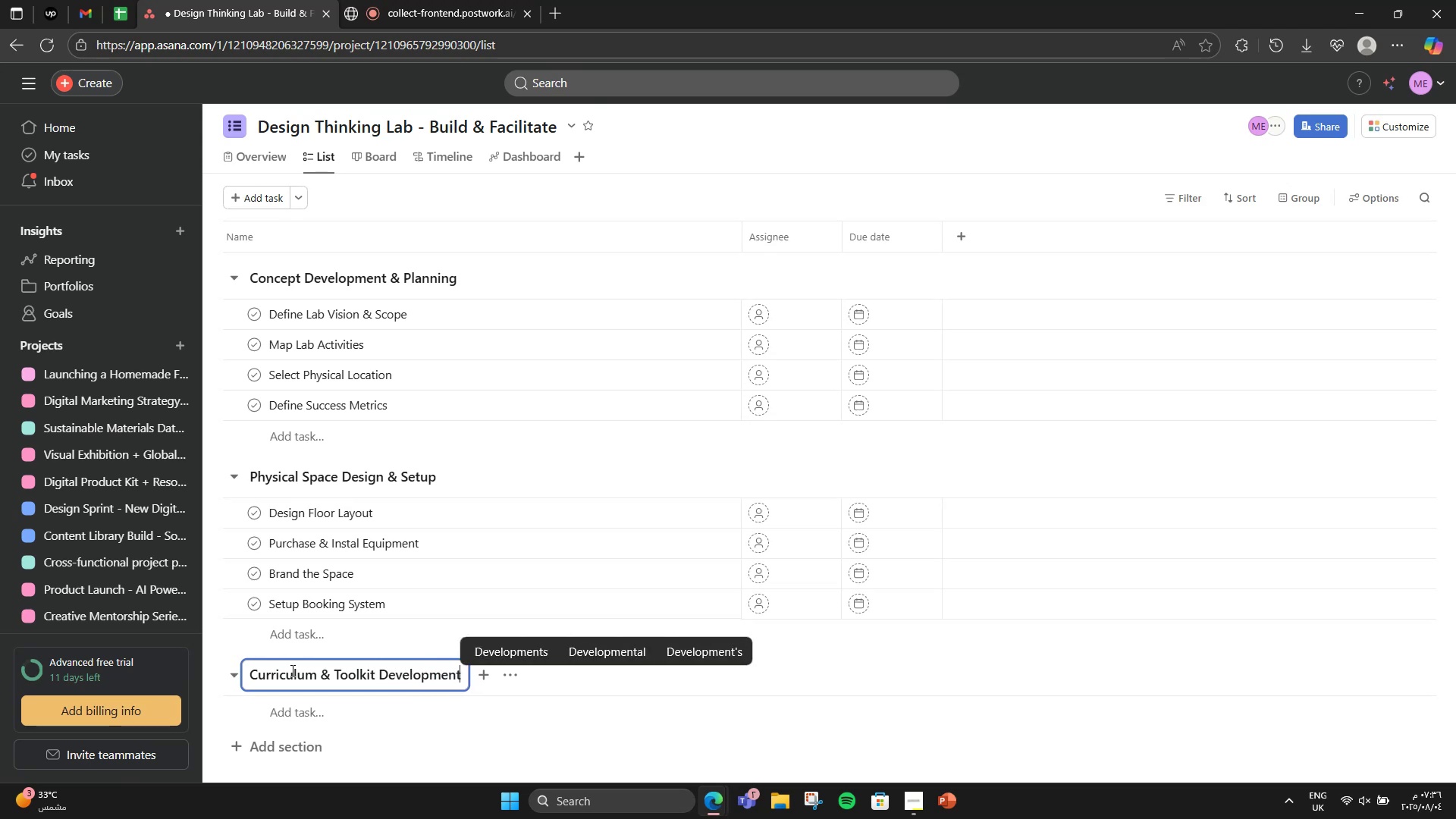 
left_click([328, 704])
 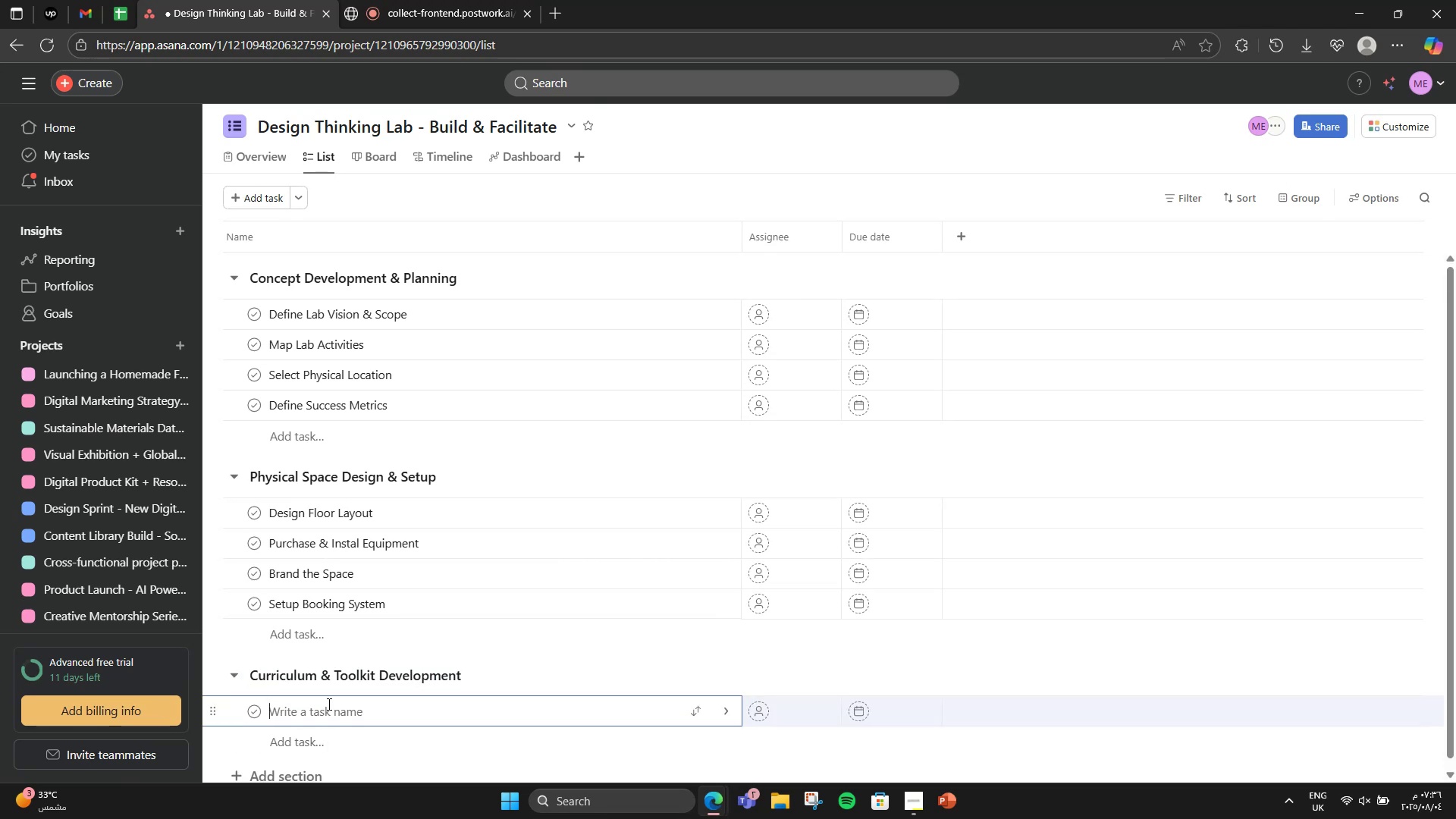 
type(Draft Workshop Curriculum)
 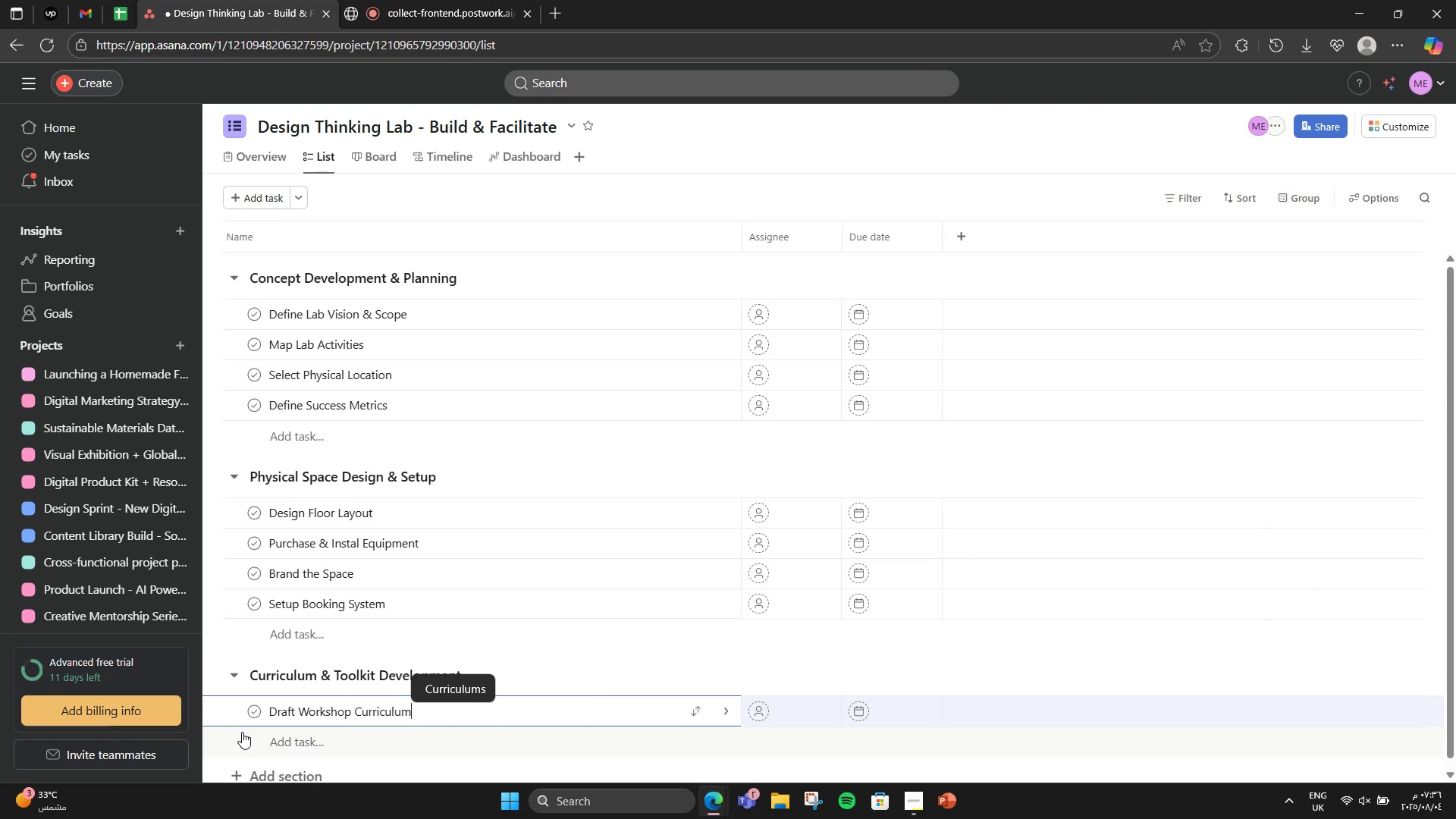 
key(Enter)
 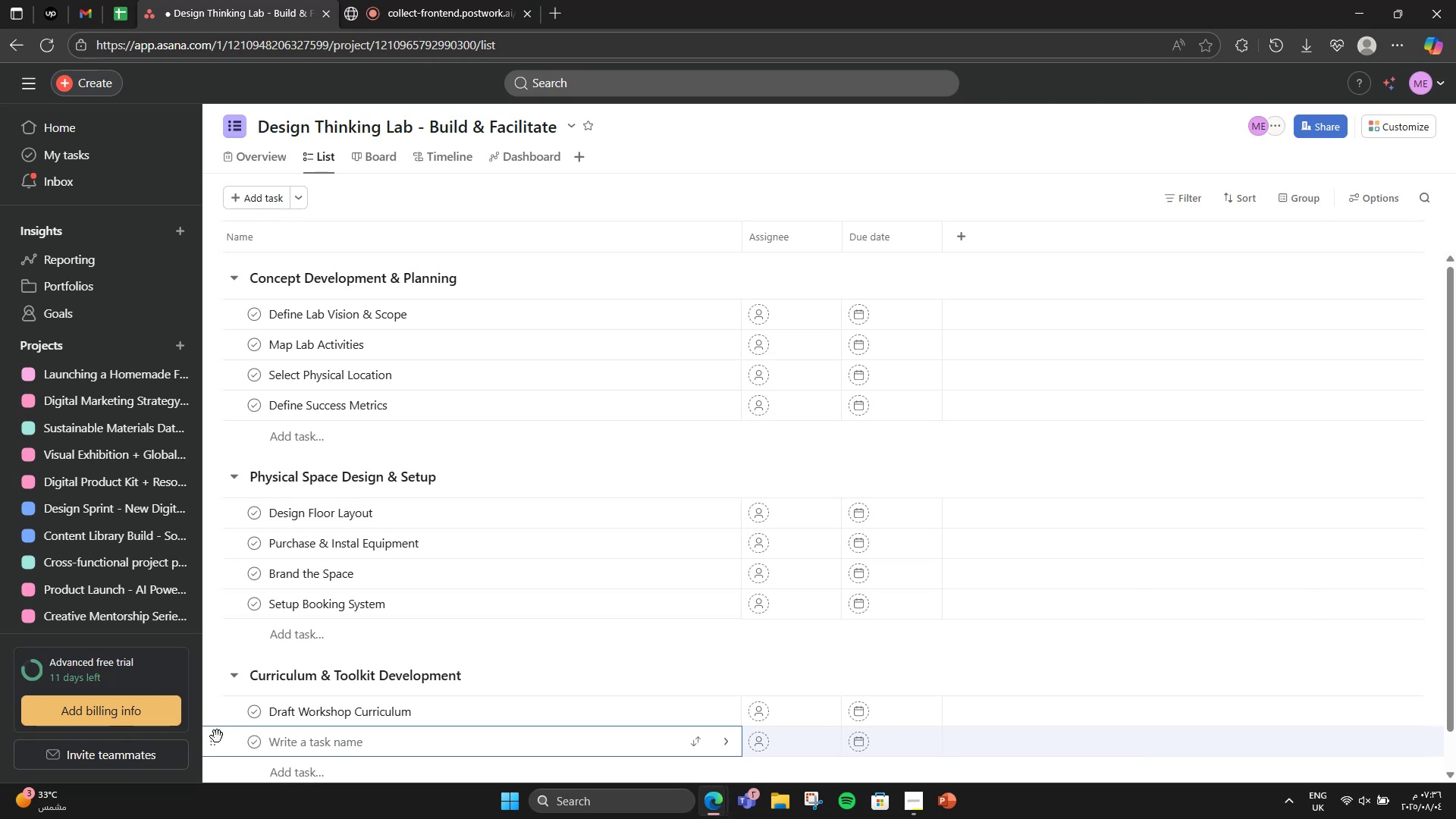 
type(Design Lab Toolkit)
 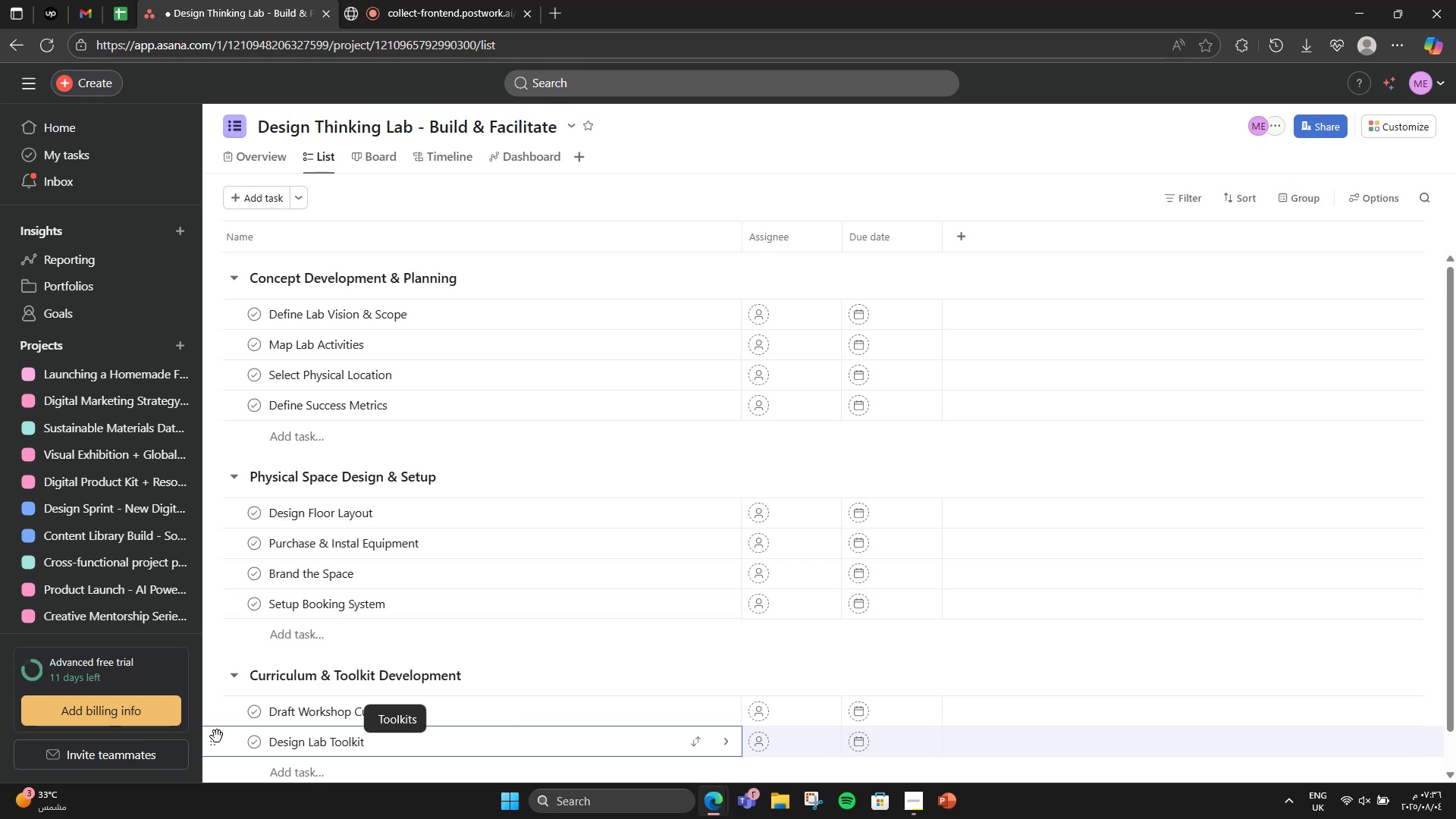 
scroll: coordinate [547, 646], scroll_direction: down, amount: 3.0
 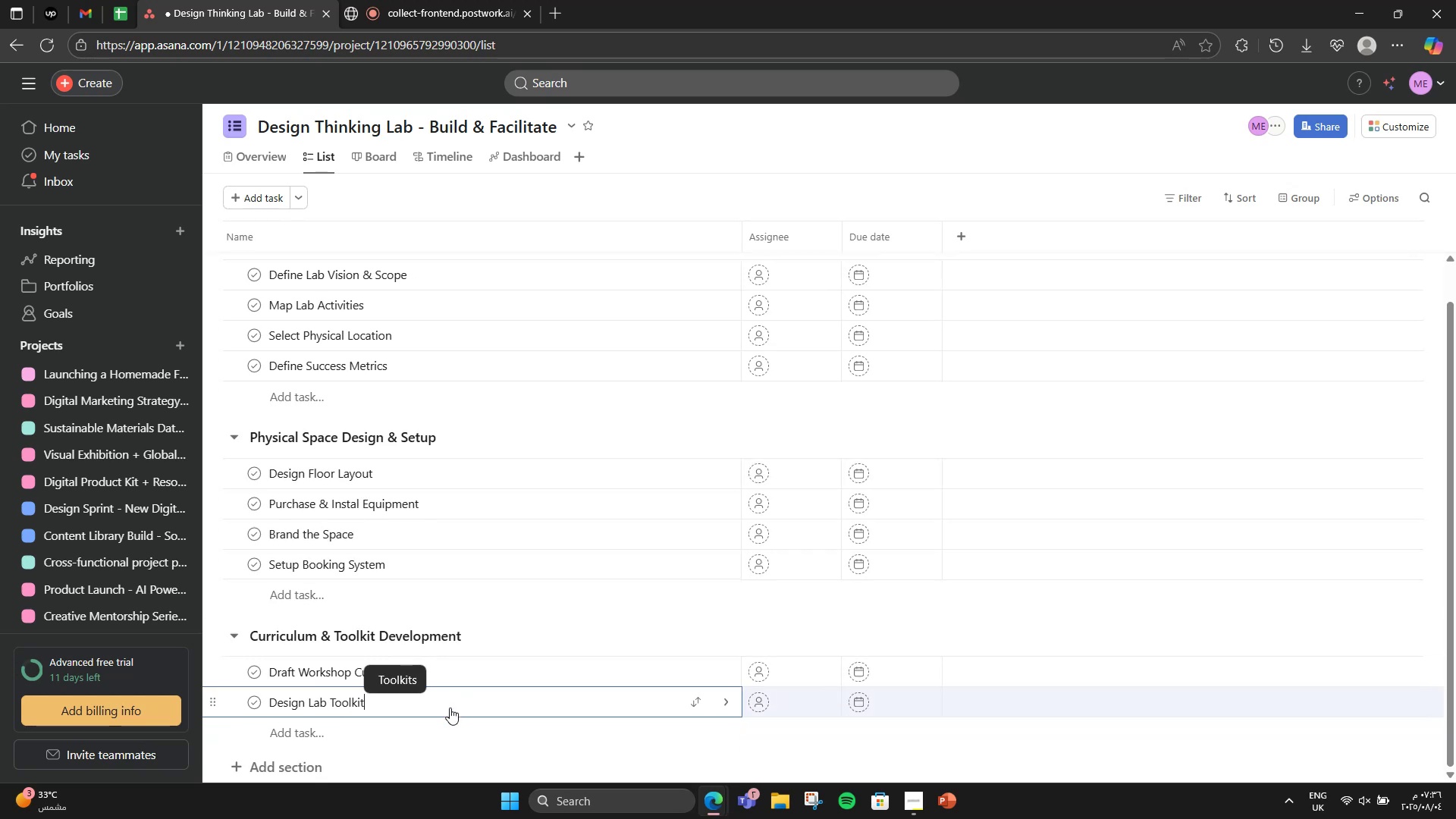 
key(Enter)
 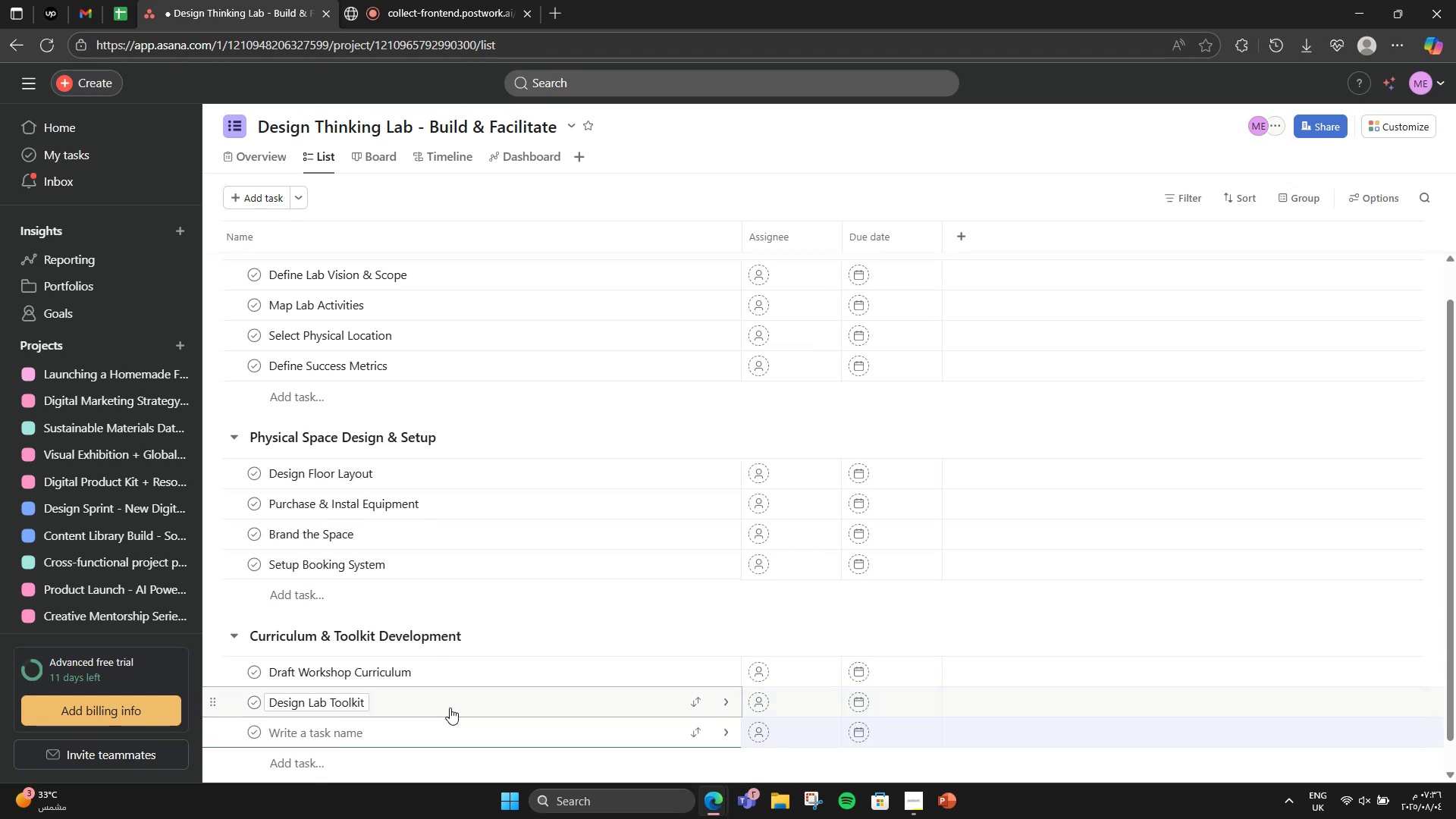 
type(Build Online Portal)
 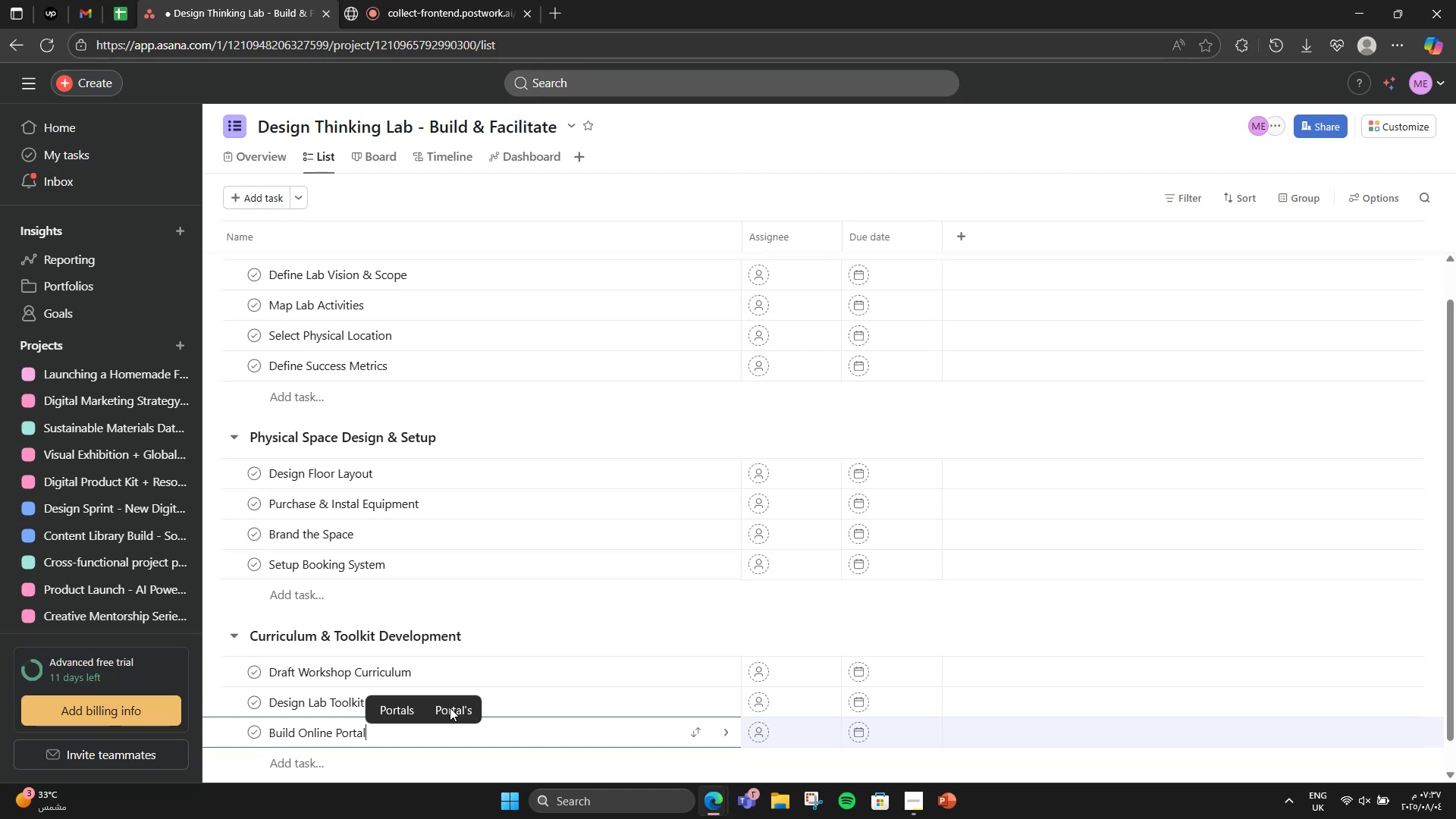 
key(Enter)
 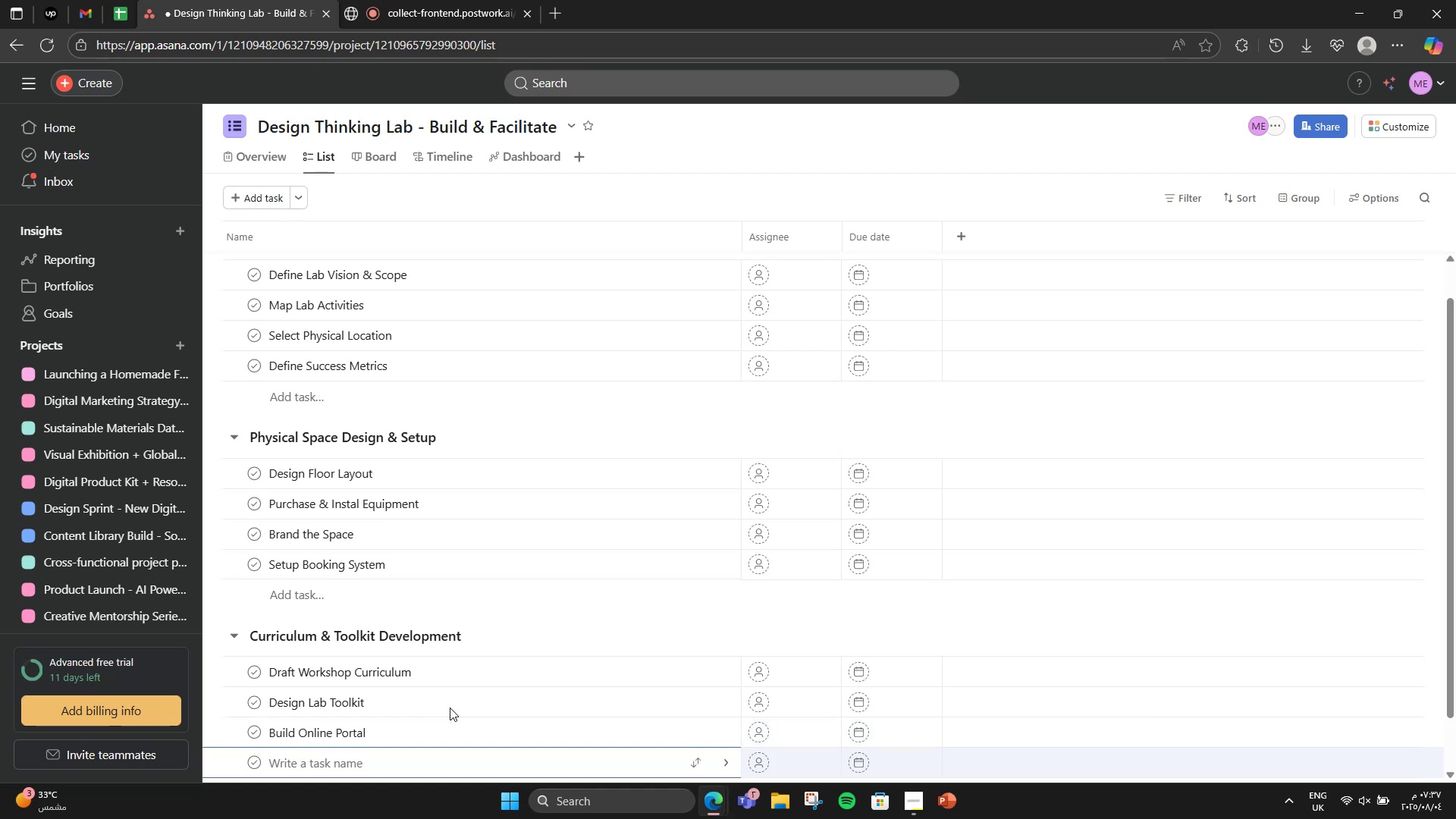 
type(Translate Content)
 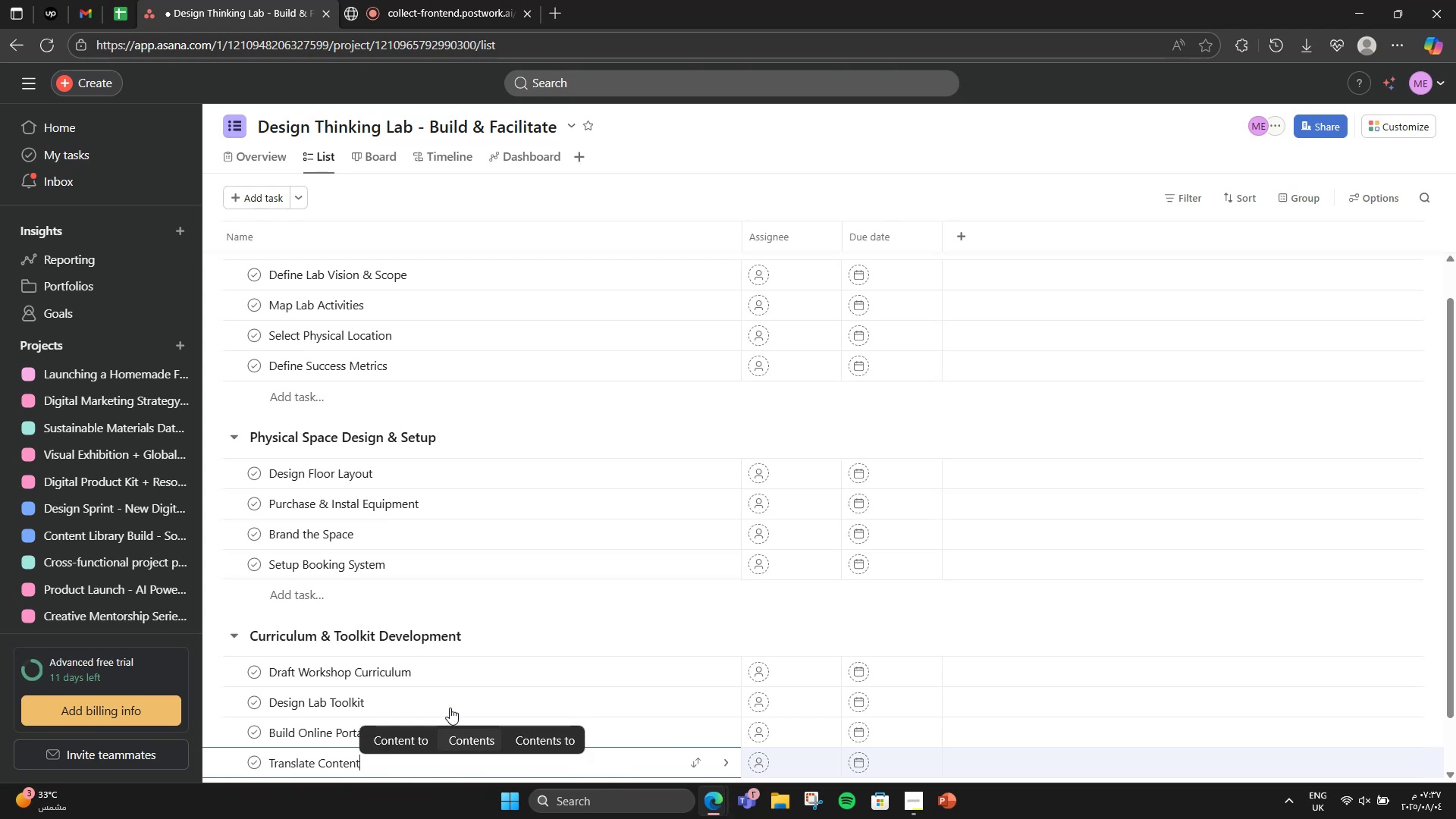 
scroll: coordinate [450, 708], scroll_direction: down, amount: 3.0
 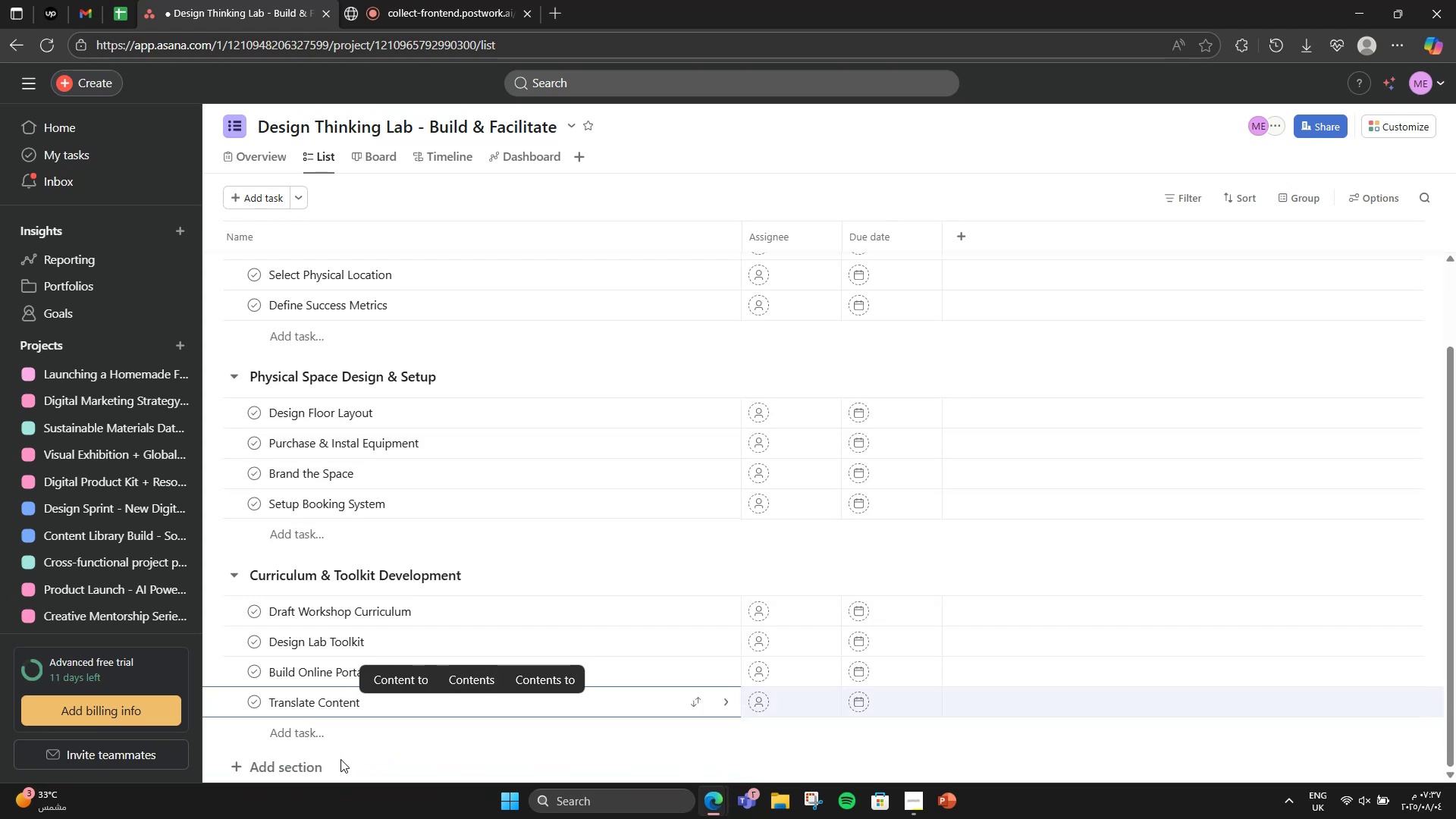 
left_click([325, 764])
 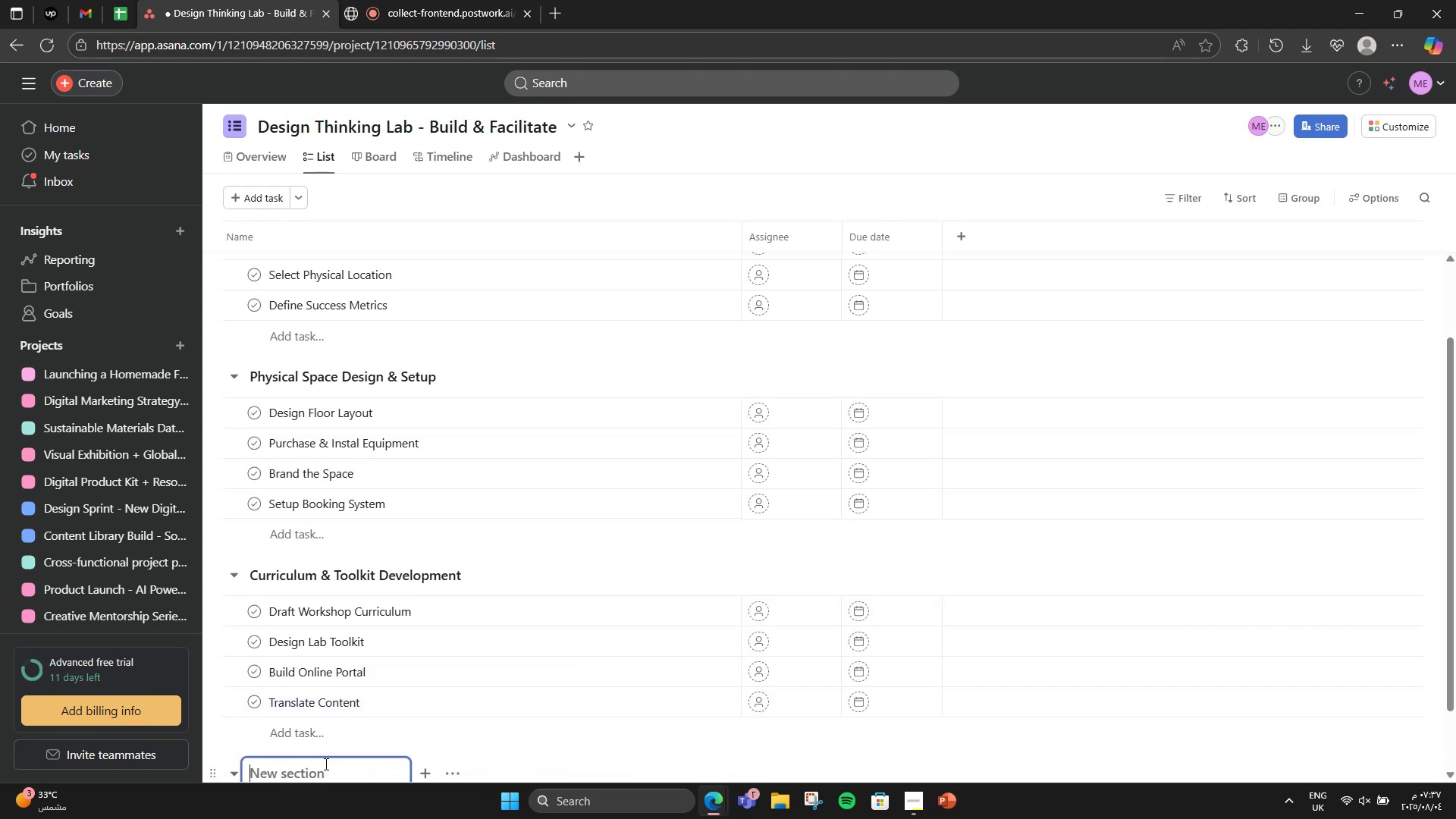 
scroll: coordinate [354, 710], scroll_direction: down, amount: 3.0
 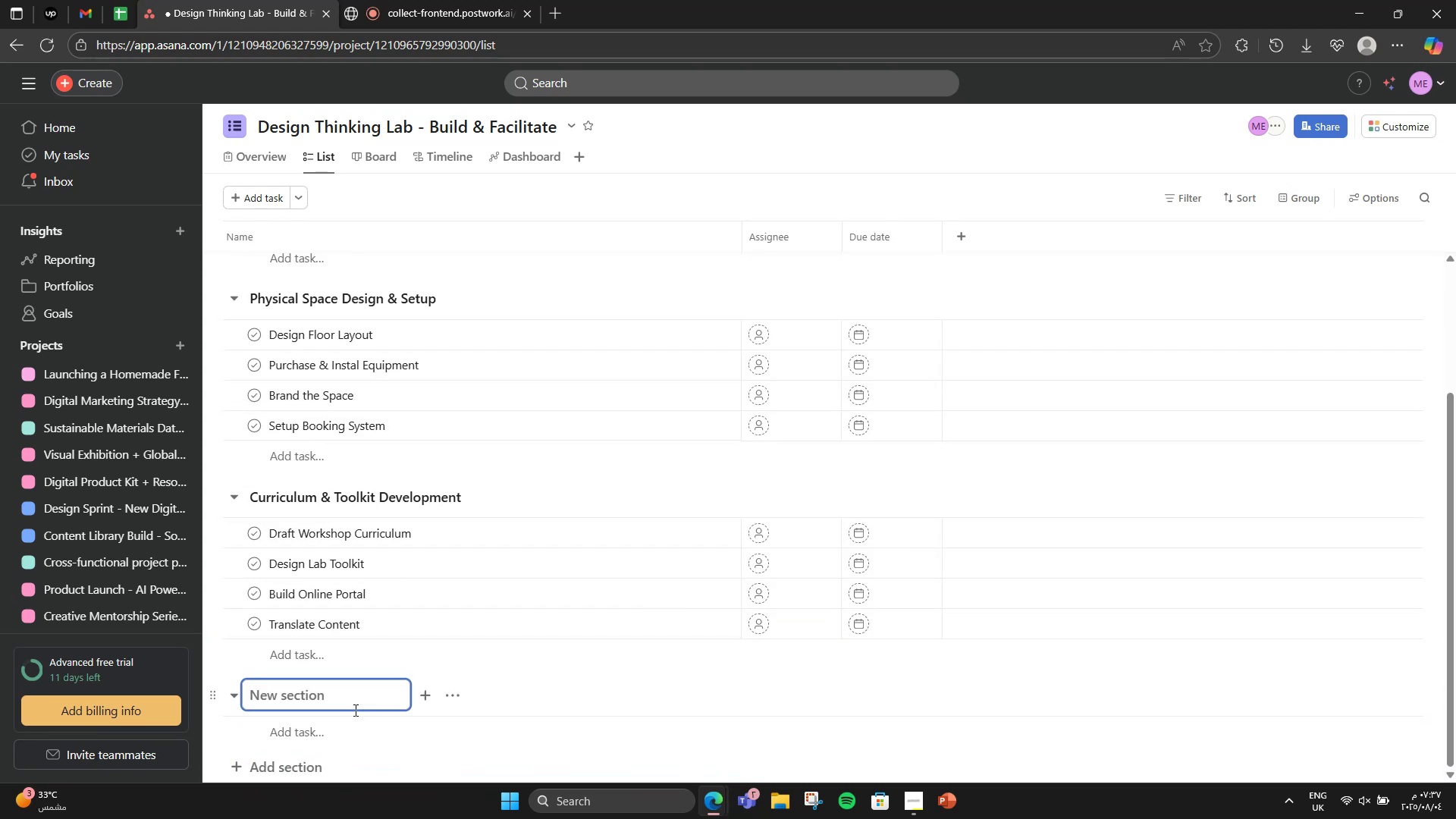 
type(Team Training & Oilo)
key(Backspace)
key(Backspace)
key(Backspace)
key(Backspace)
type(Pilot Run)
 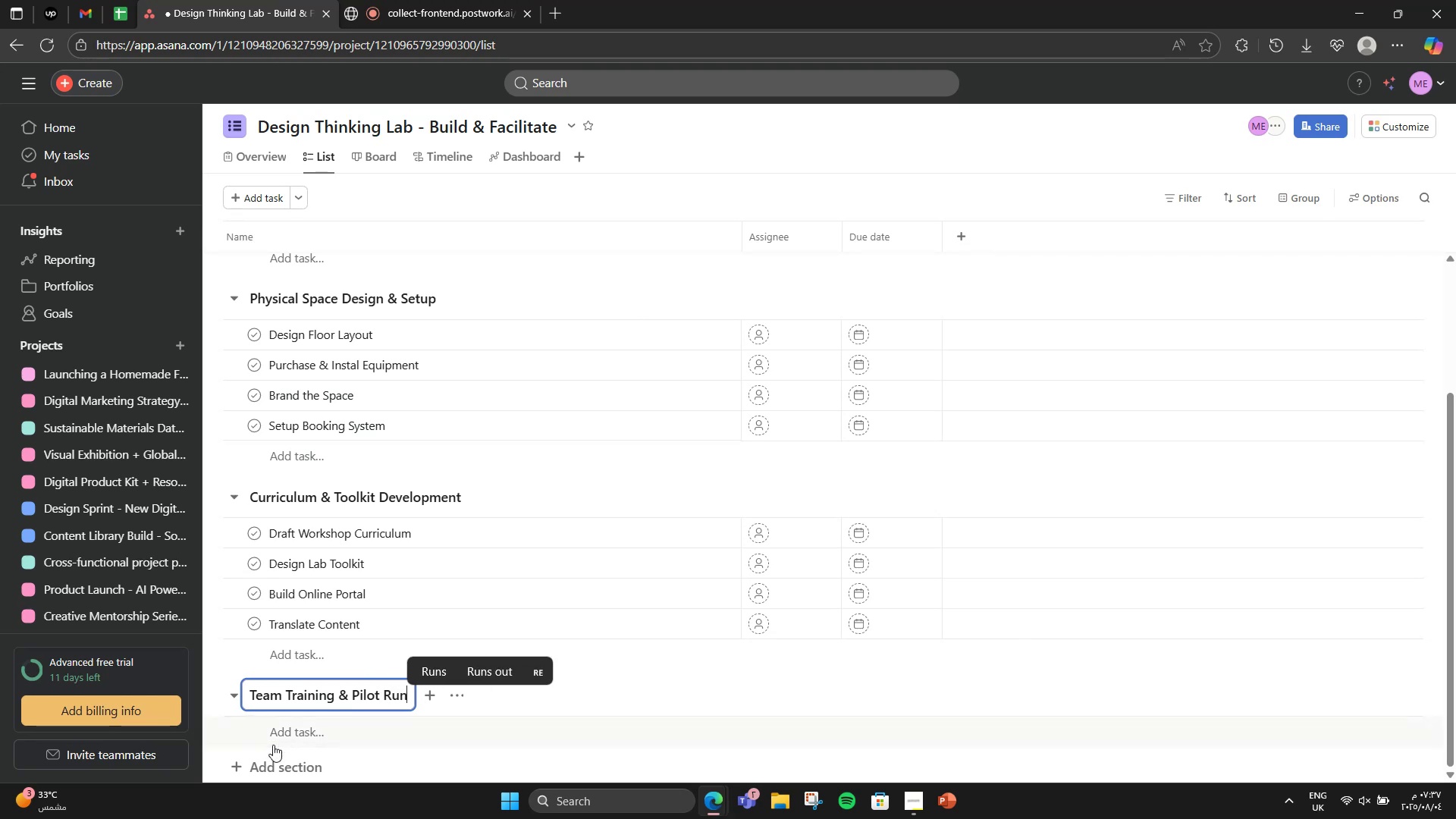 
left_click([273, 745])
 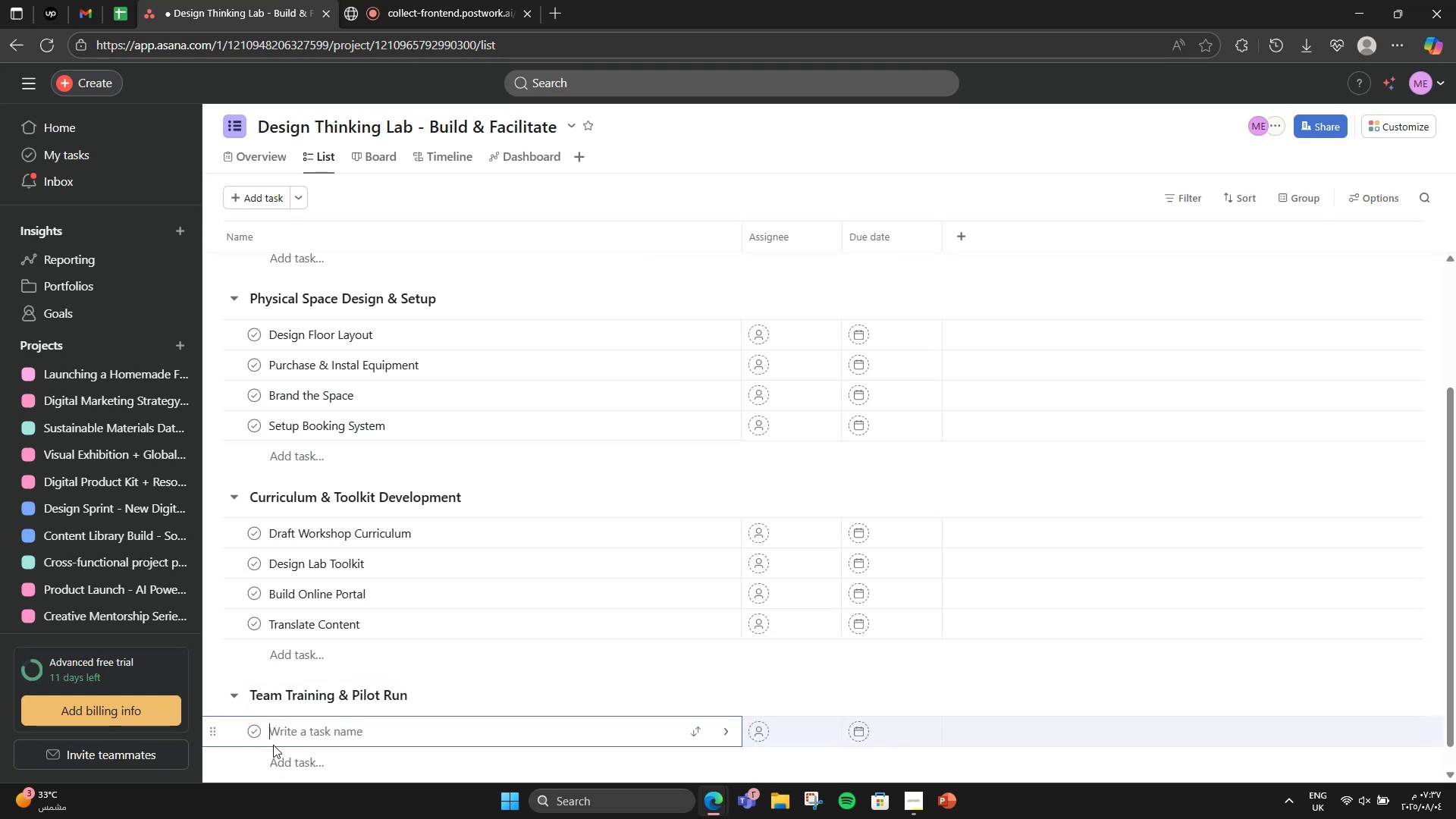 
type(Train Facilitati)
key(Backspace)
type(ors)
 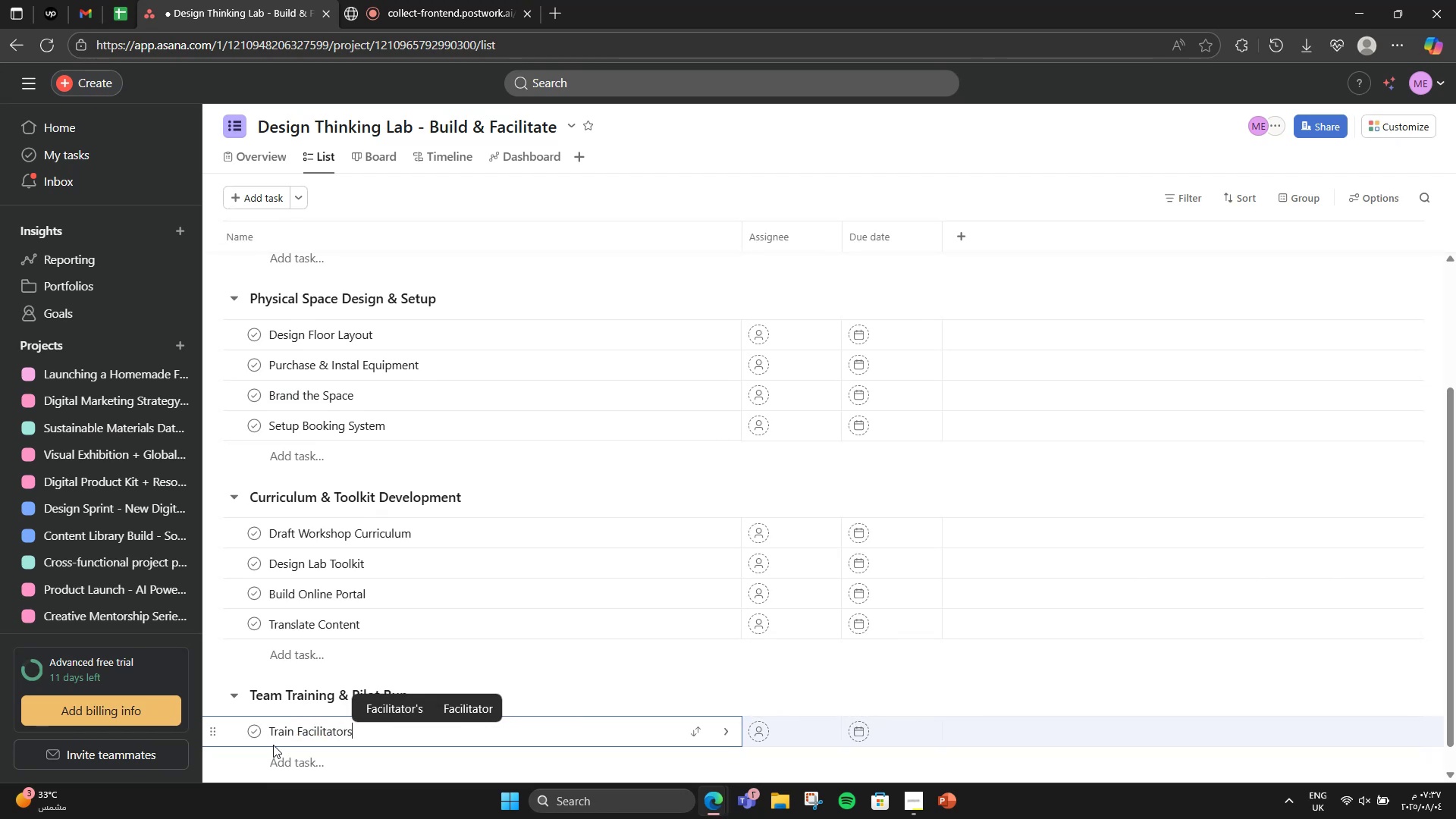 
mouse_move([779, 551])
 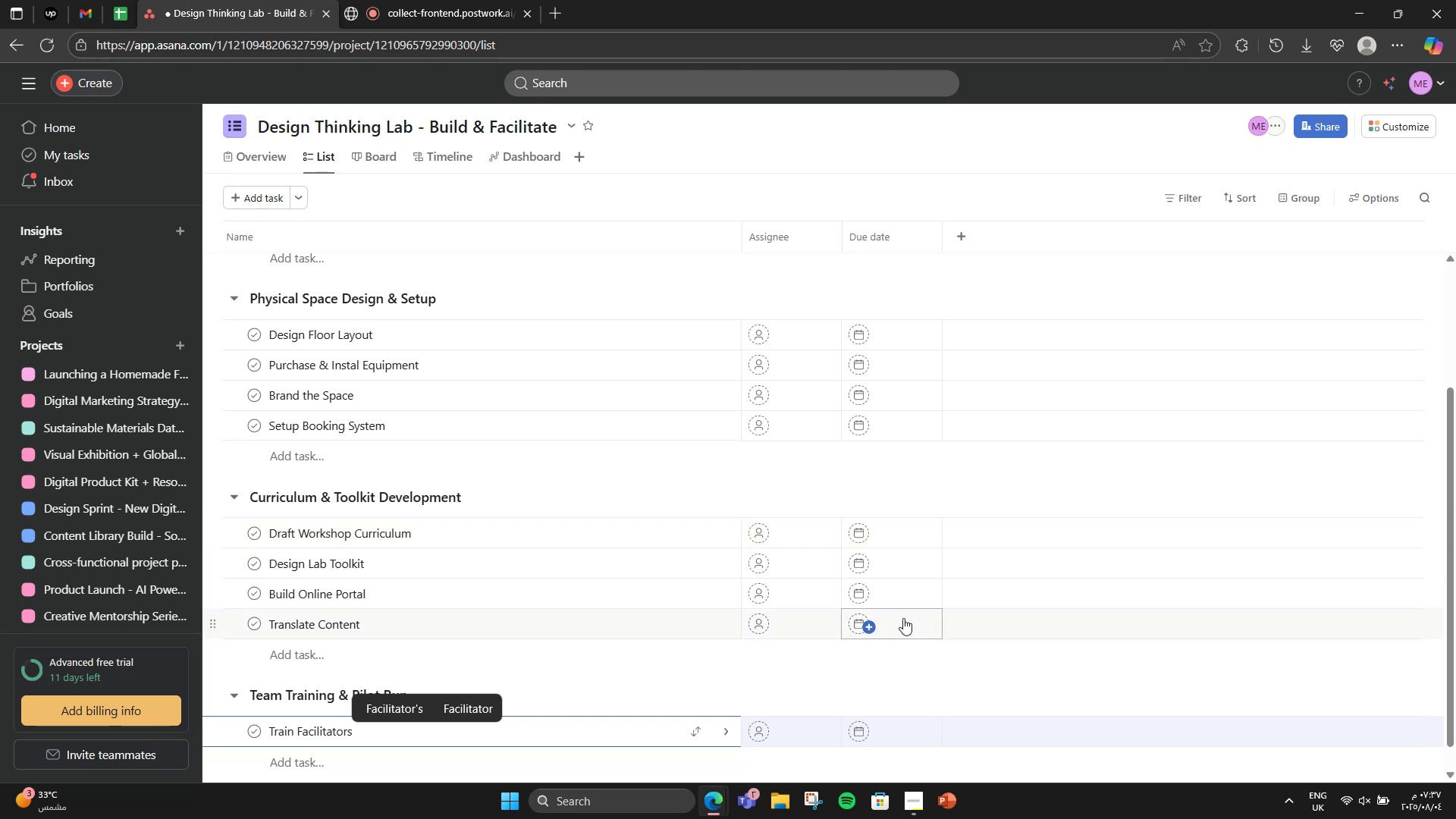 
scroll: coordinate [773, 685], scroll_direction: down, amount: 2.0
 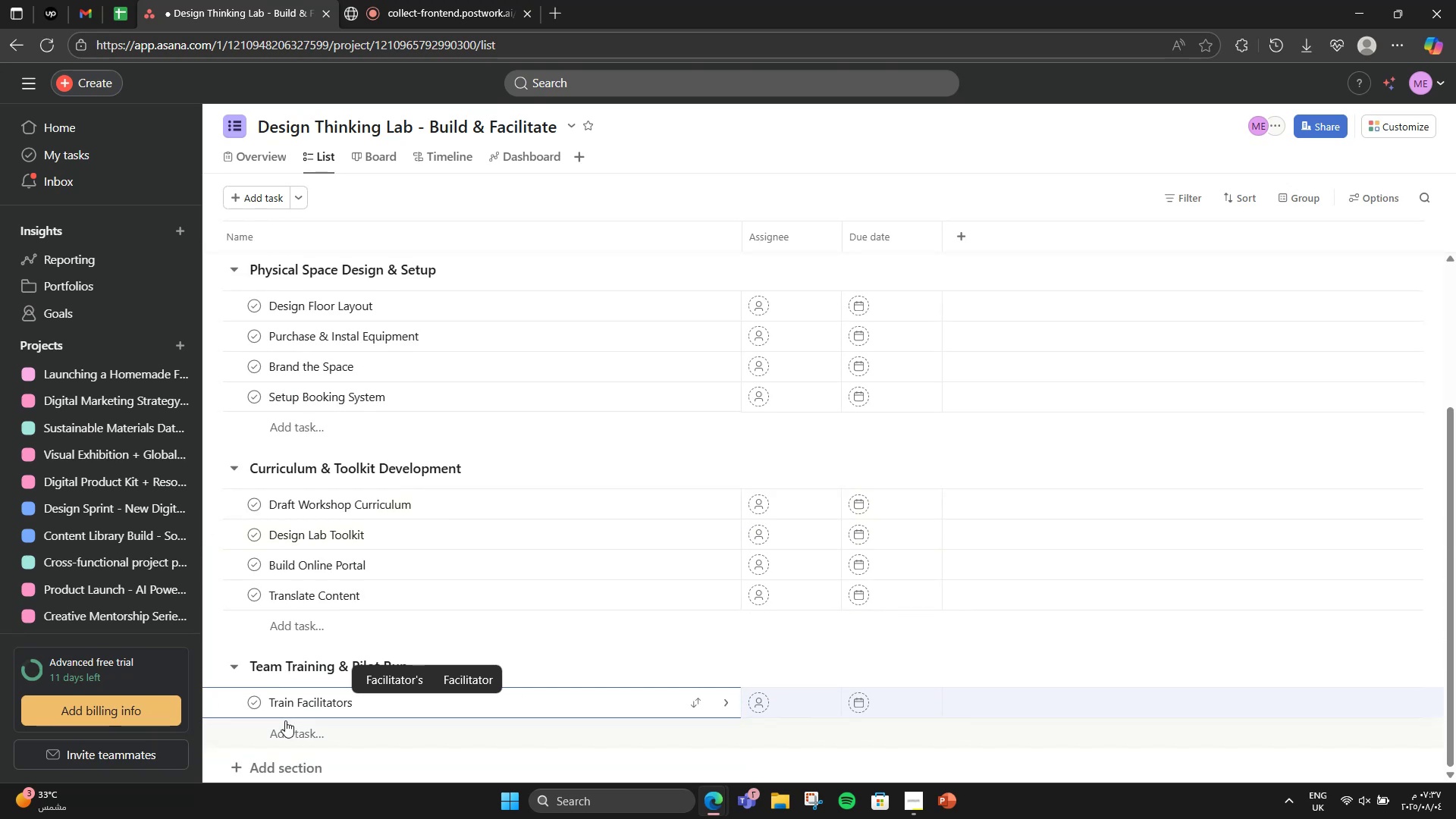 
left_click([285, 720])
 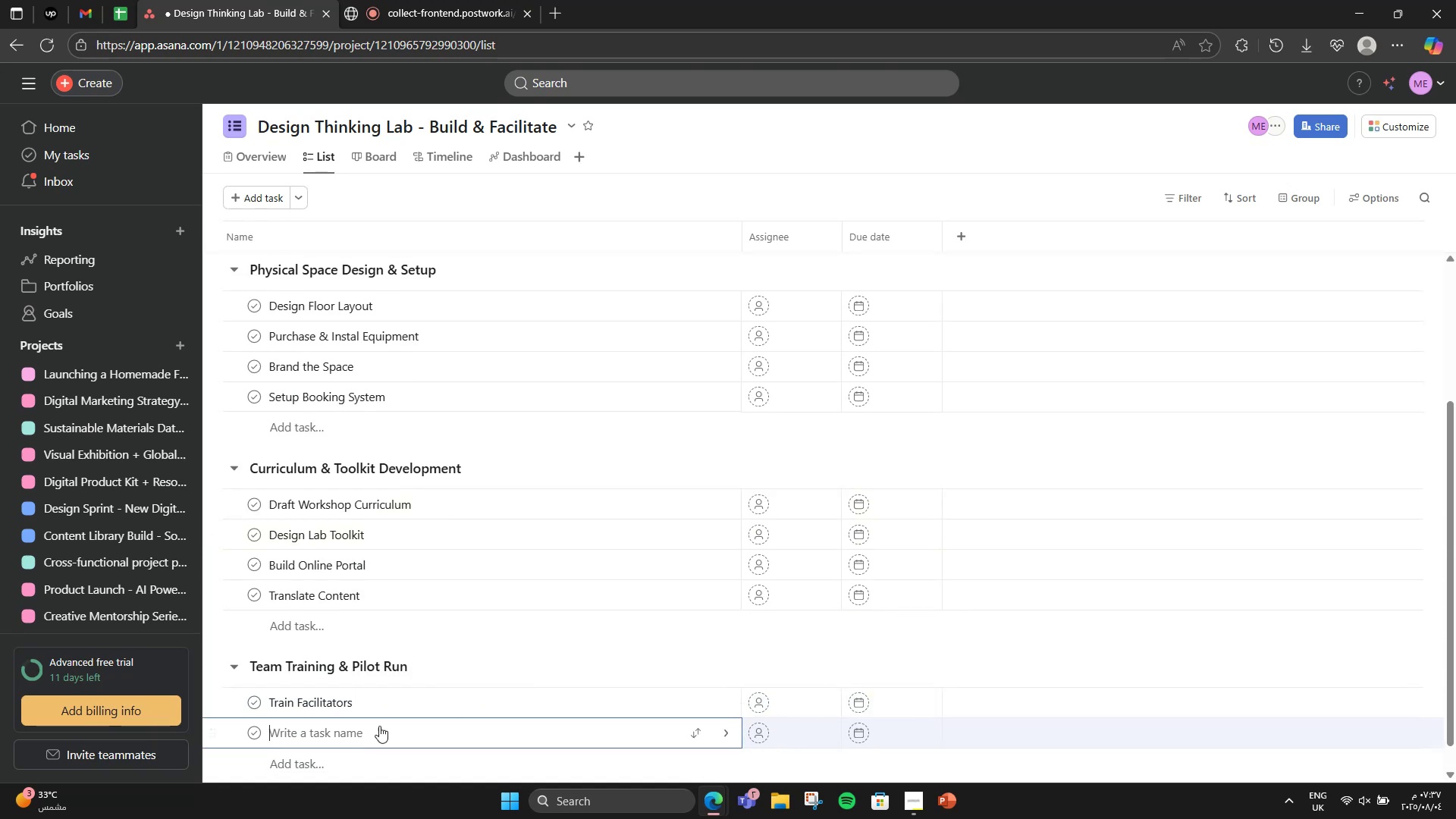 
type(Conduct Inernal )
key(Backspace)
key(Backspace)
key(Backspace)
key(Backspace)
key(Backspace)
key(Backspace)
type(ternal Pilot)
 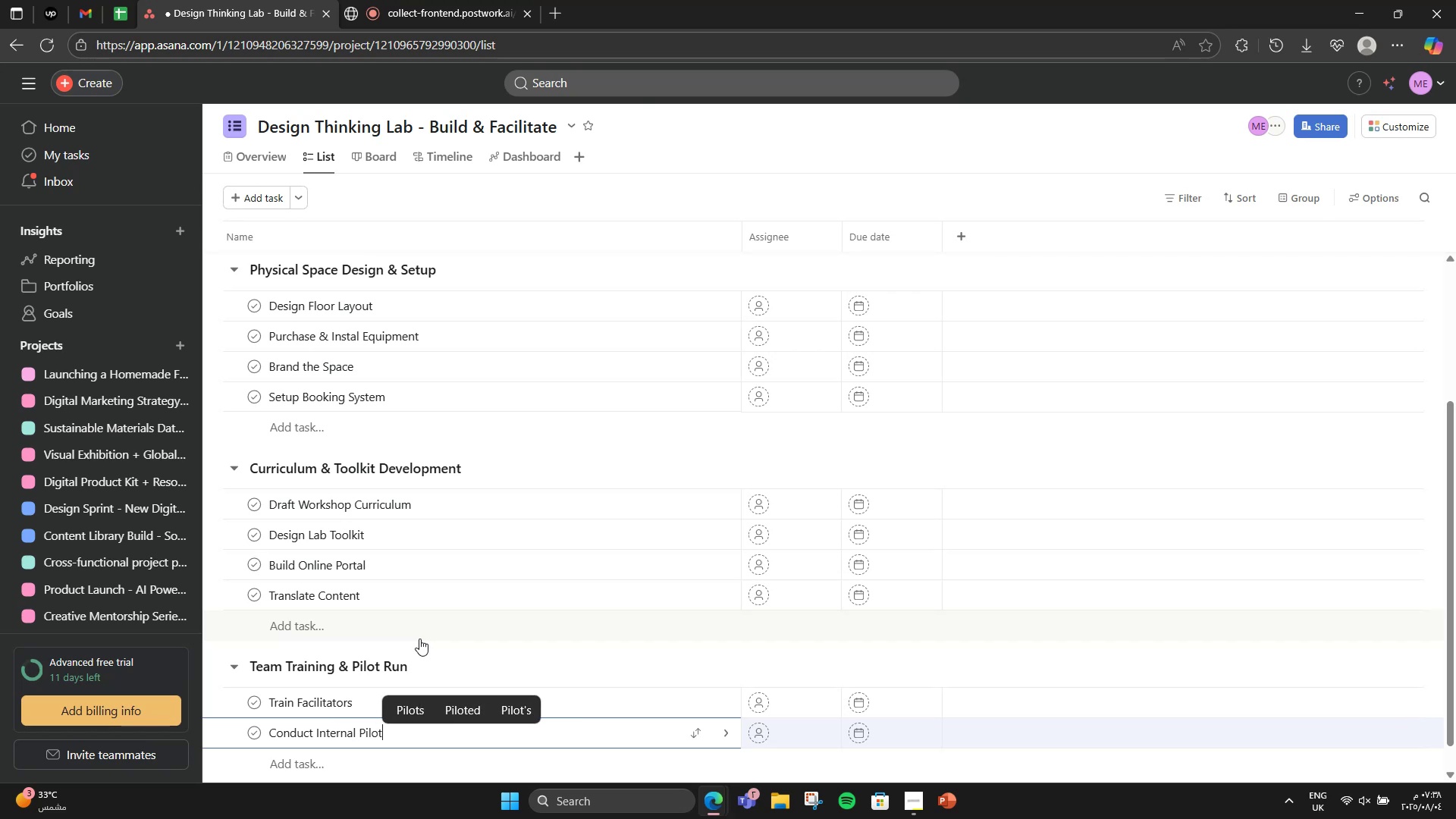 
key(Enter)
 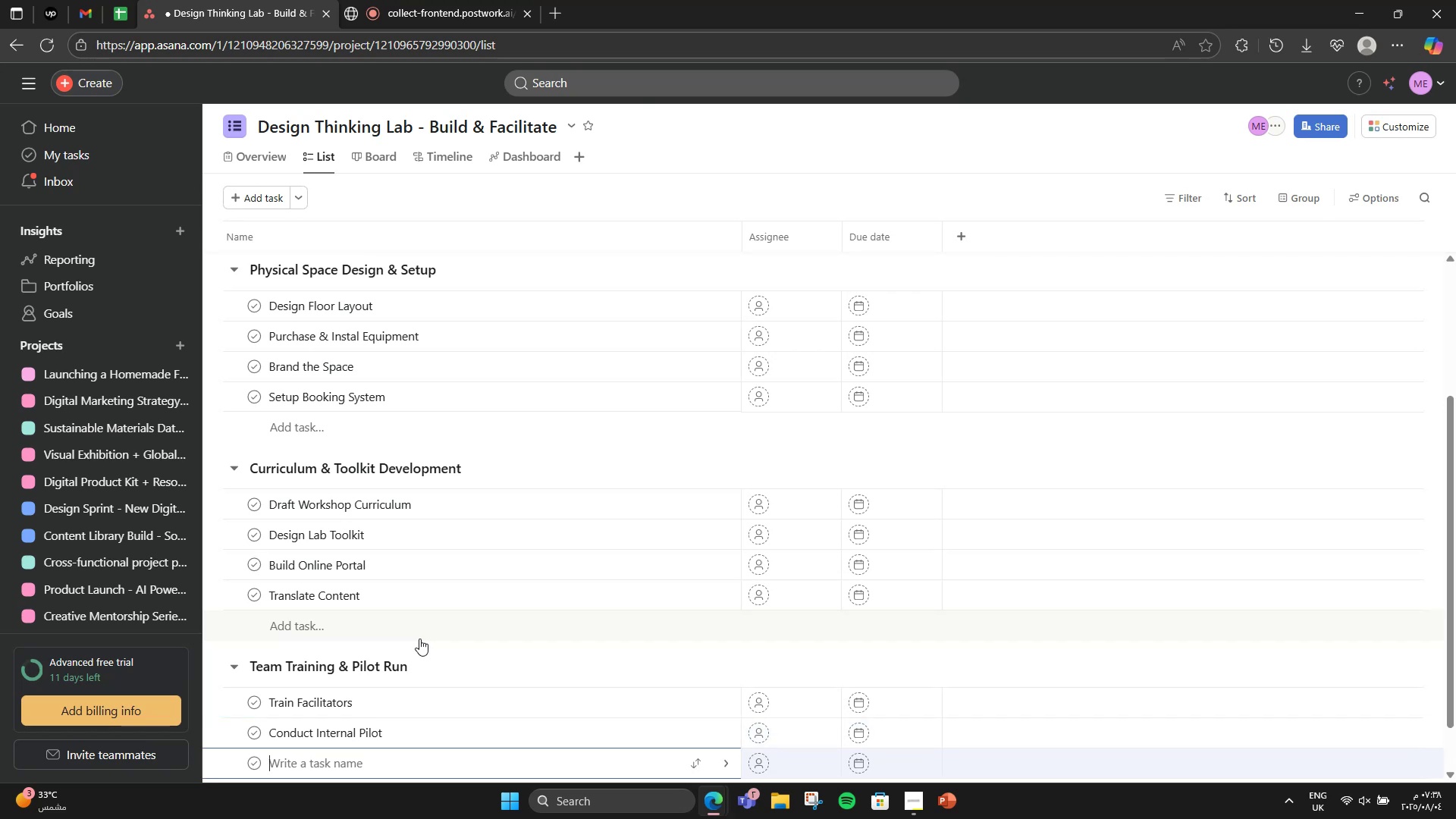 
type(Refine Based on Feed )
key(Backspace)
type(bak)
key(Backspace)
type(ck)
 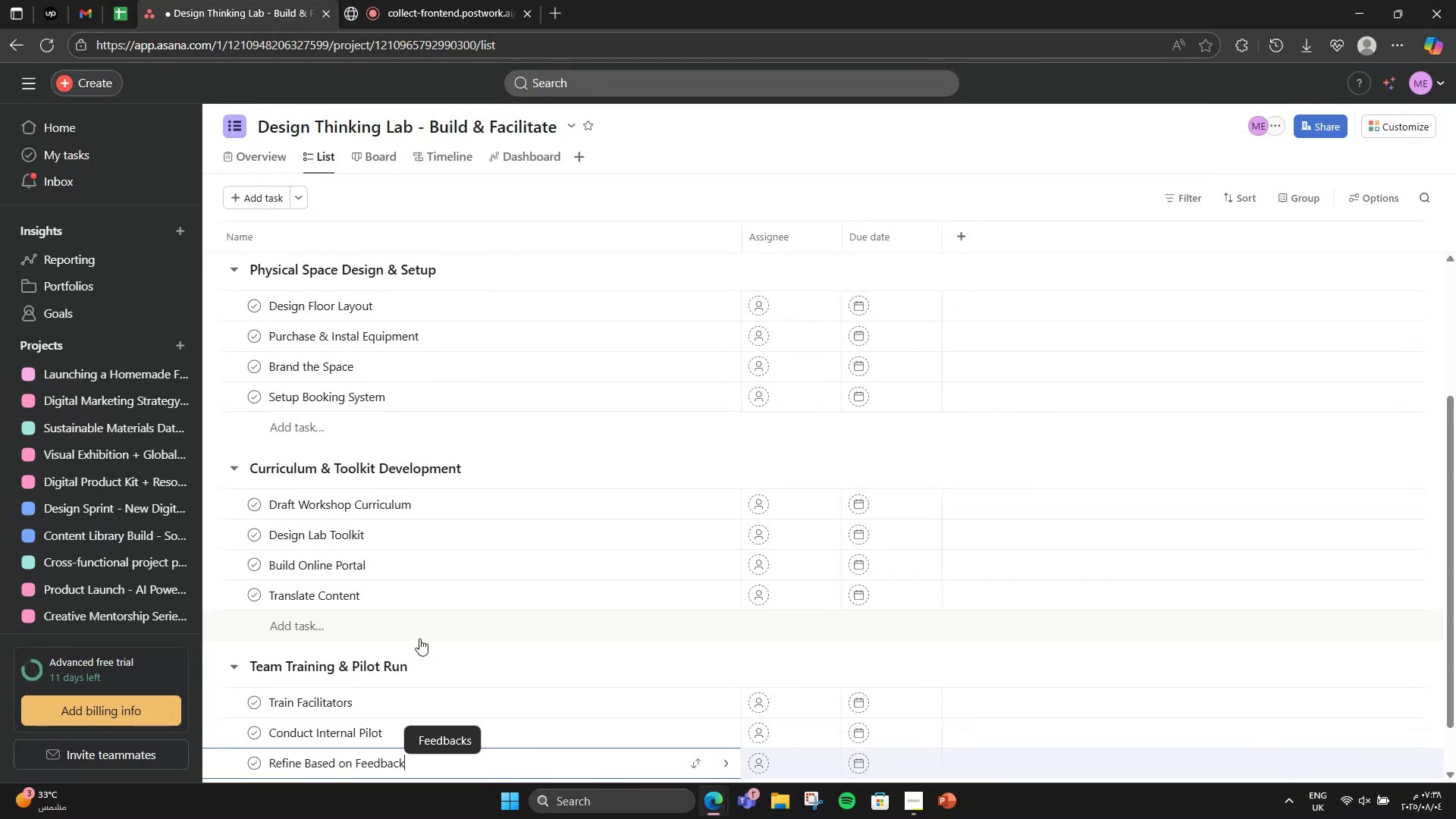 
key(Enter)
 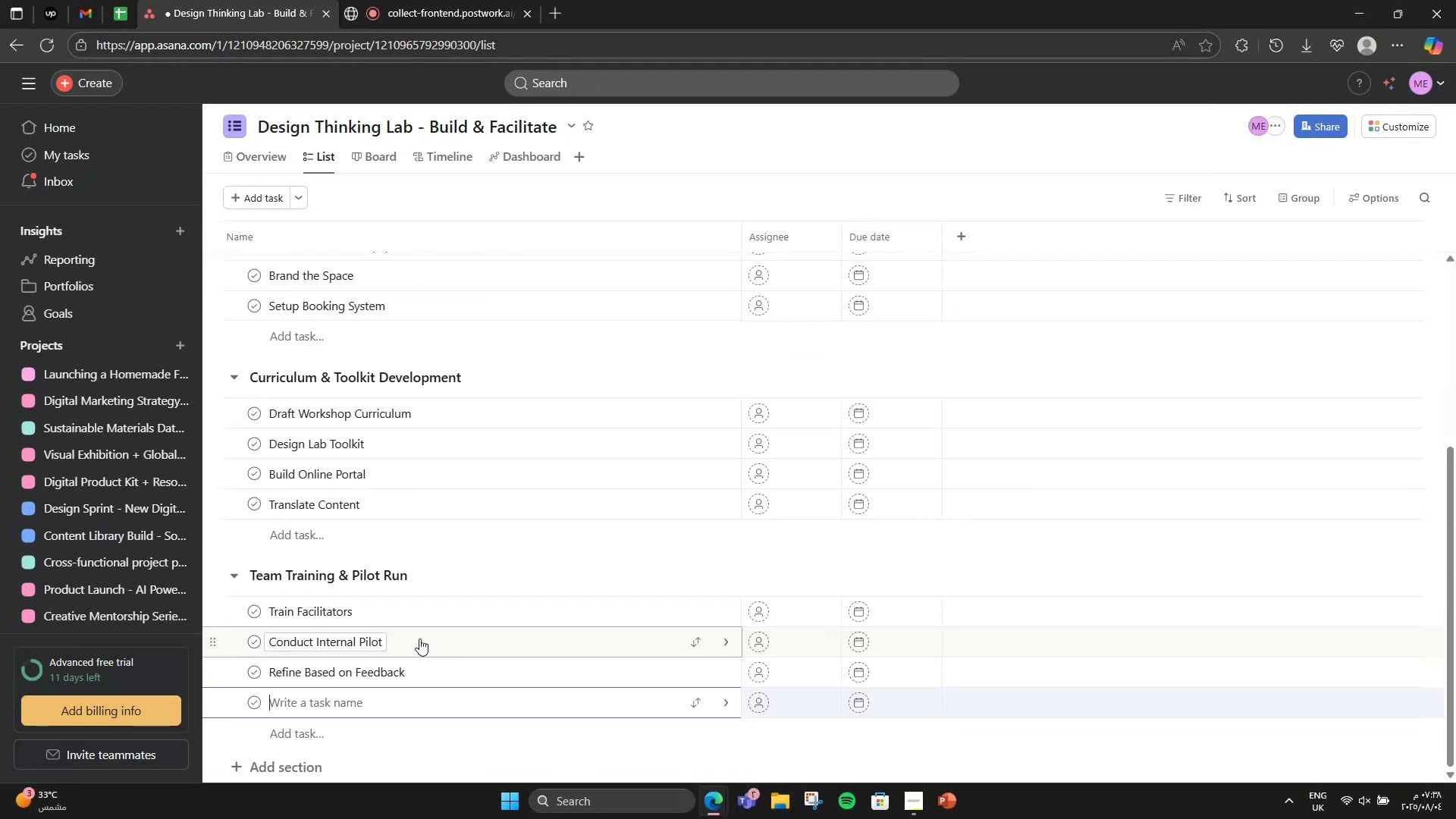 
type(Approve Final Flow)
 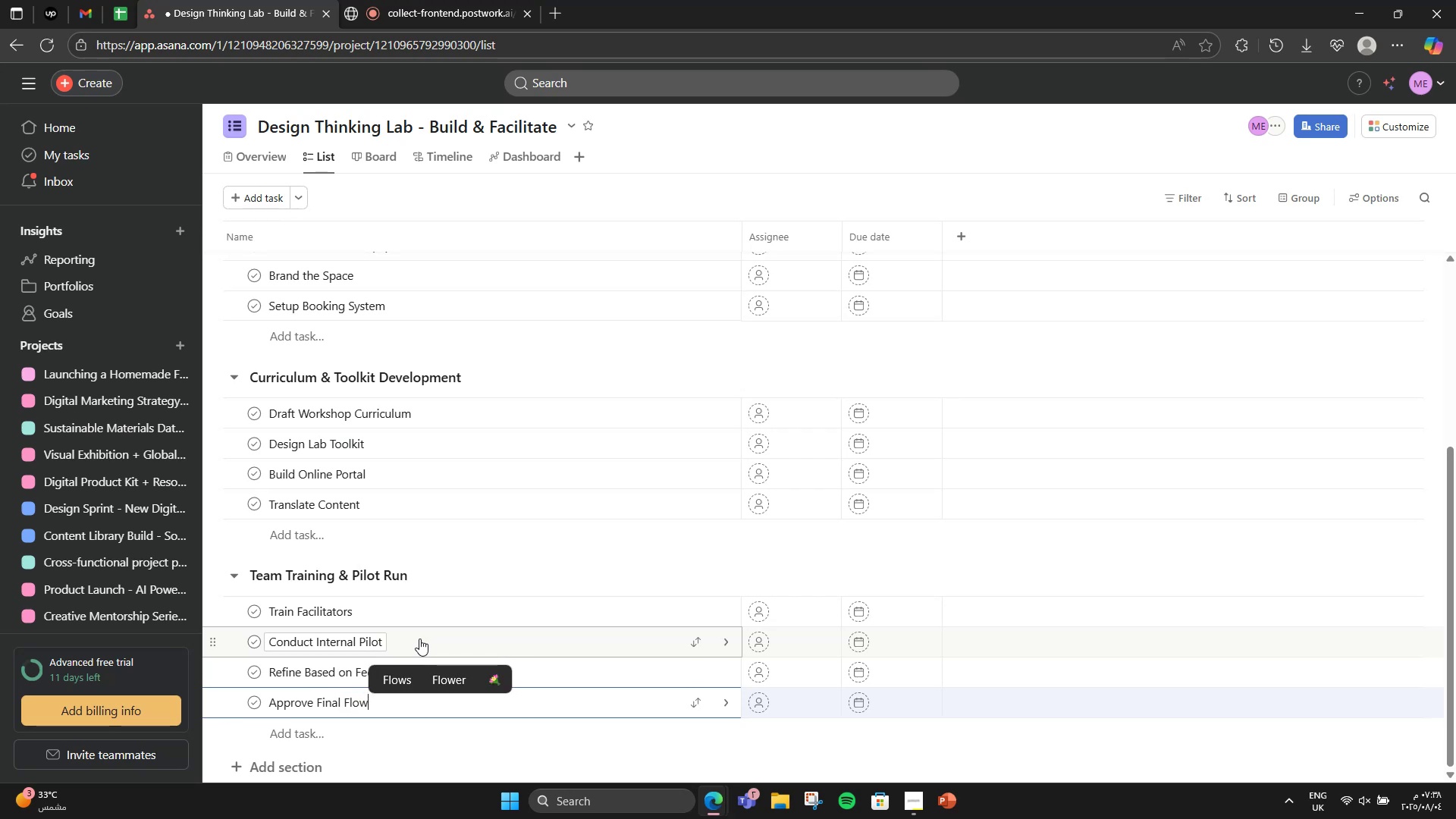 
key(Enter)
 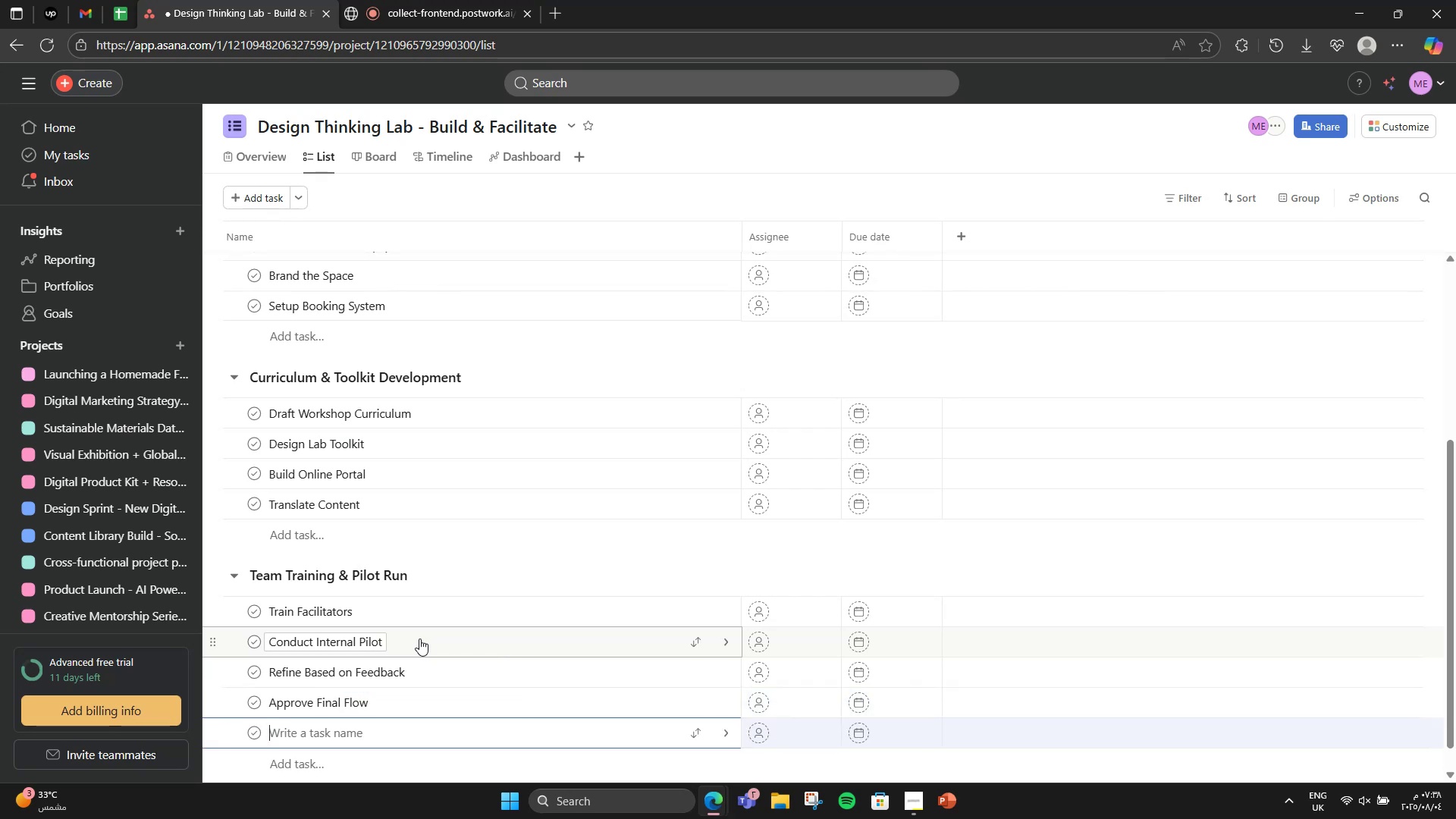 
key(Backspace)
 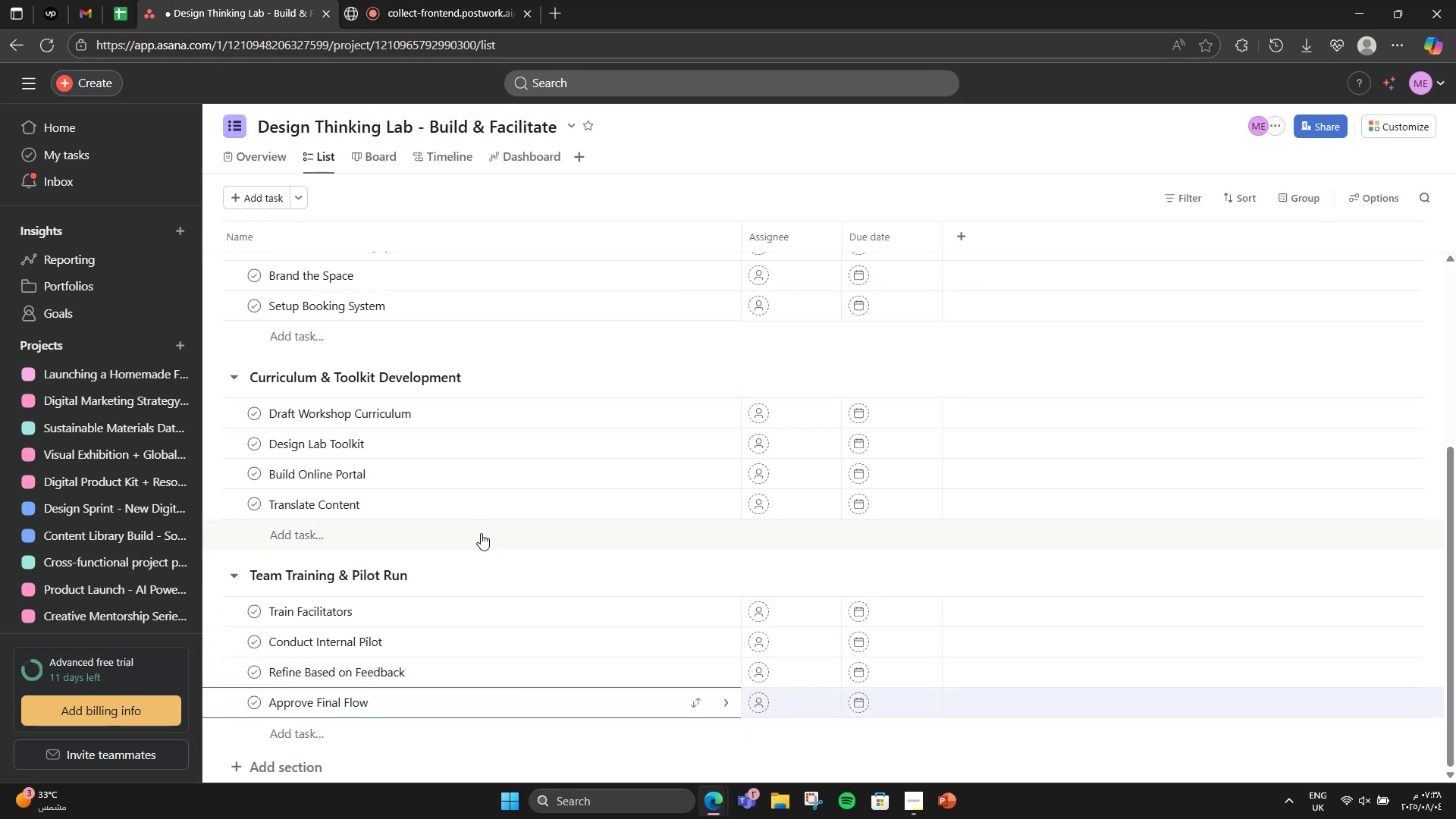 
scroll: coordinate [481, 533], scroll_direction: down, amount: 3.0
 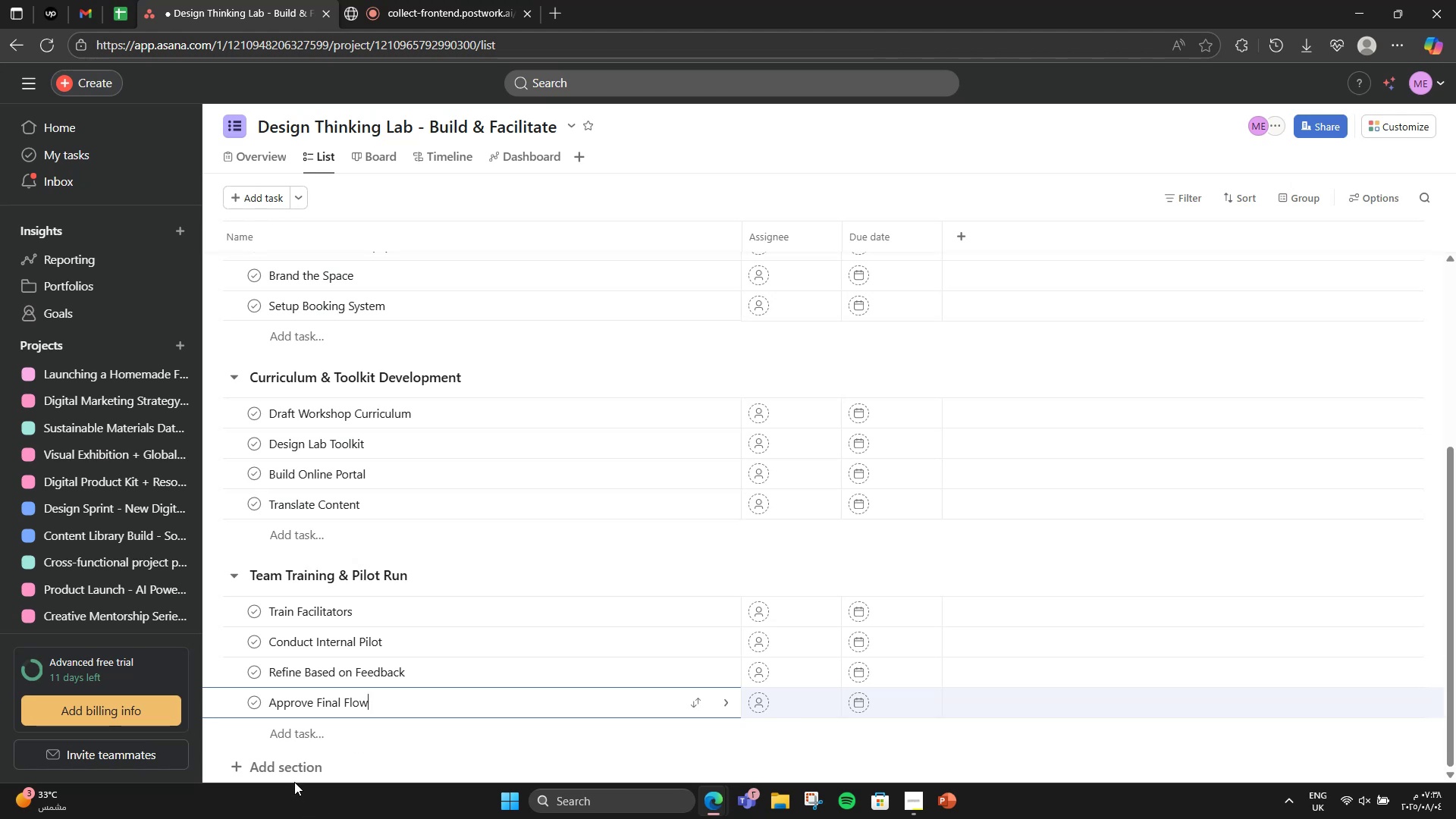 
left_click([294, 768])
 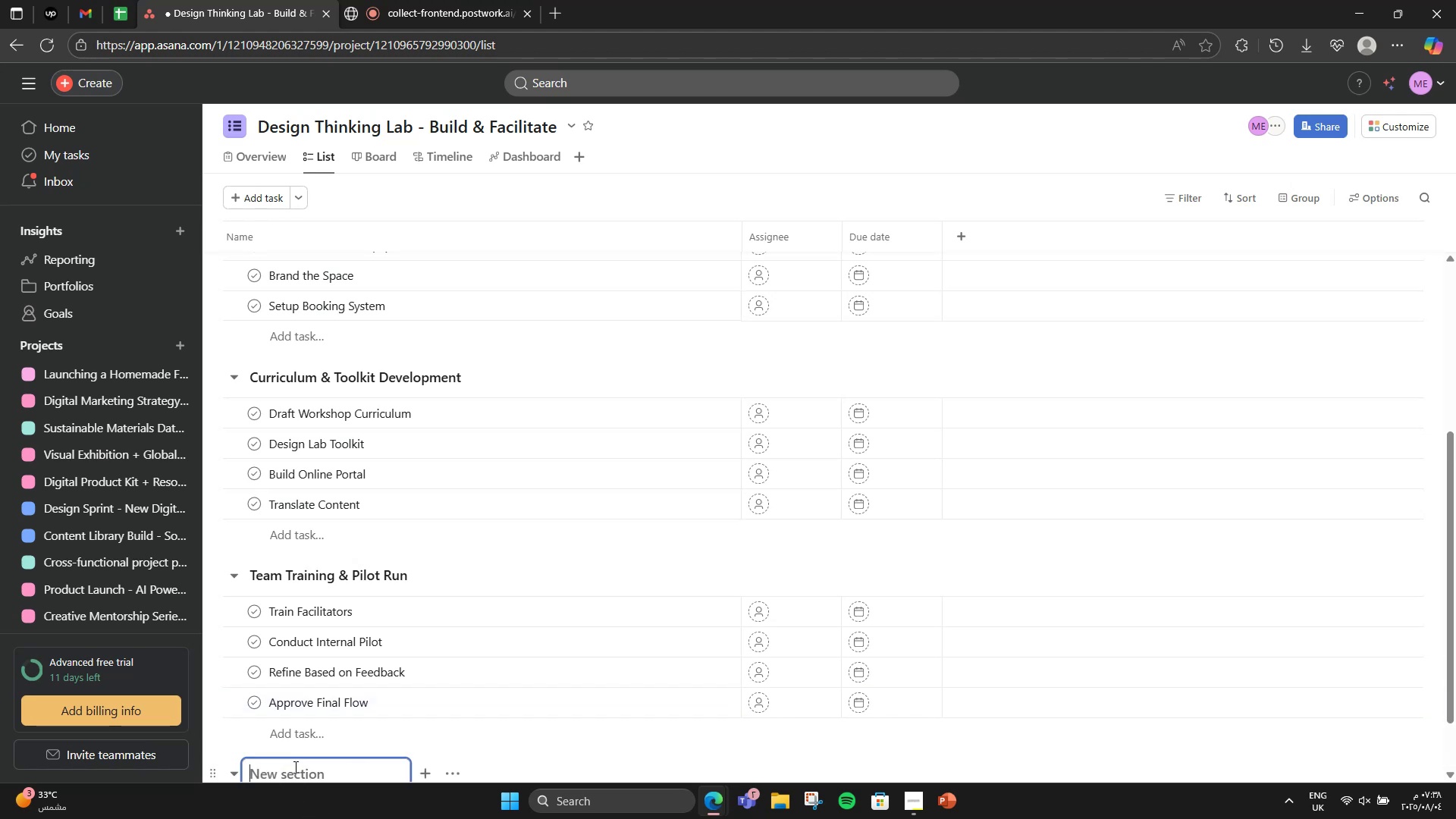 
scroll: coordinate [307, 684], scroll_direction: down, amount: 3.0
 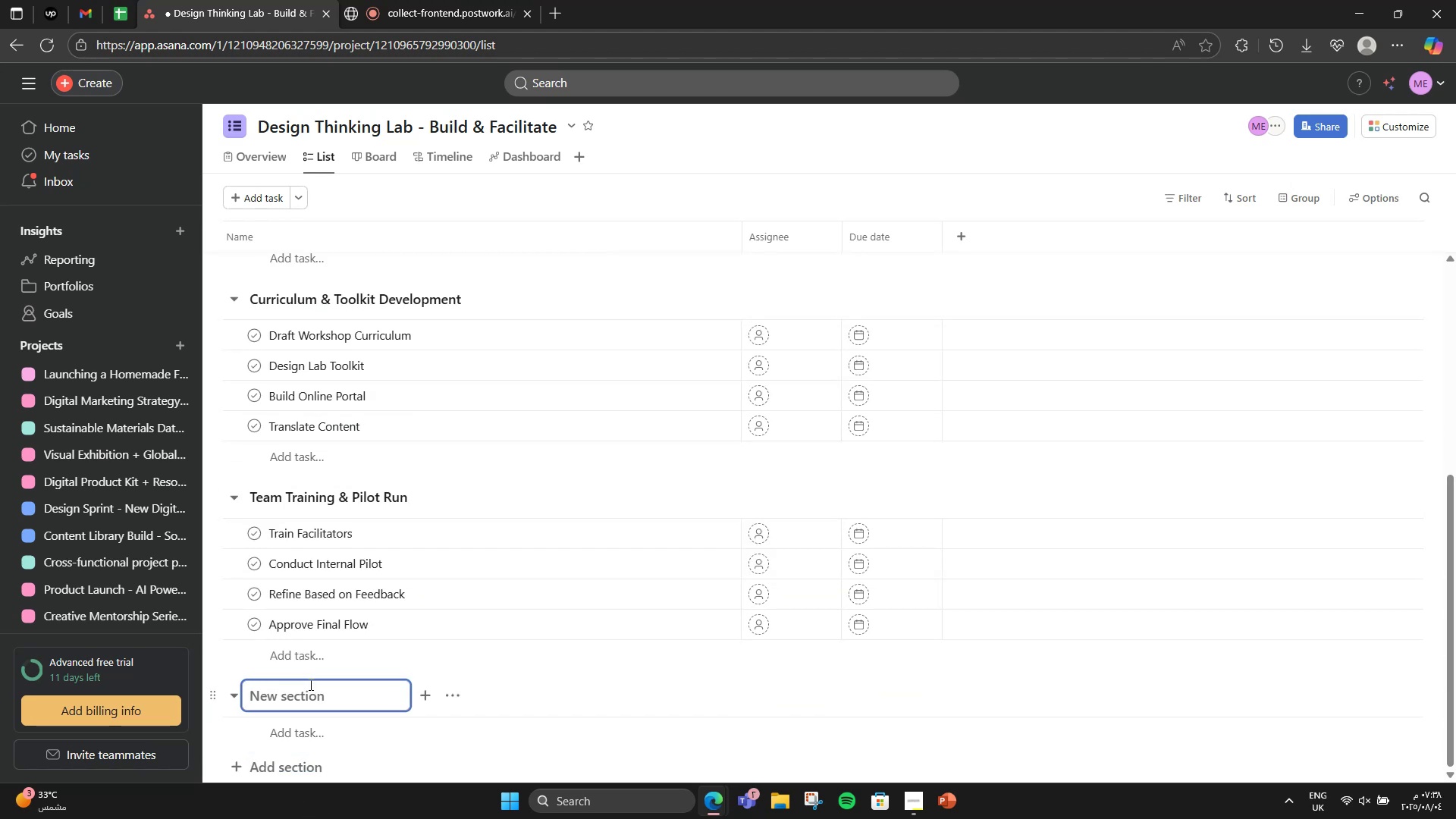 
type(Launch & Public Engagement)
 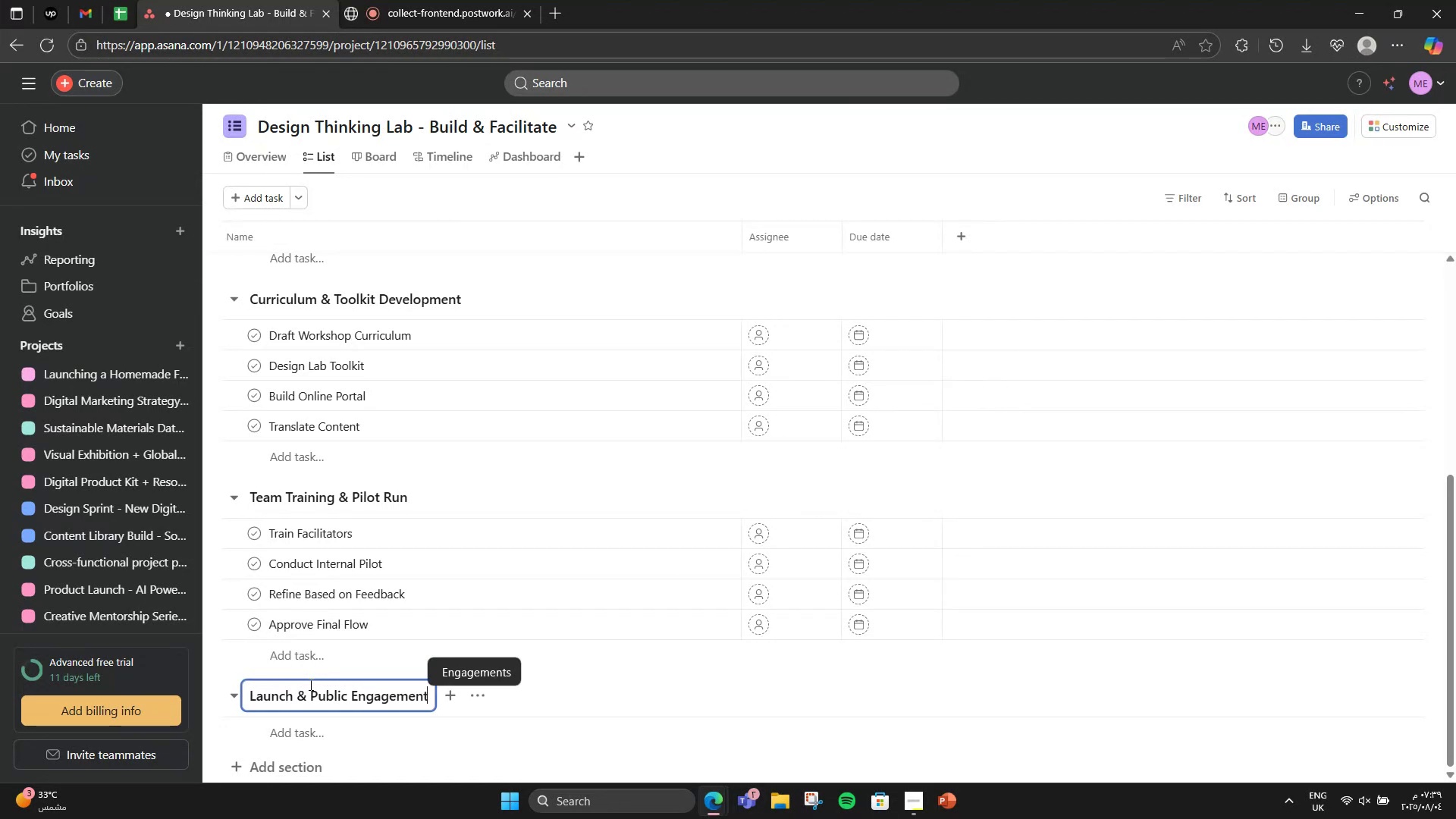 
scroll: coordinate [337, 685], scroll_direction: down, amount: 1.0
 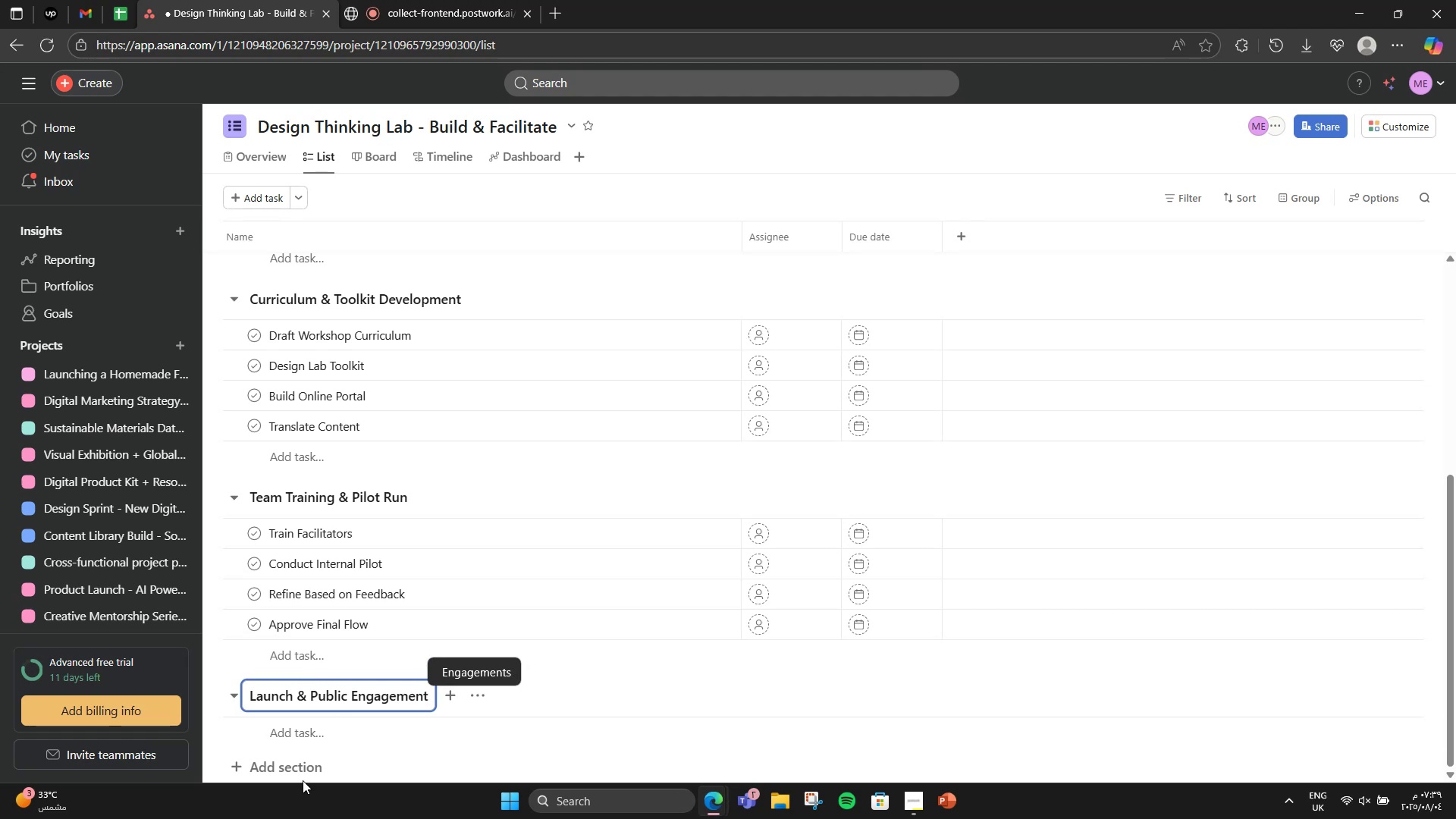 
left_click([290, 731])
 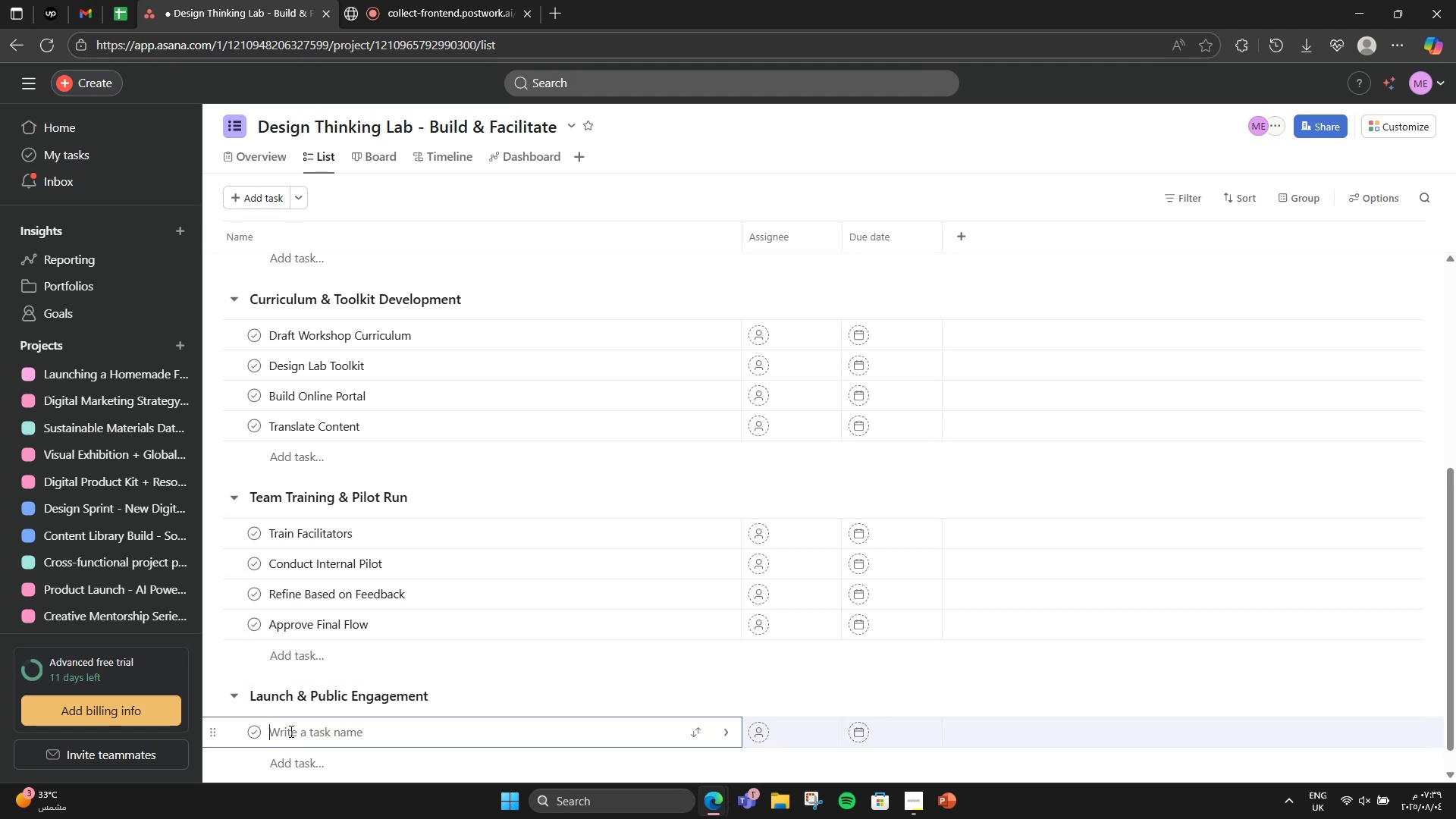 
type(Host Opening Event)
 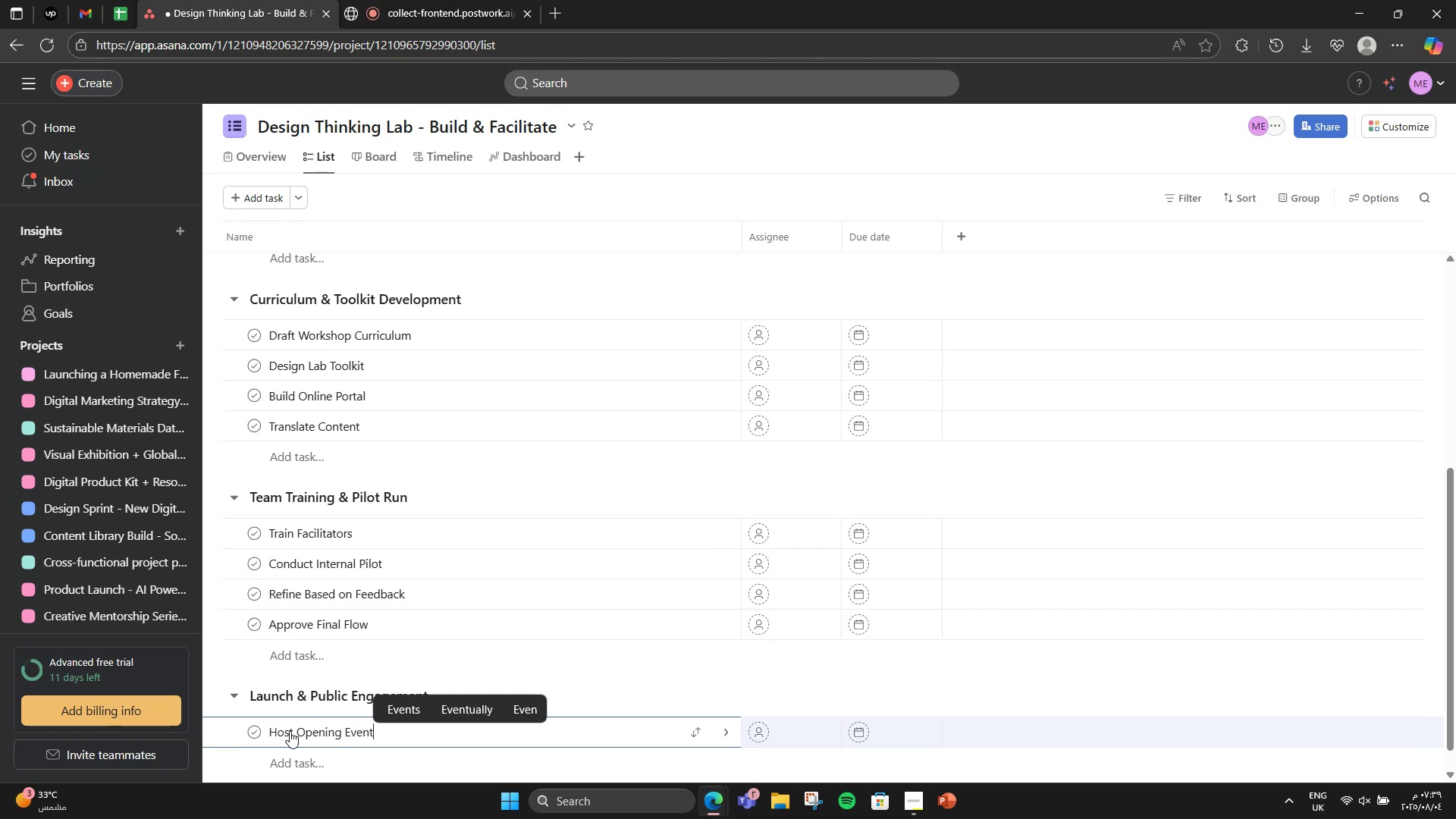 
key(Enter)
 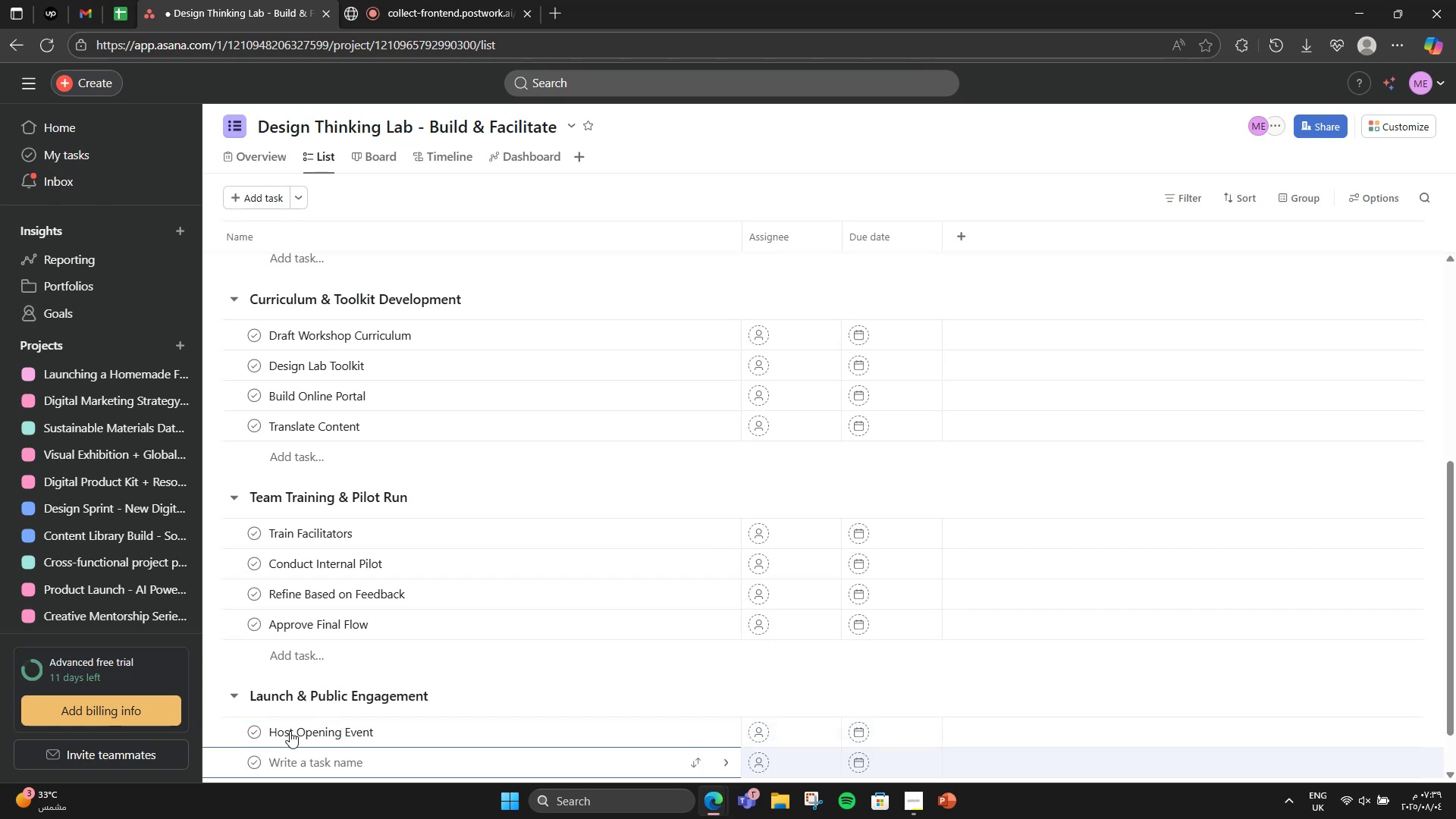 
type(Promom)
key(Backspace)
type(te Lab Online)
 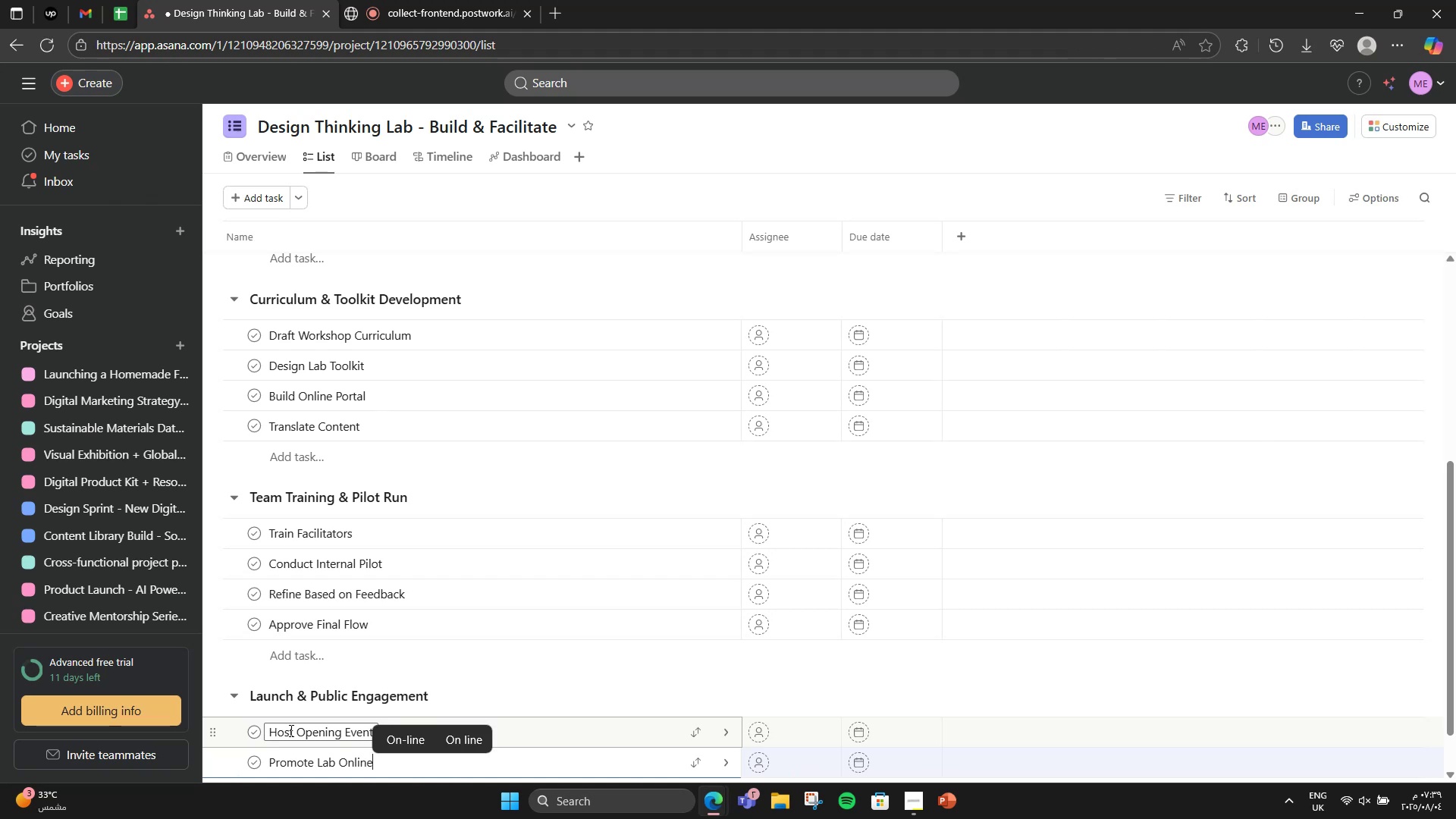 
key(Enter)
 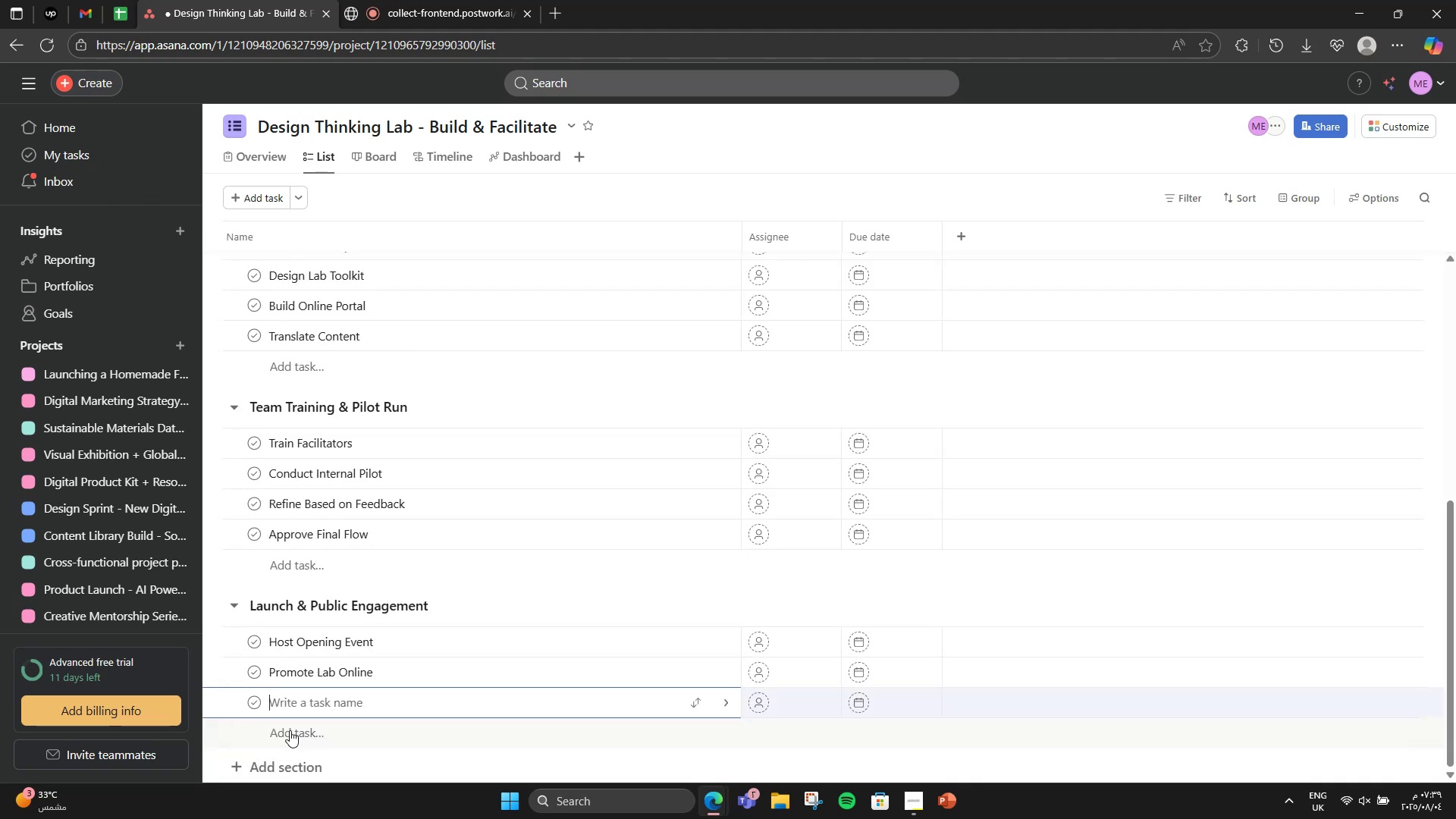 
type(Launch Public Booking)
 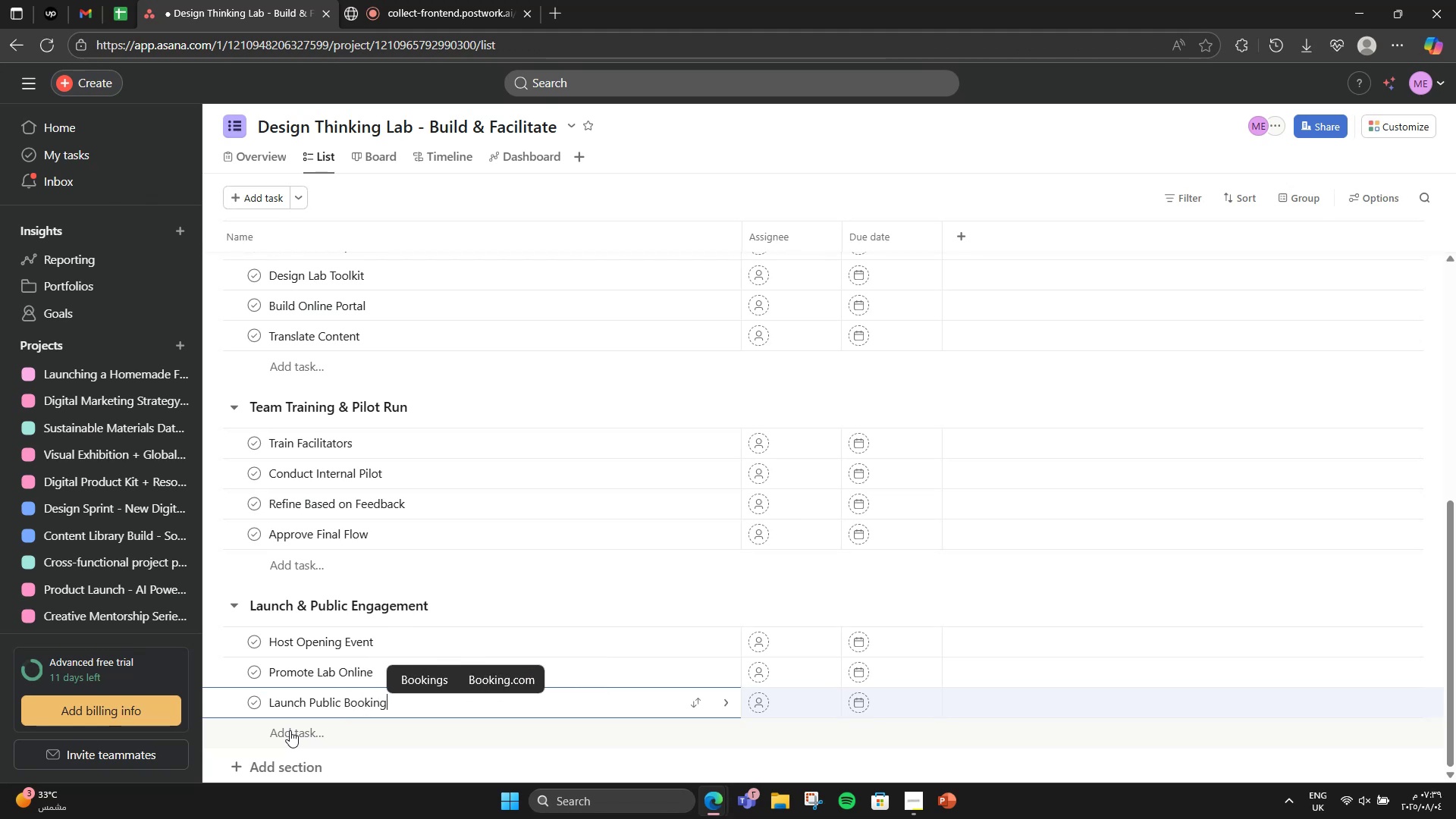 
key(Enter)
 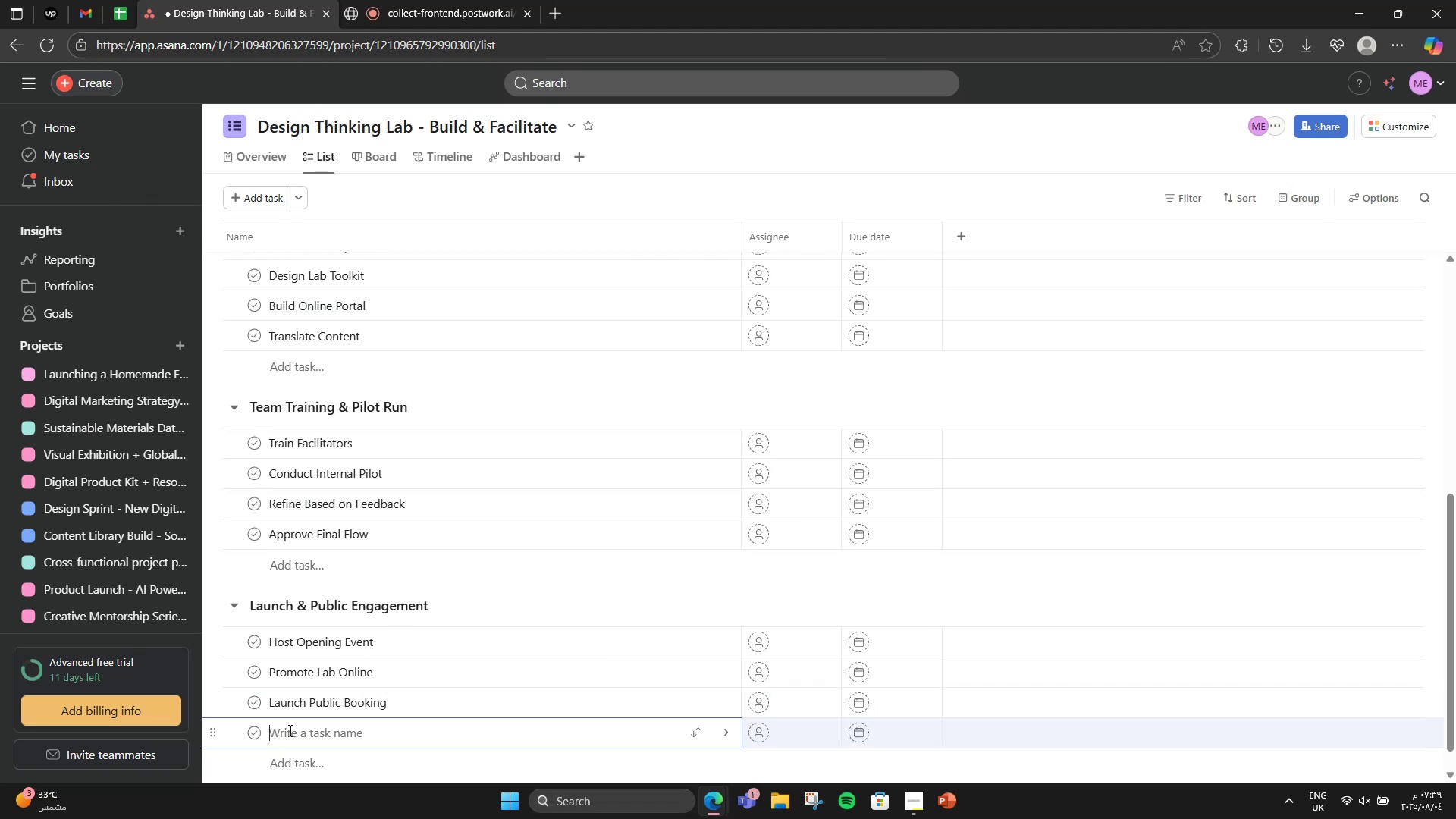 
type(Scedule )
 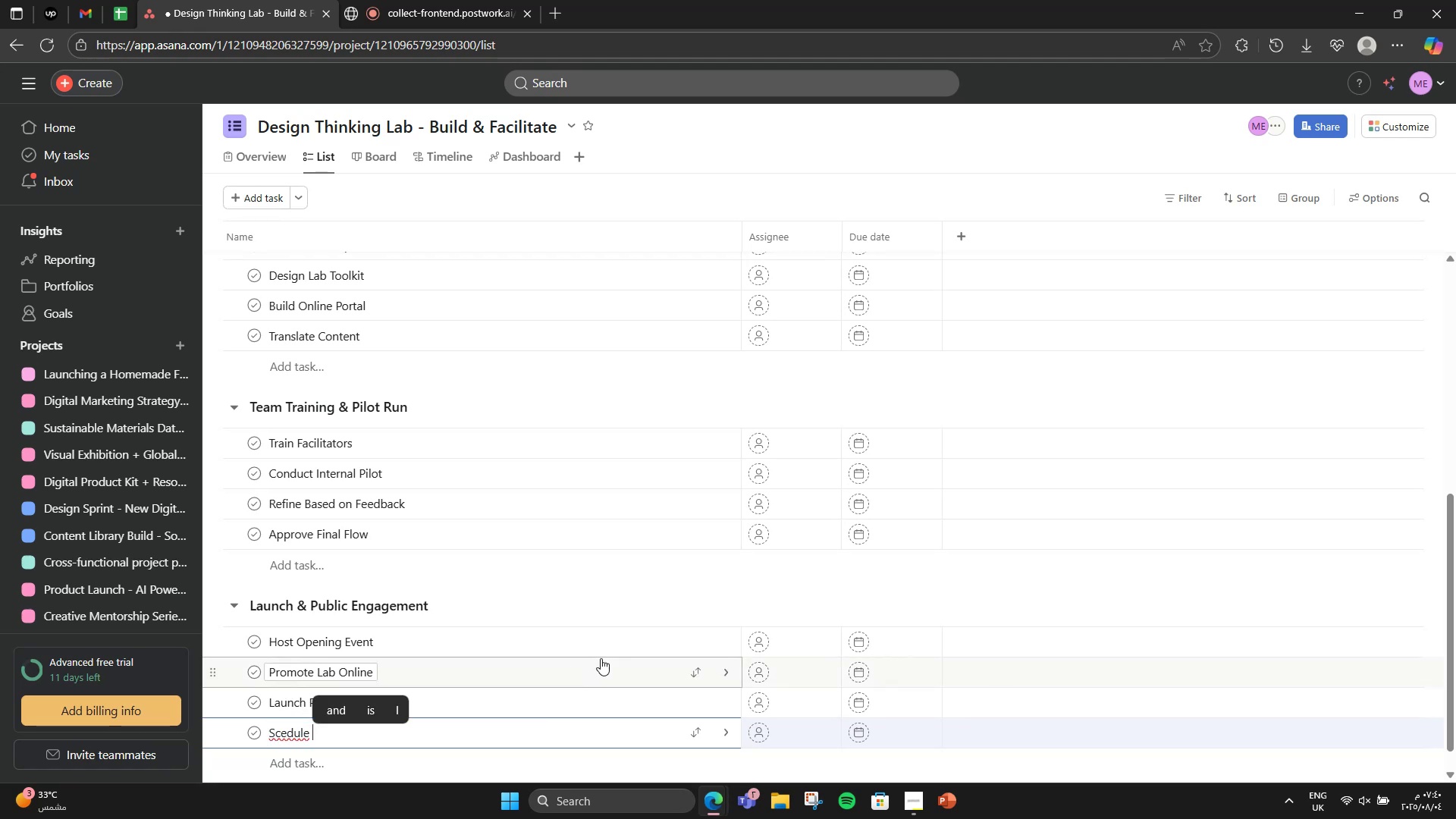 
key(Backspace)
key(Backspace)
key(Backspace)
key(Backspace)
key(Backspace)
key(Backspace)
type(hedule First Official Workshop)
 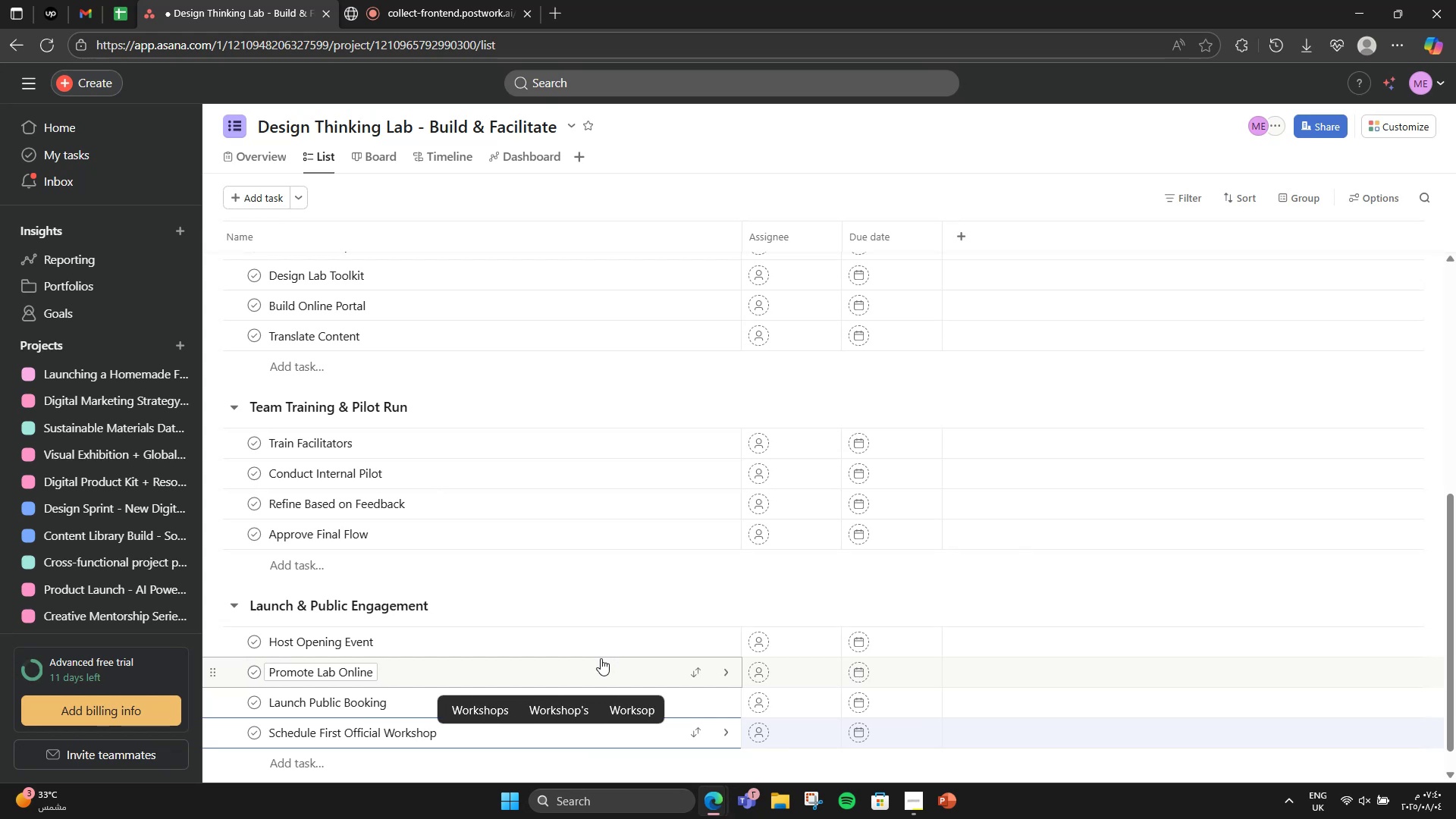 
wait(6.68)
 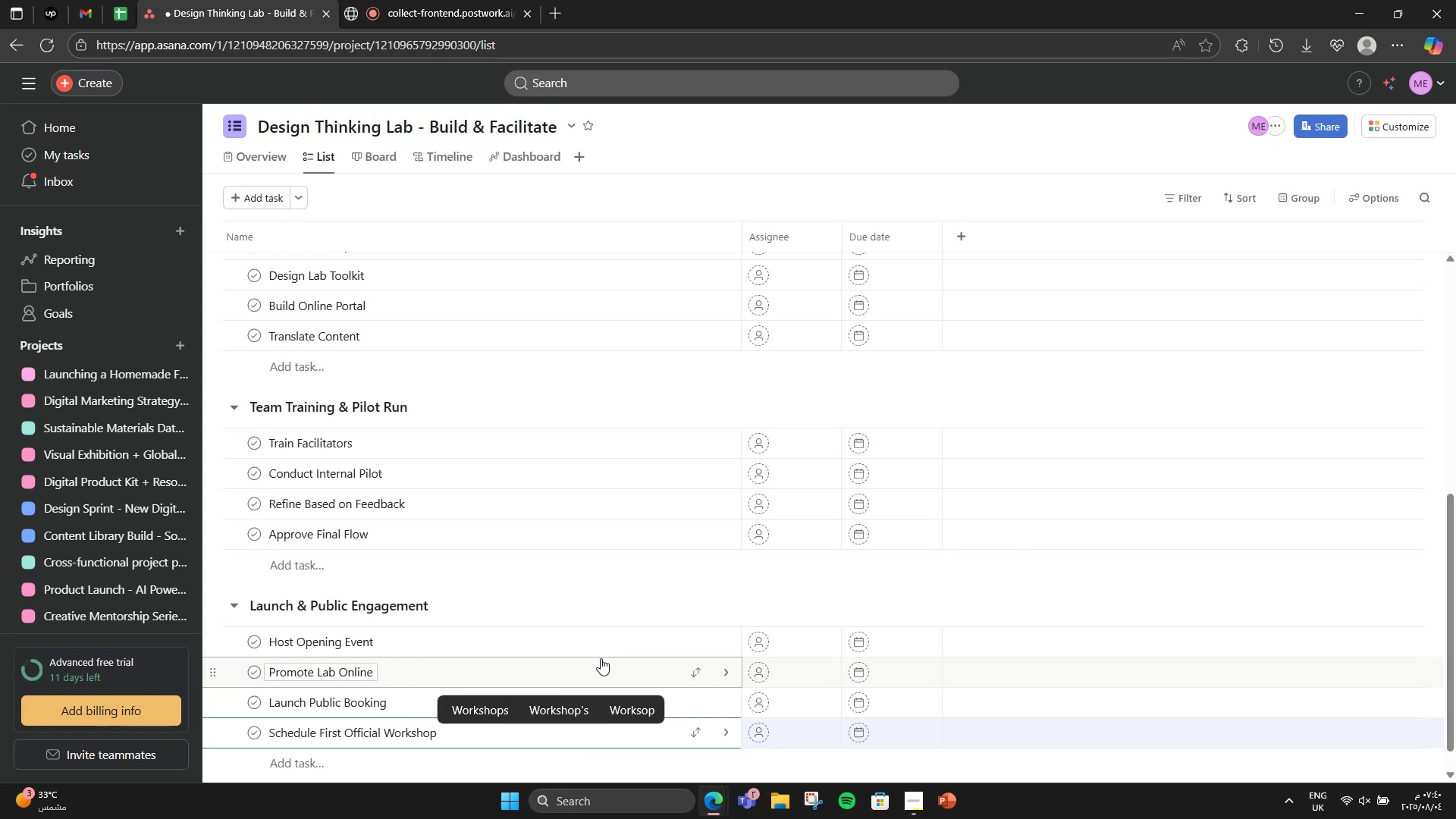 
scroll: coordinate [582, 654], scroll_direction: down, amount: 4.0
 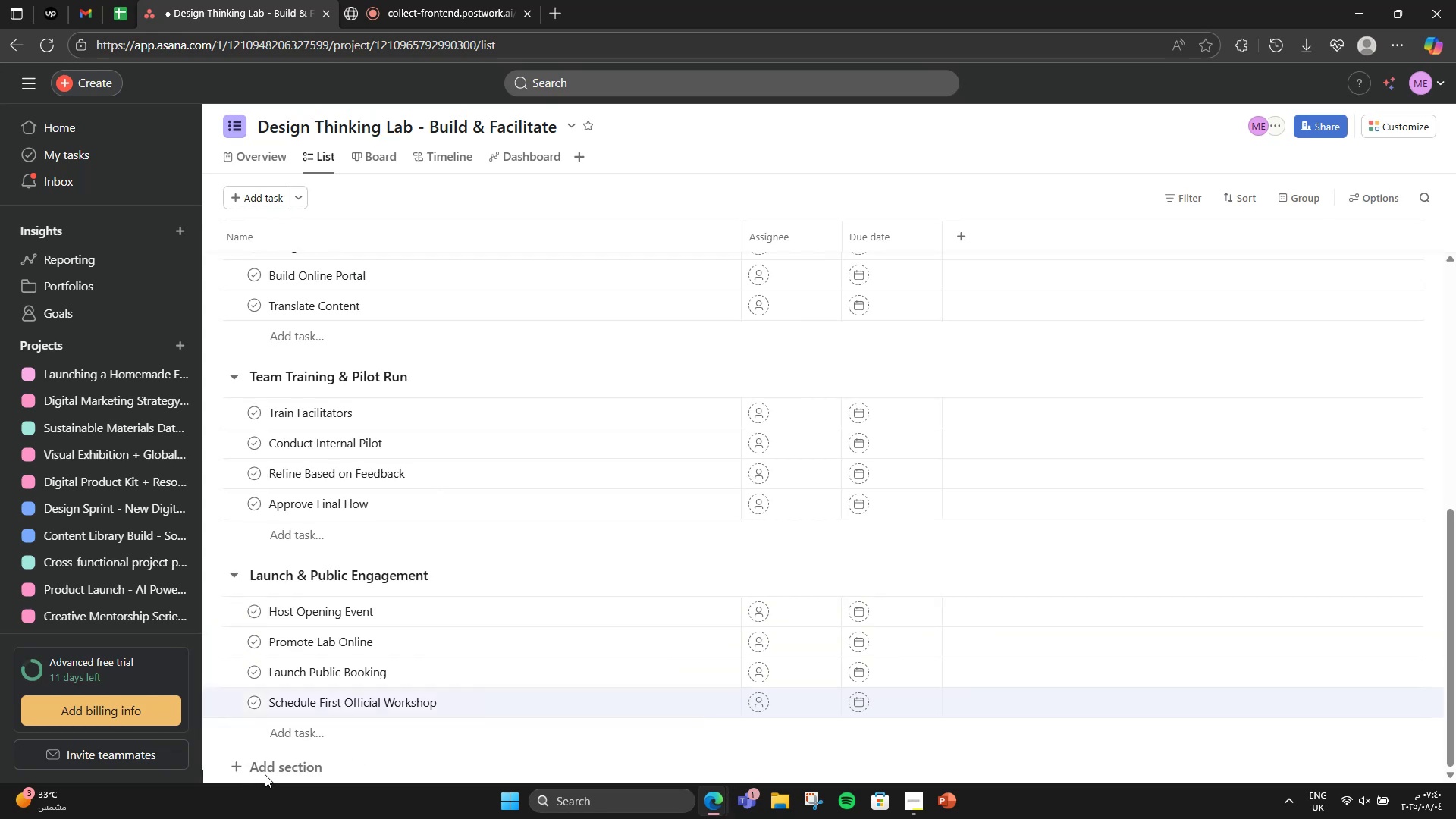 
double_click([268, 767])
 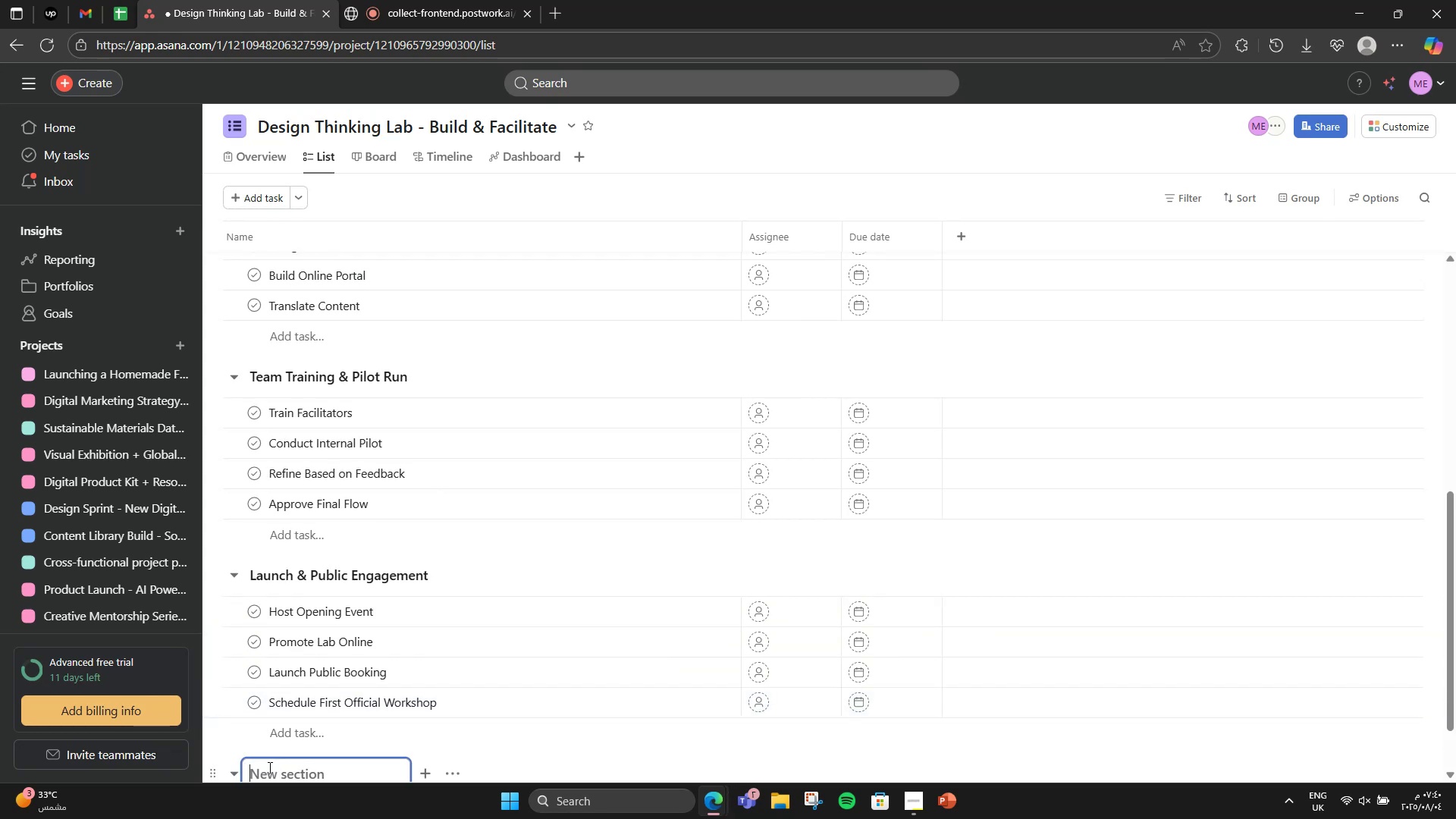 
type(Monitoring & Expansion)
 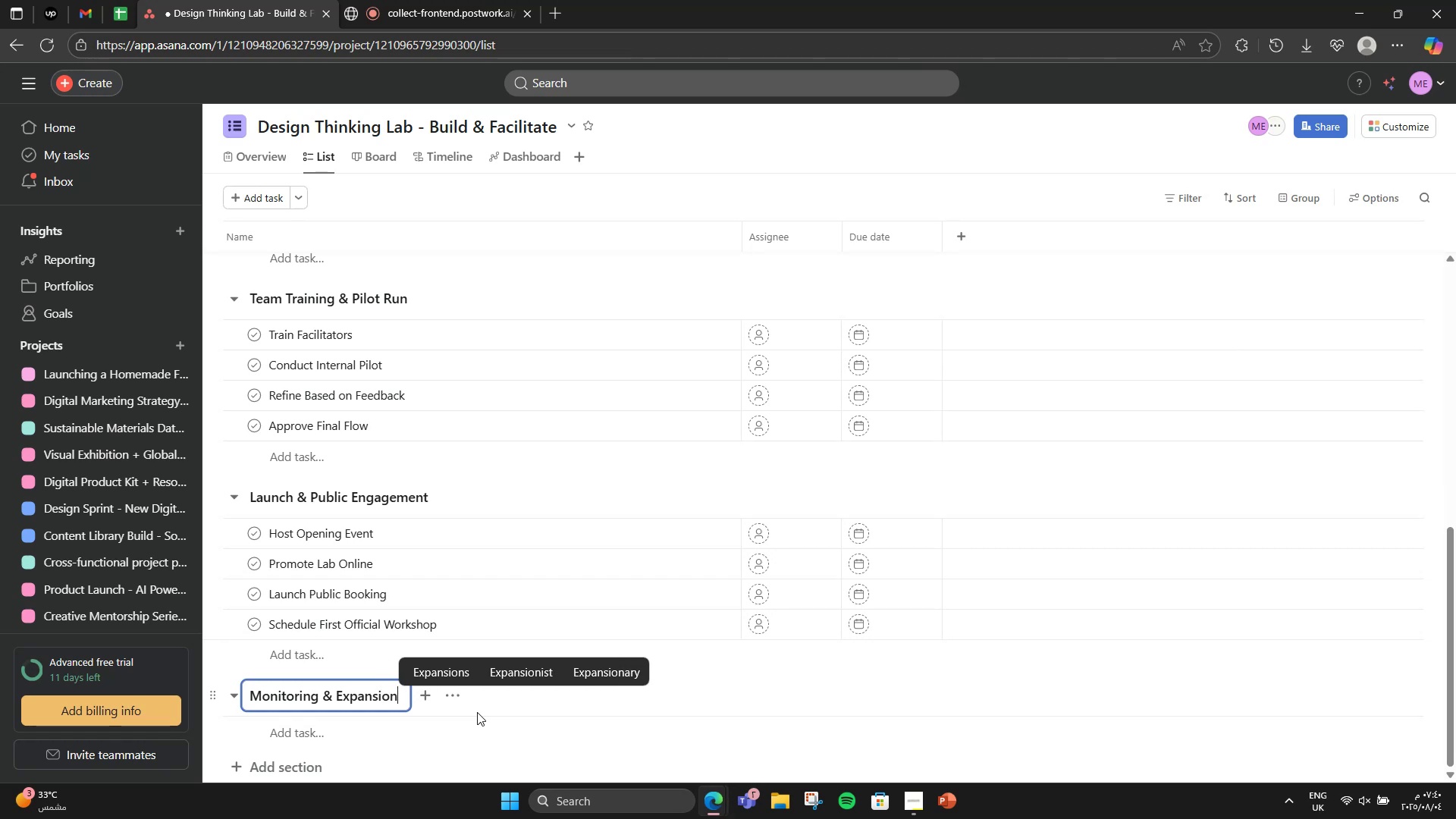 
scroll: coordinate [477, 712], scroll_direction: down, amount: 3.0
 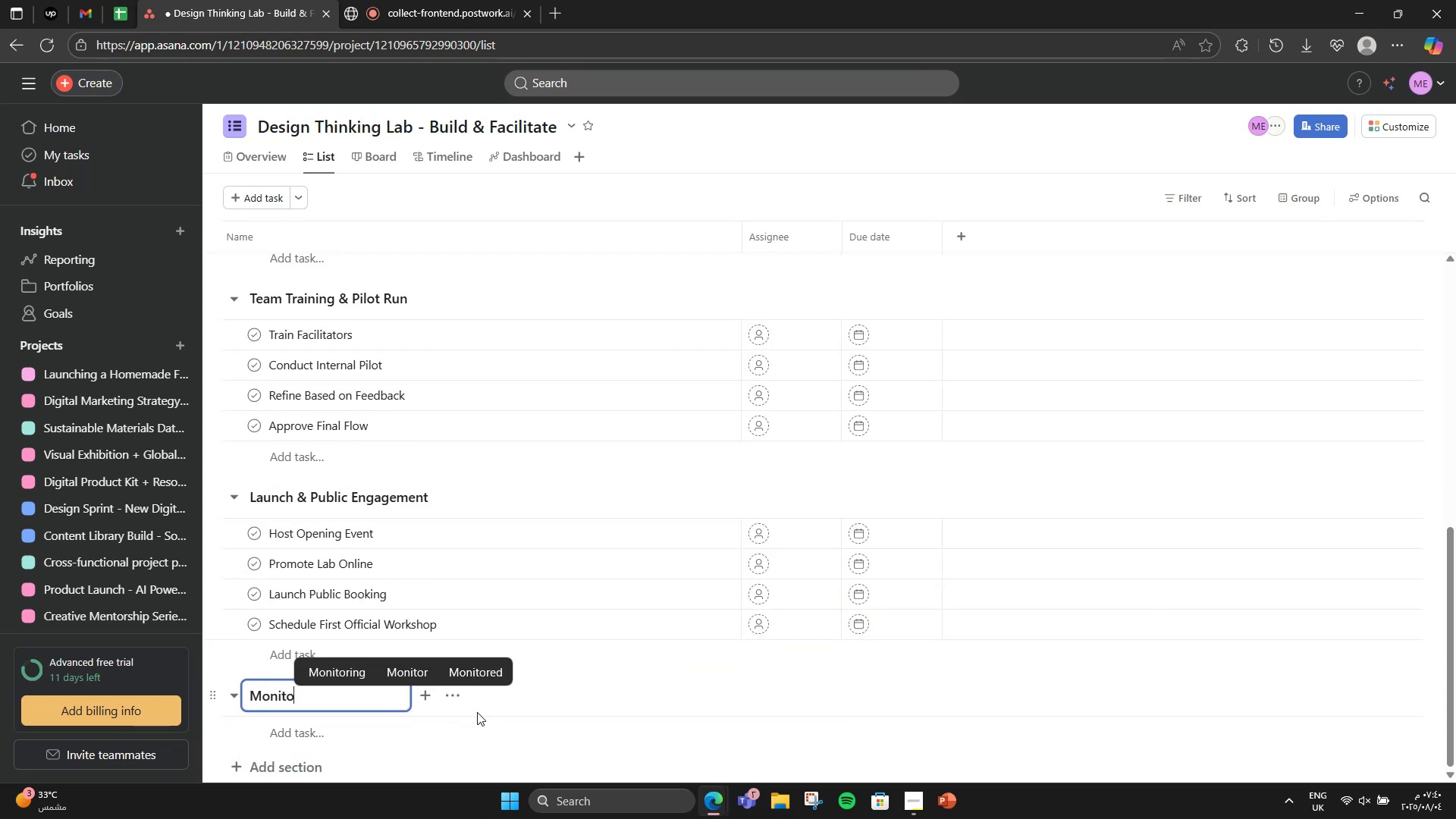 
left_click([286, 724])
 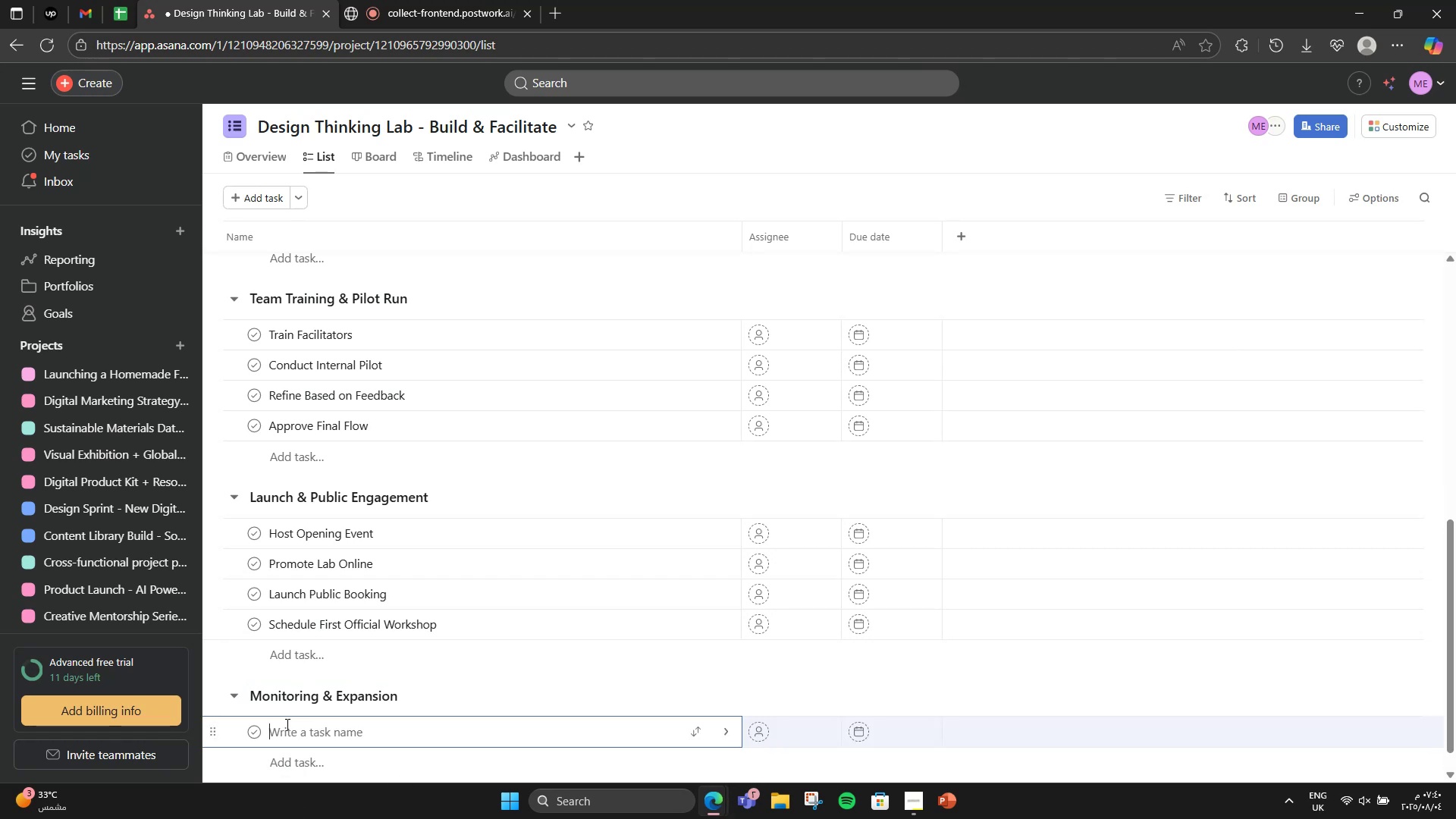 
type(Collect Participants)
key(Backspace)
type(s)
key(Backspace)
type( Feedback)
 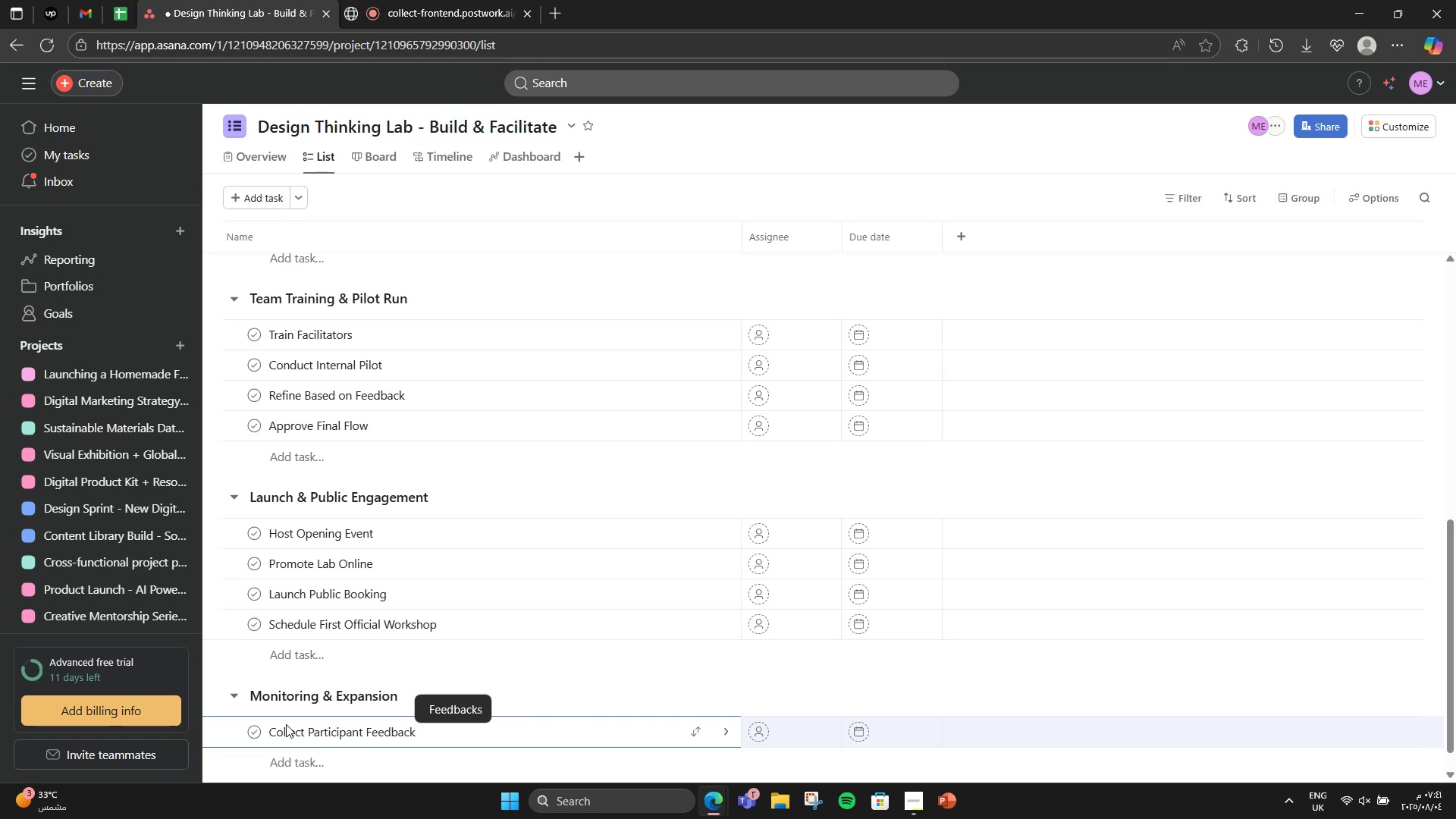 
key(Enter)
 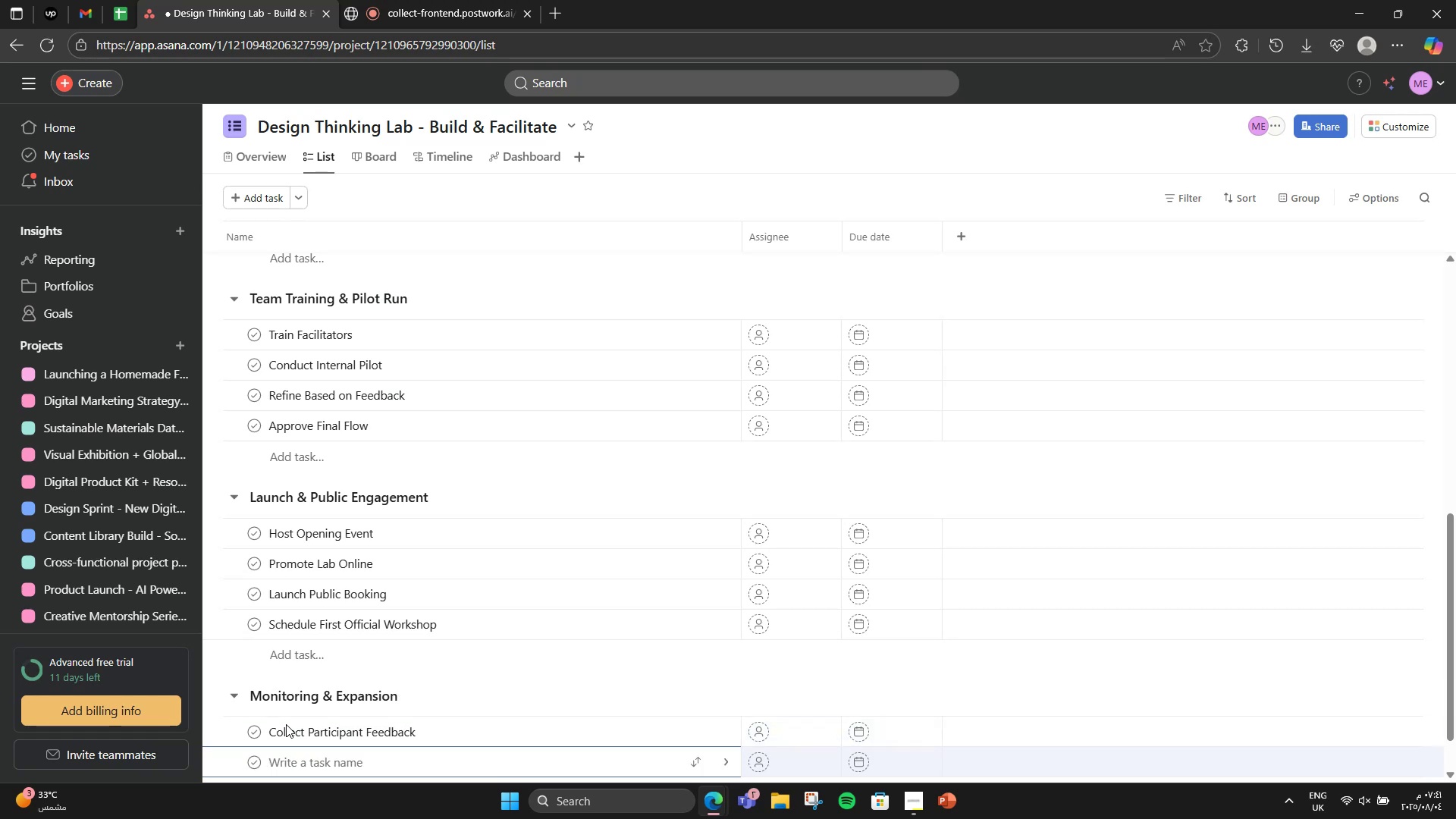 
type(Analyze )
key(Backspace)
key(Backspace)
key(Backspace)
type(se Engagement Matrics)
key(Backspace)
key(Backspace)
key(Backspace)
key(Backspace)
key(Backspace)
key(Backspace)
type(etrics)
 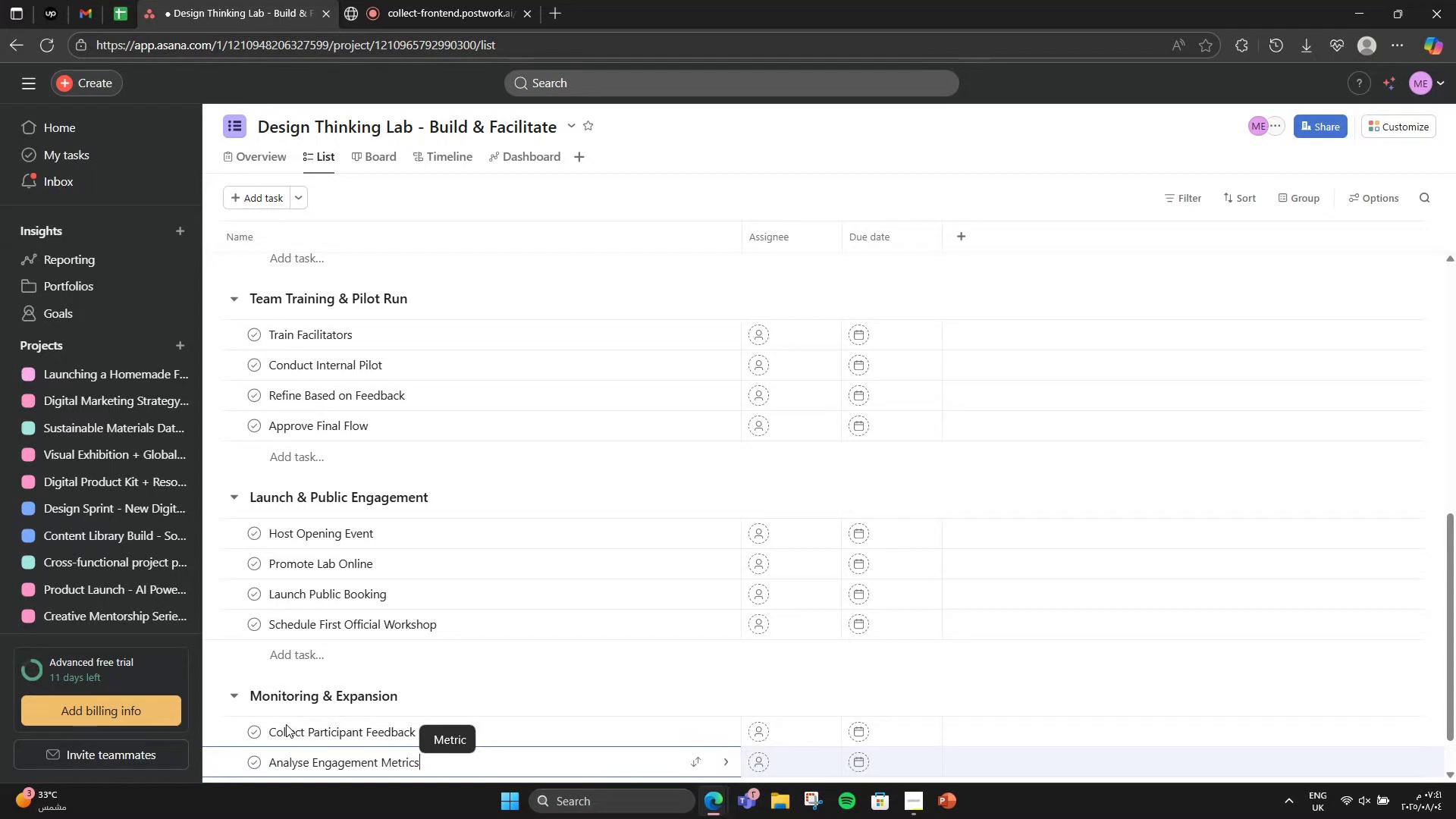 
key(Enter)
 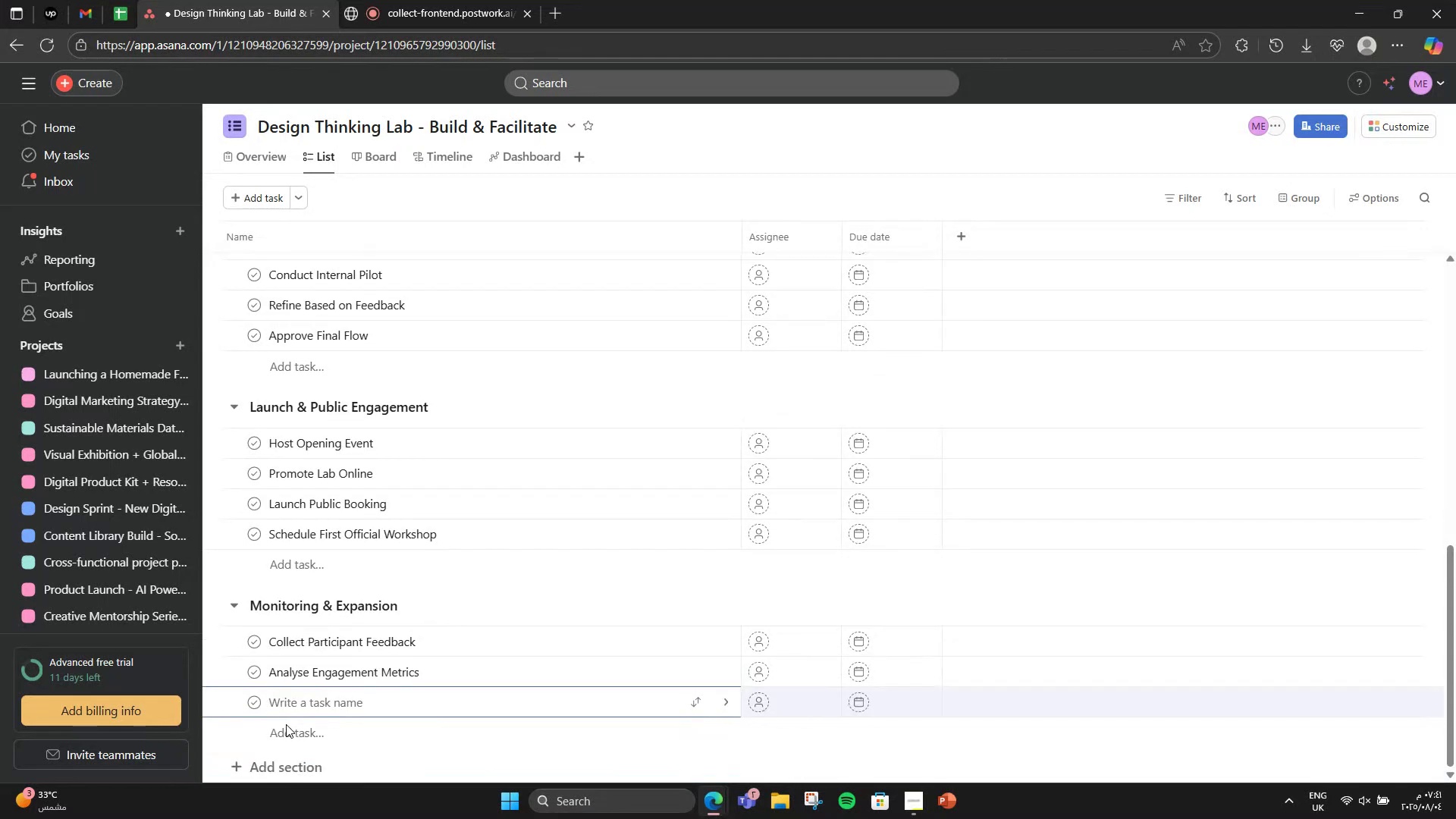 
type(Plan Monthk)
key(Backspace)
type(ly Theme SERIE=)
key(Backspace)
key(Backspace)
key(Backspace)
key(Backspace)
key(Backspace)
type(eries)
key(NumpadEnter)
type(Preo)
key(Backspace)
type(pare Expansion Proposal)
 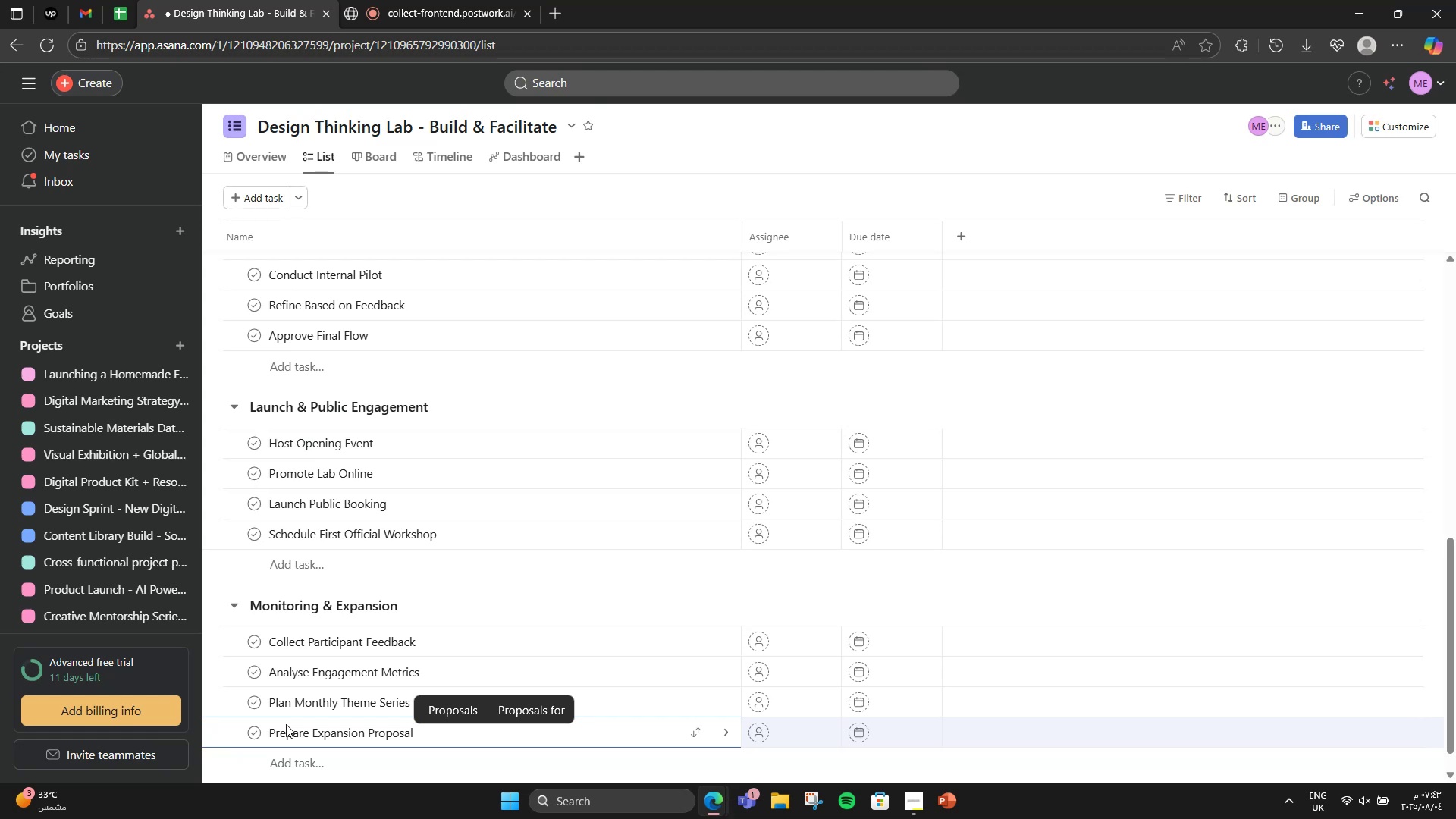 
wait(45.87)
 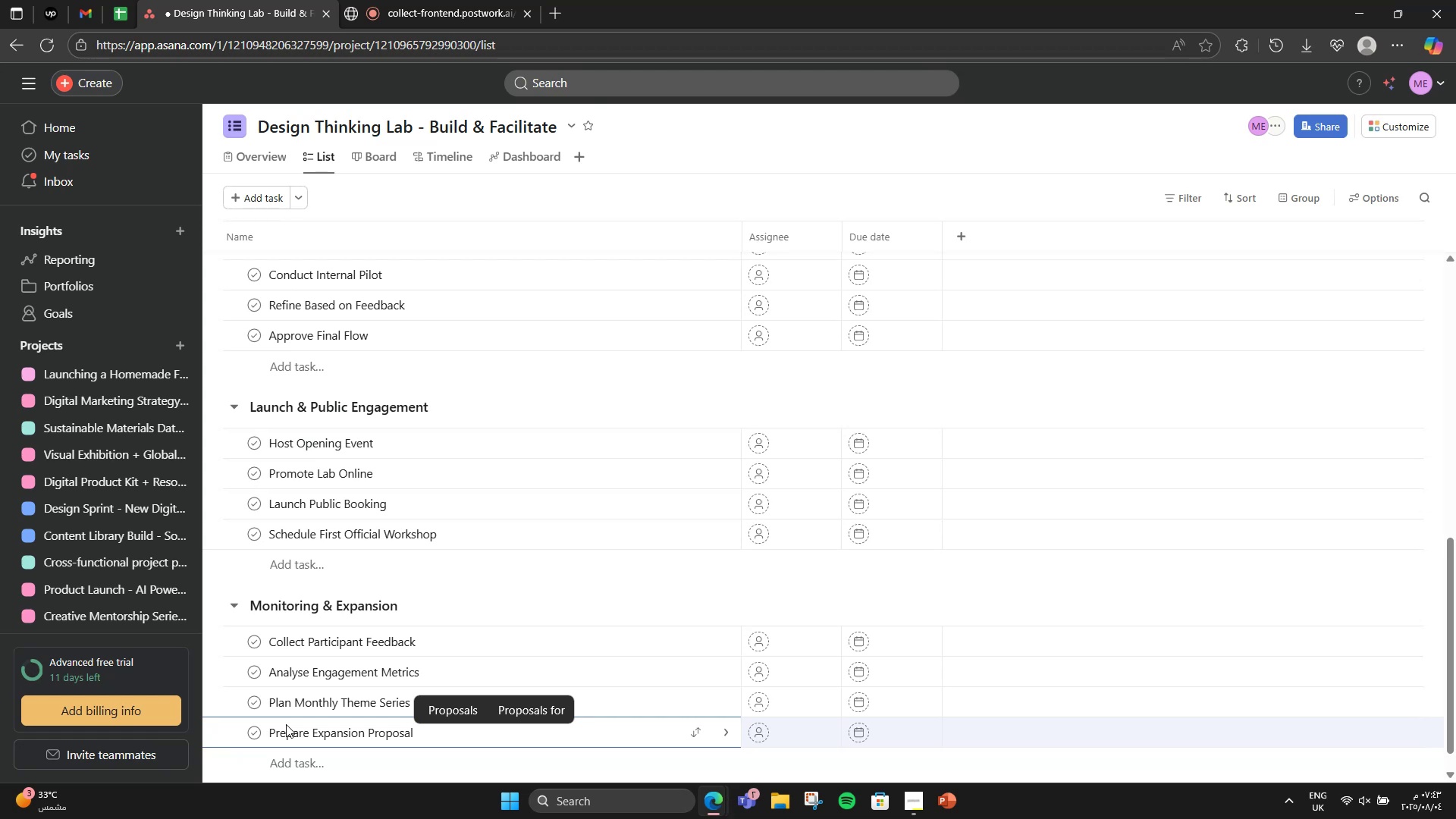 
scroll: coordinate [612, 429], scroll_direction: up, amount: 14.0
 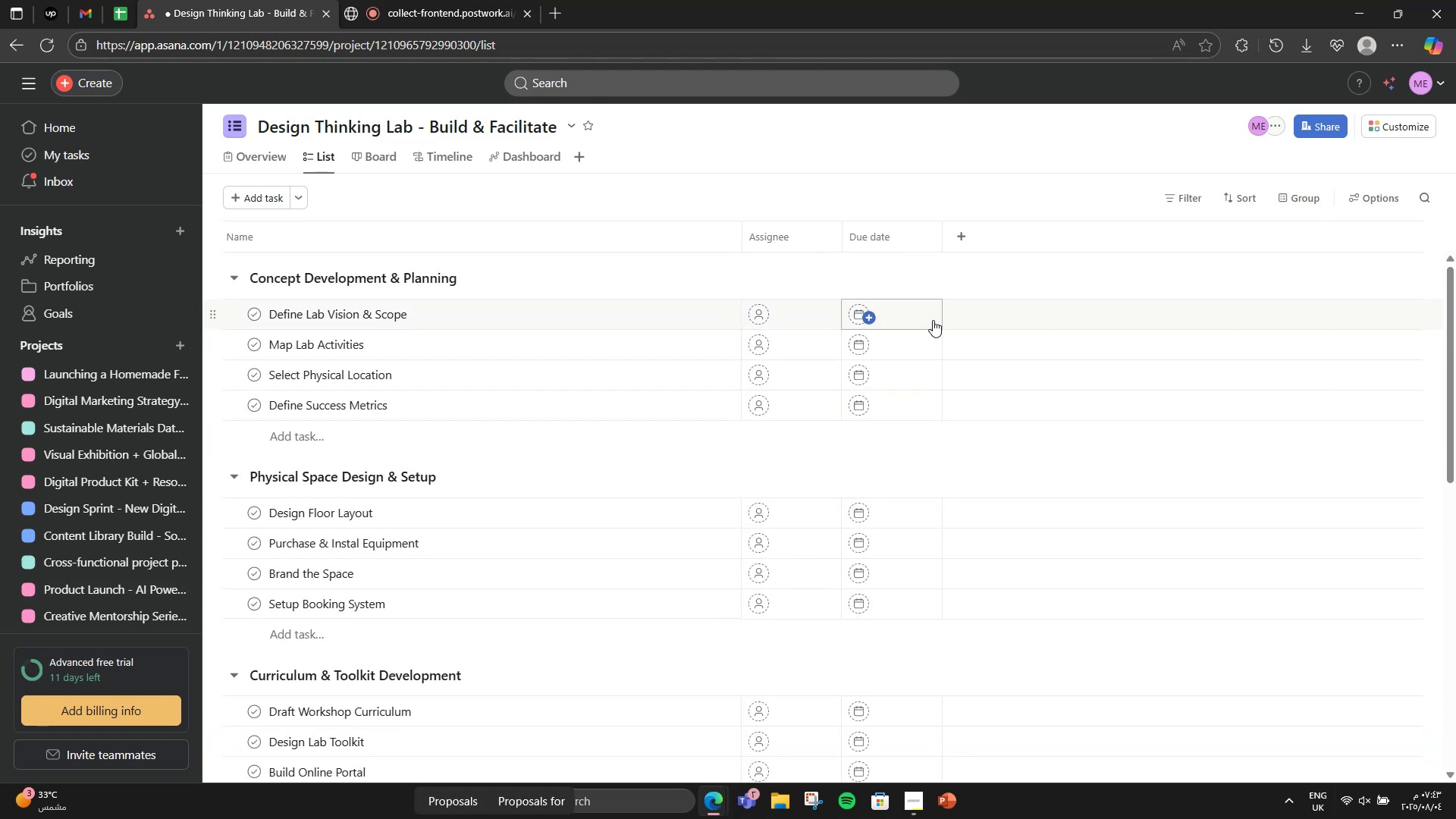 
left_click([918, 319])
 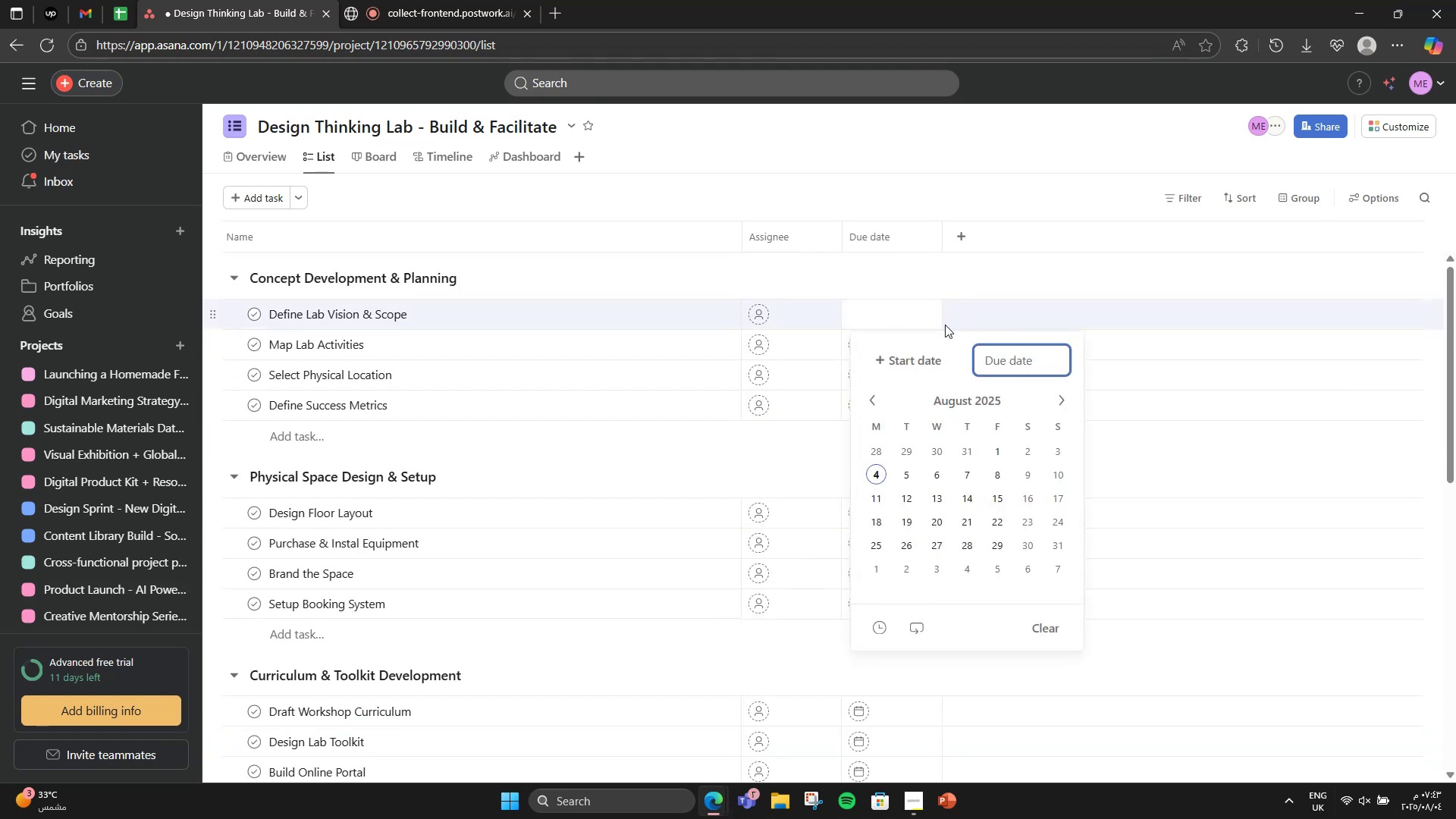 
left_click([939, 372])
 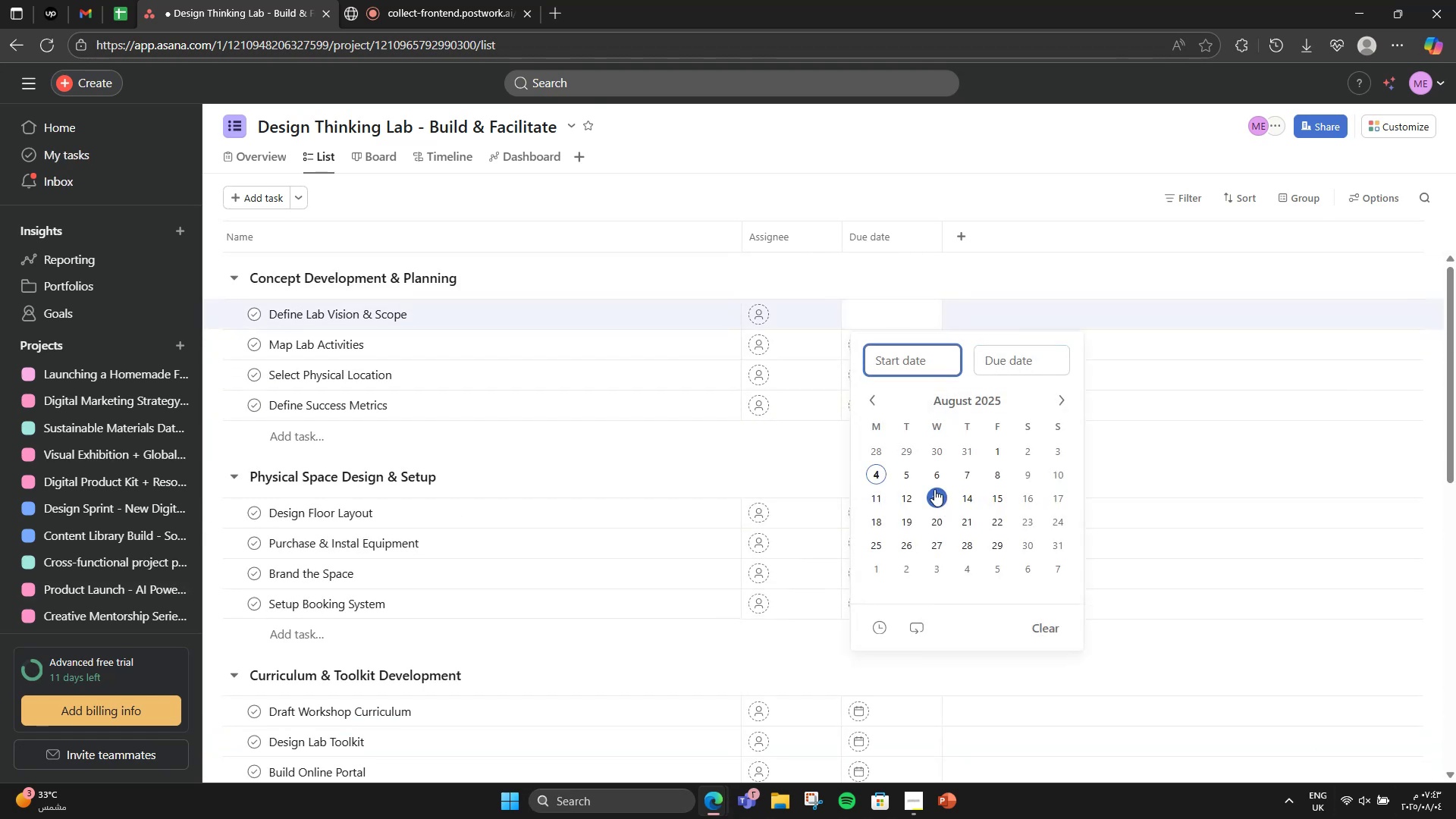 
left_click([918, 479])
 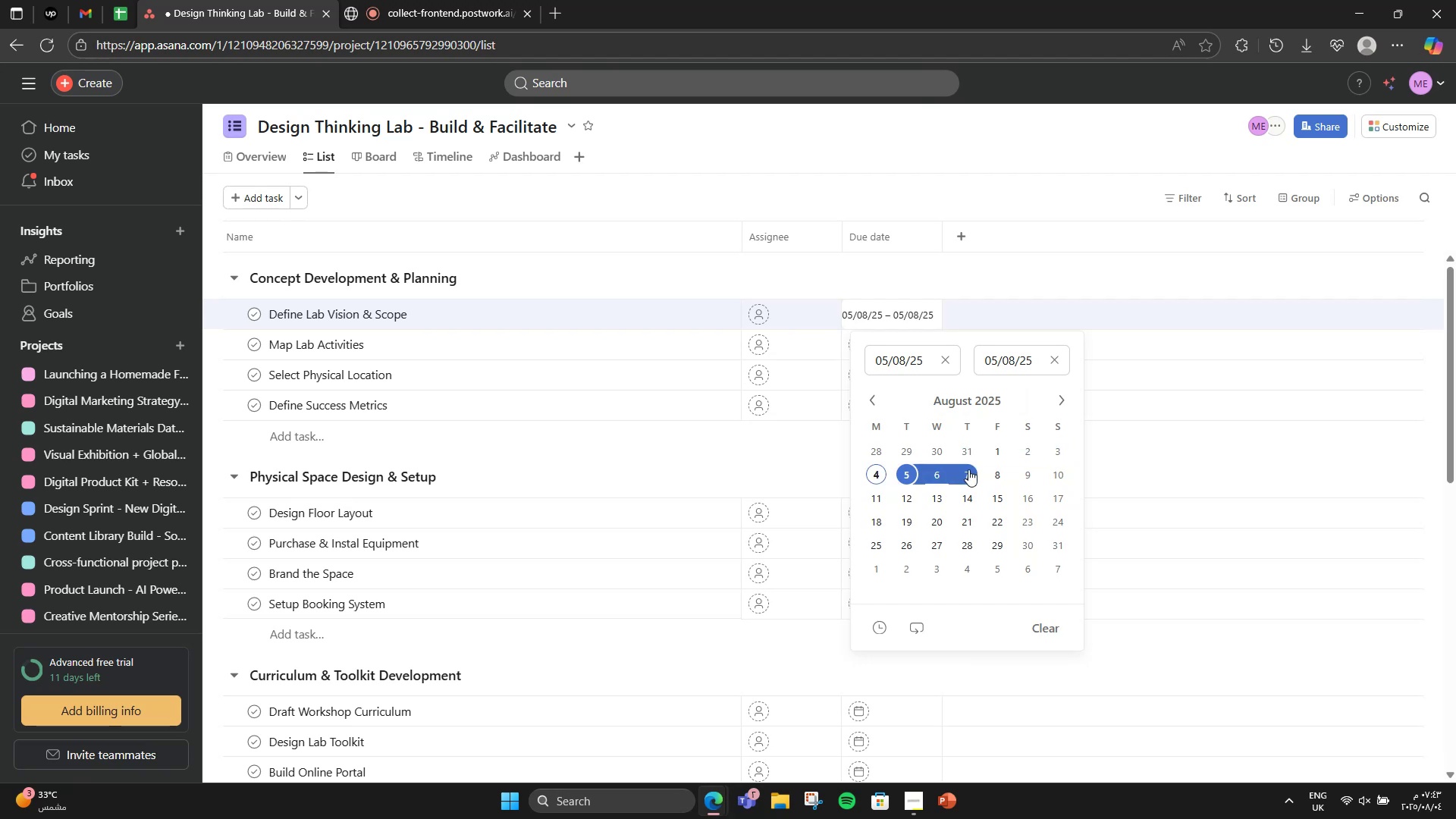 
left_click([968, 469])
 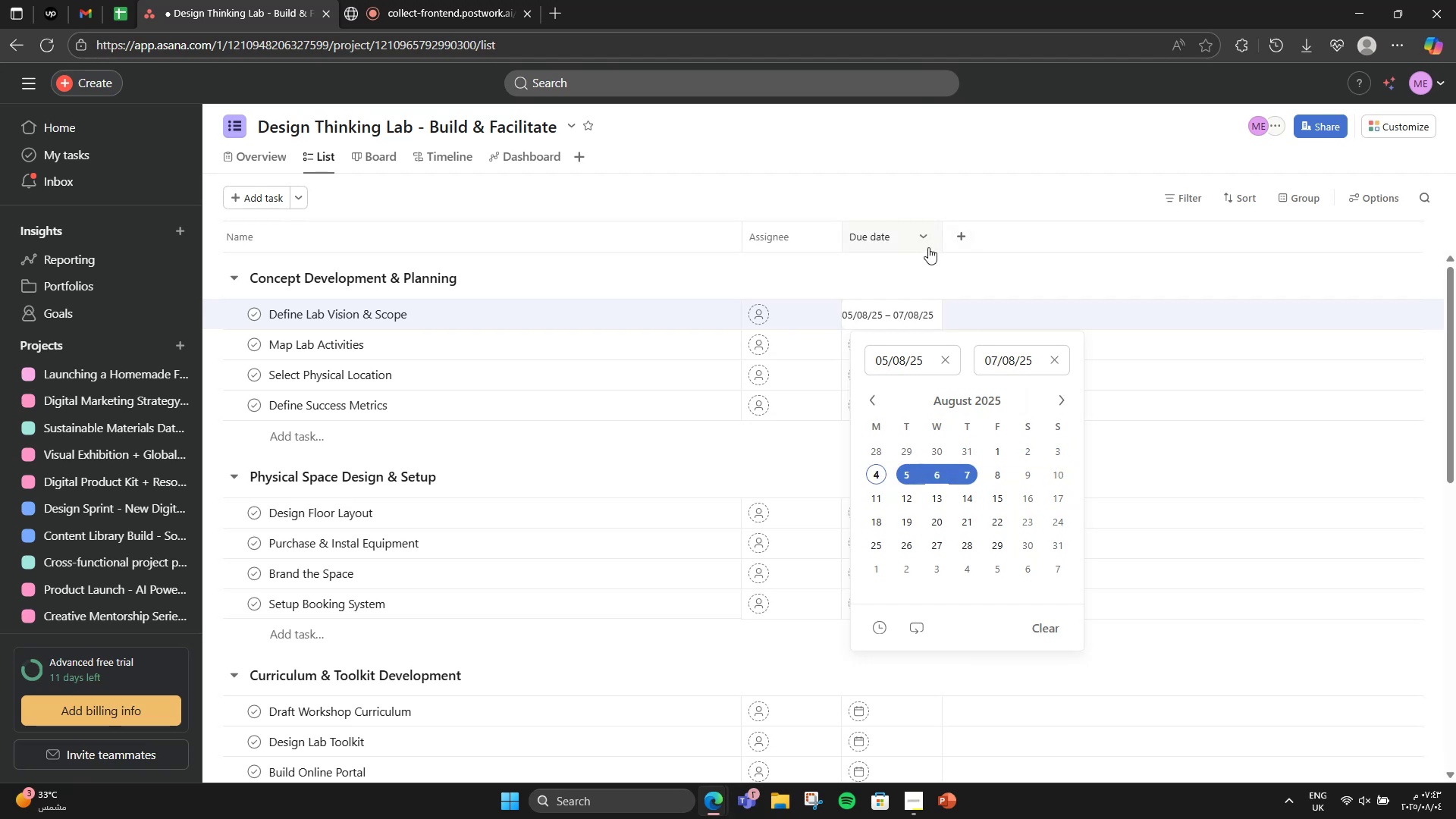 
left_click([969, 225])
 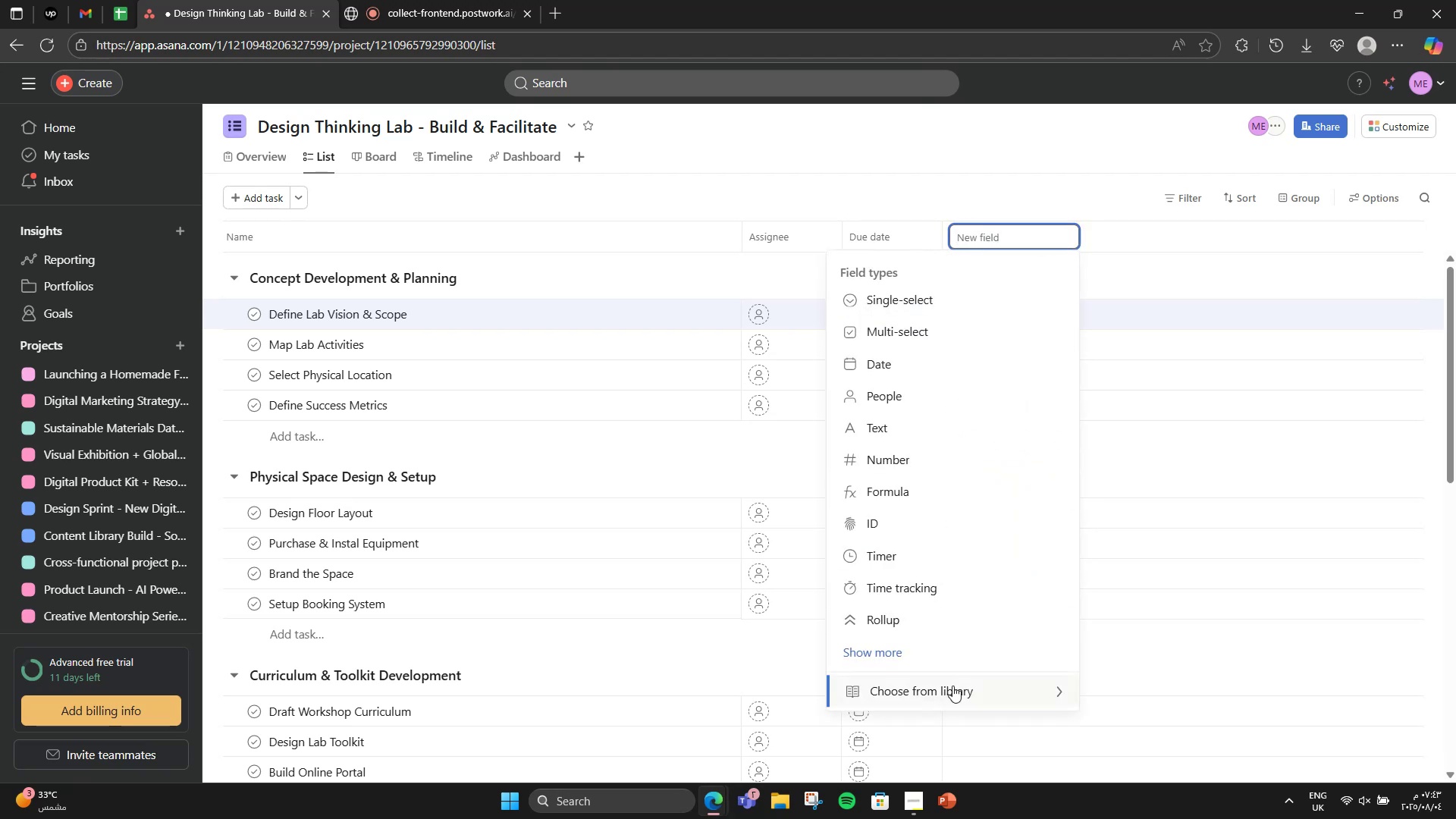 
left_click([952, 704])
 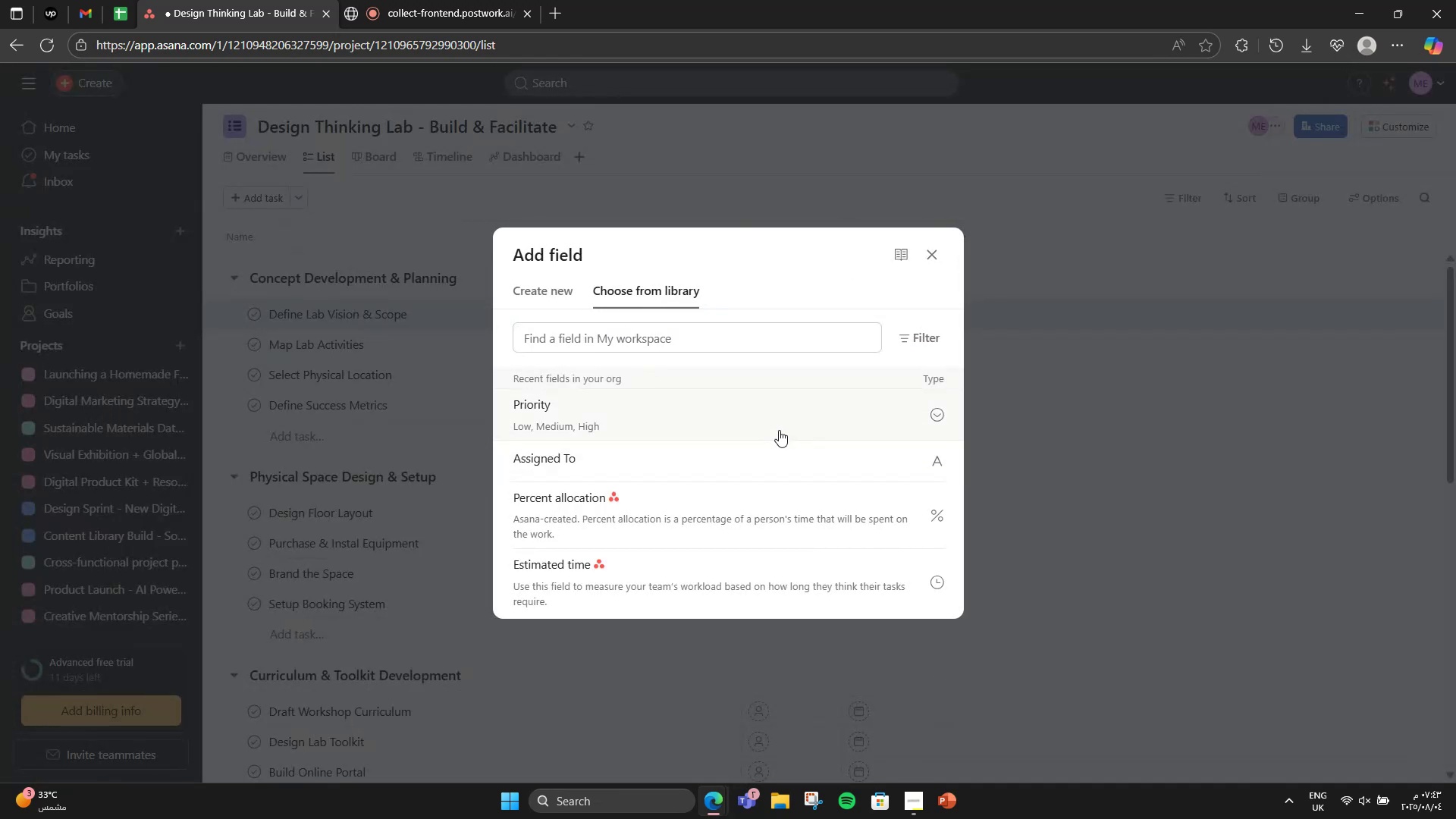 
left_click([779, 430])
 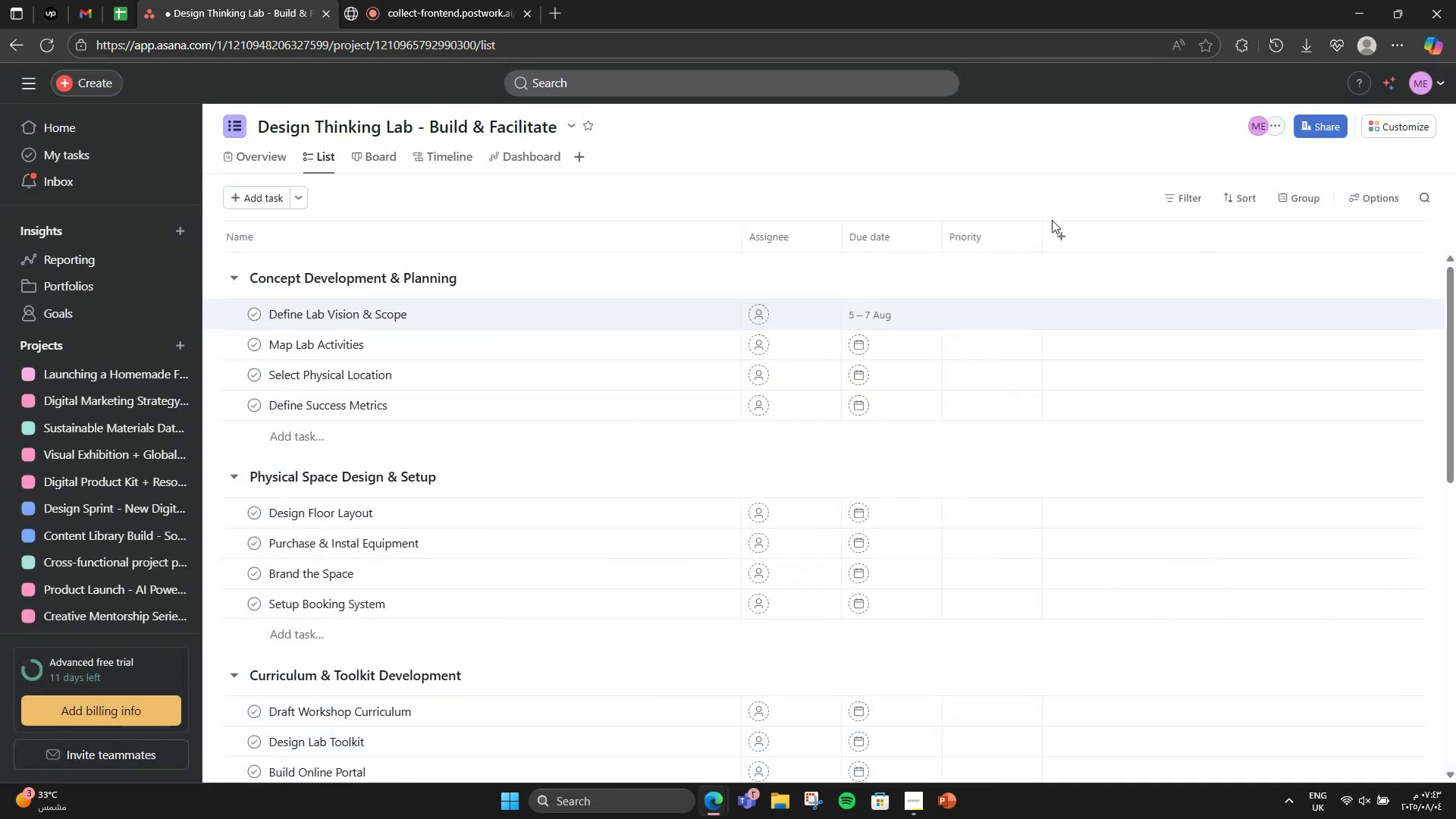 
left_click([1054, 230])
 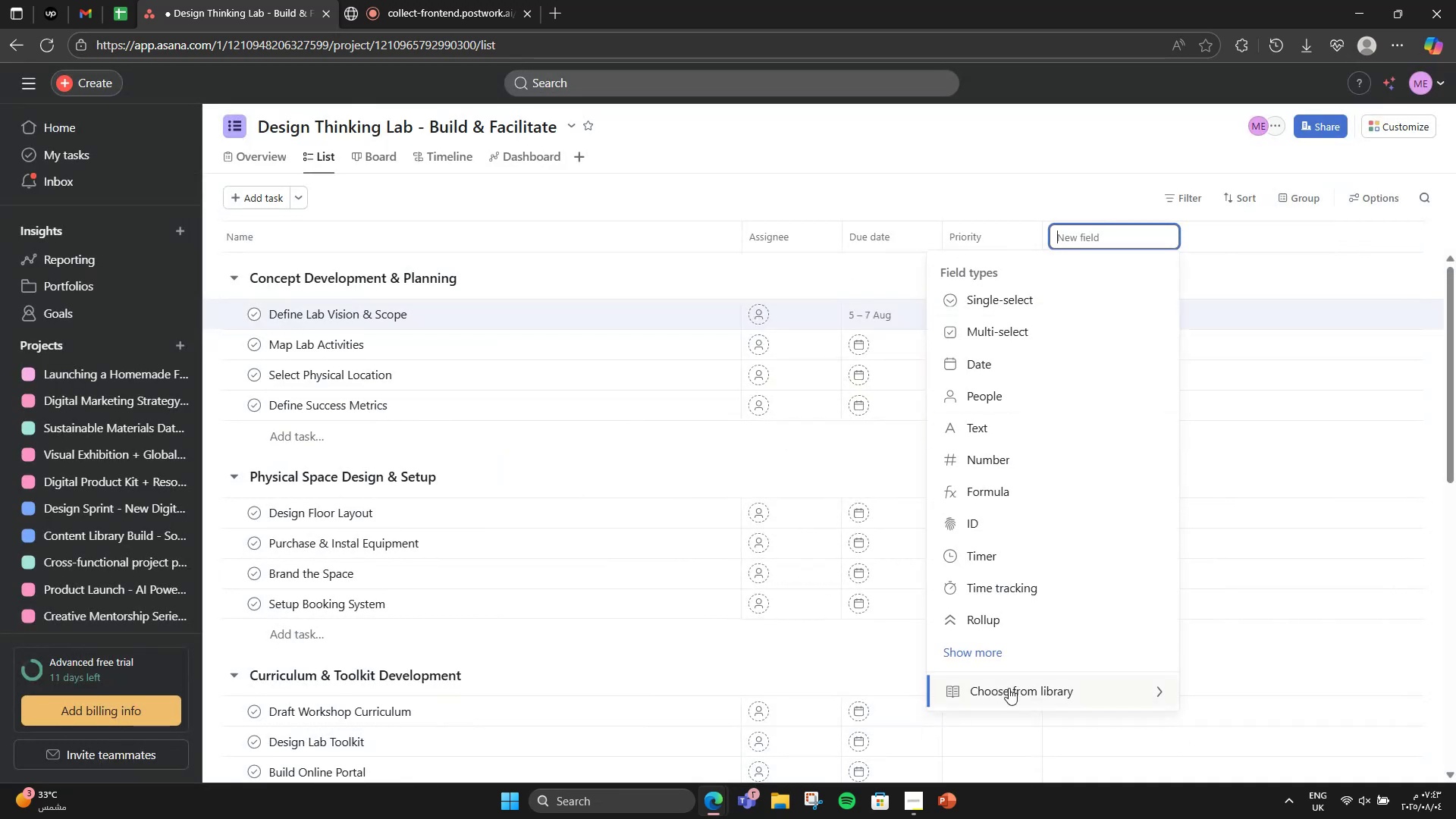 
left_click([1009, 688])
 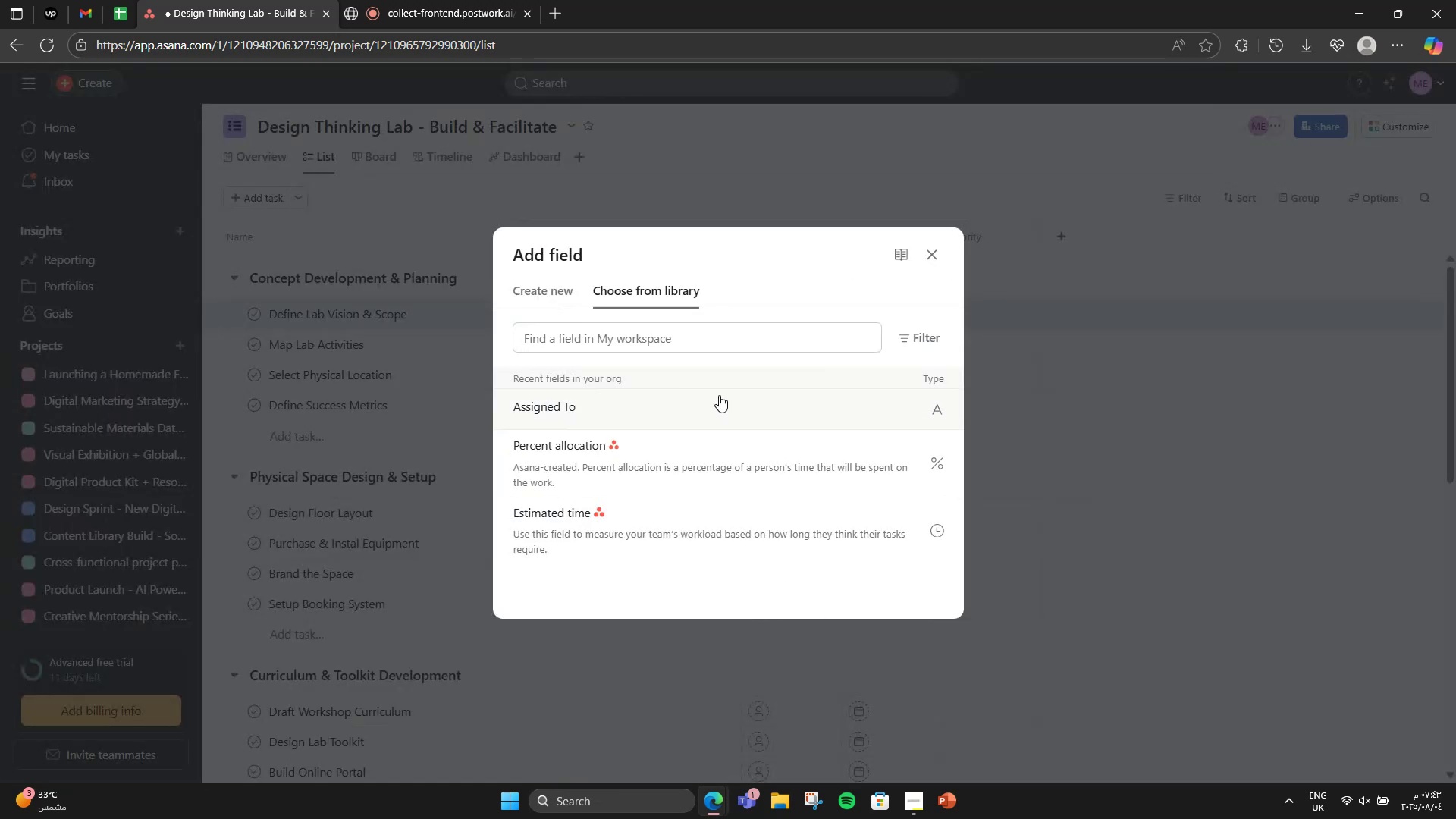 
left_click([719, 395])
 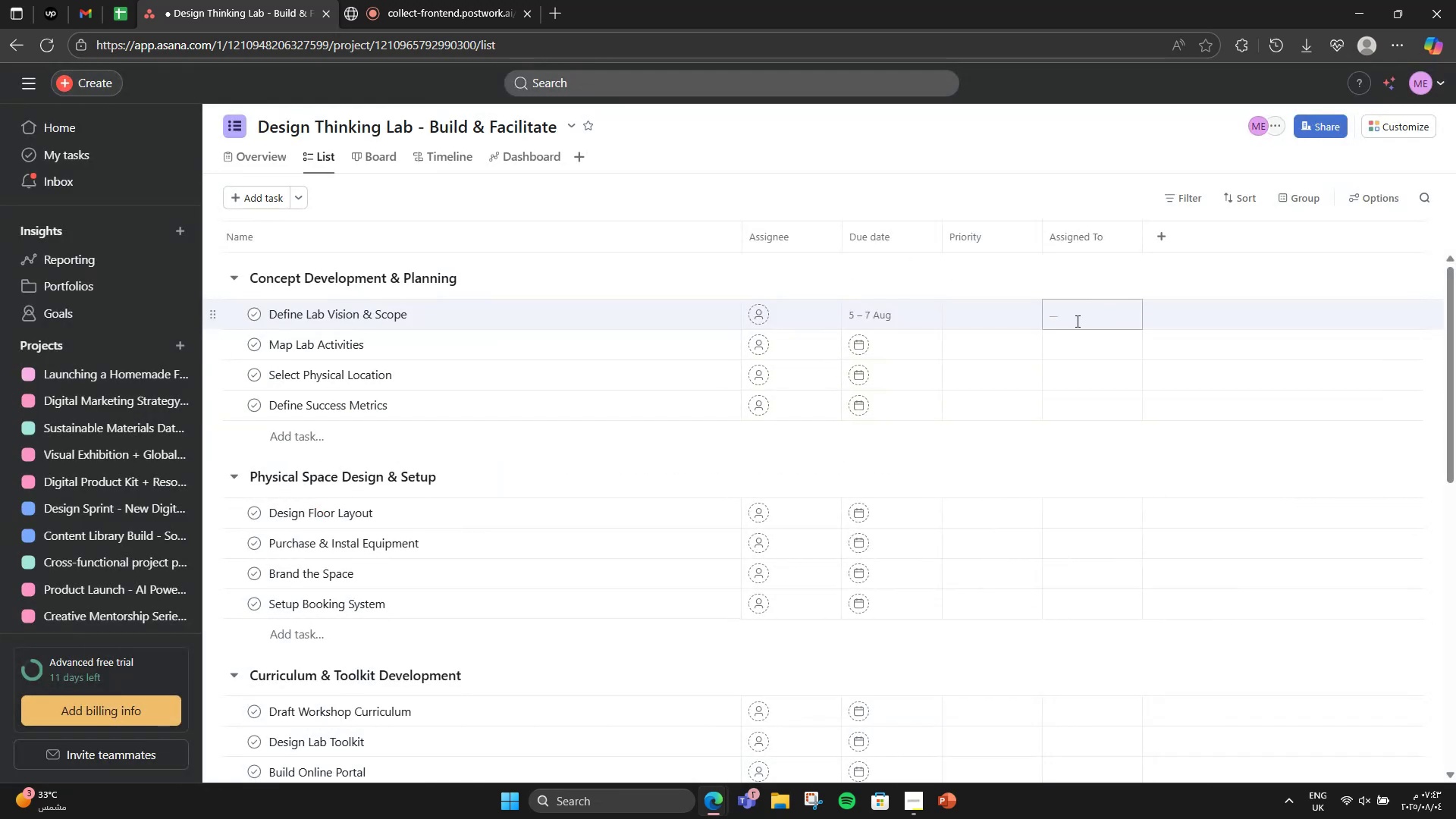 
left_click([1036, 342])
 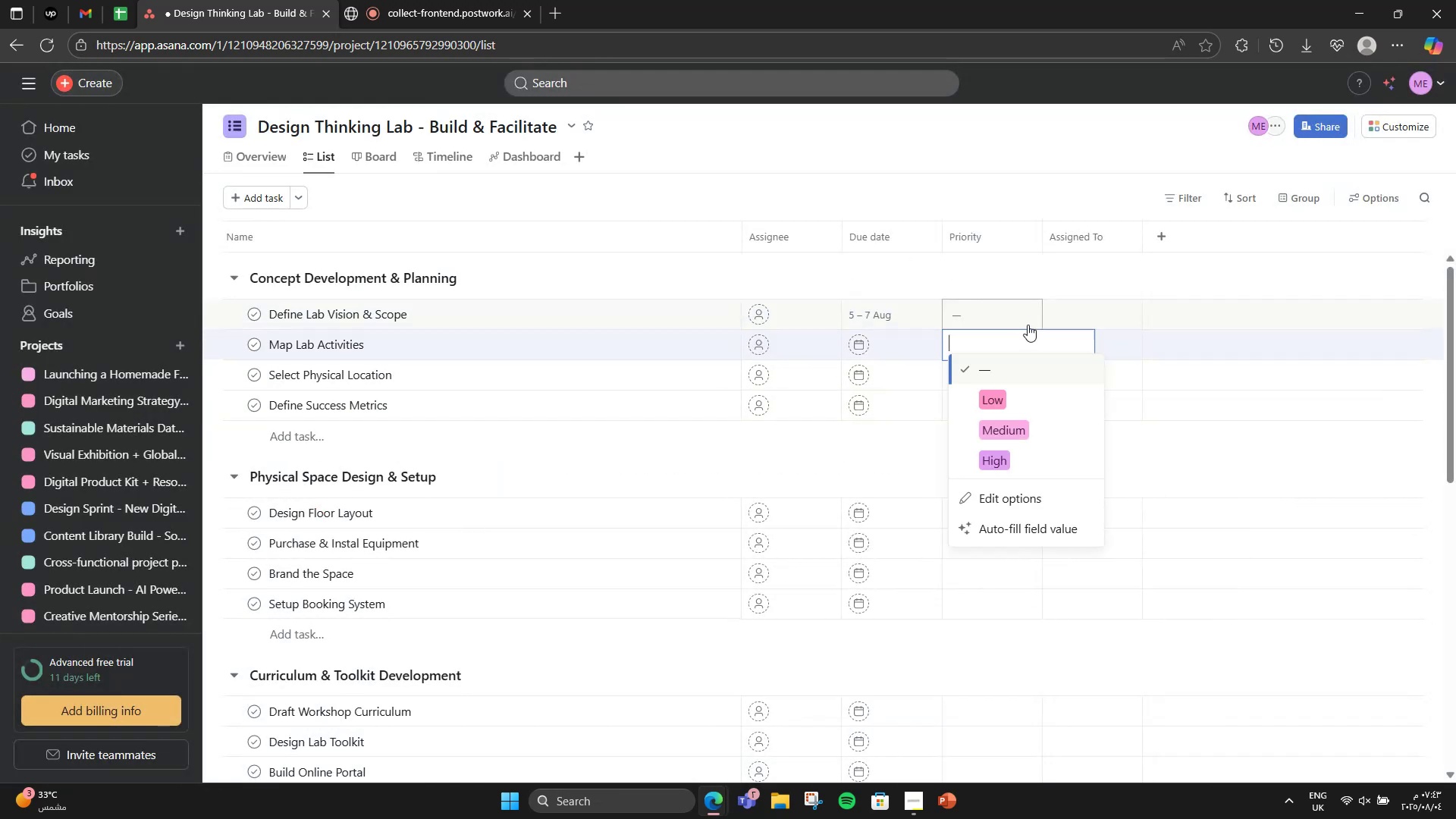 
left_click([1023, 316])
 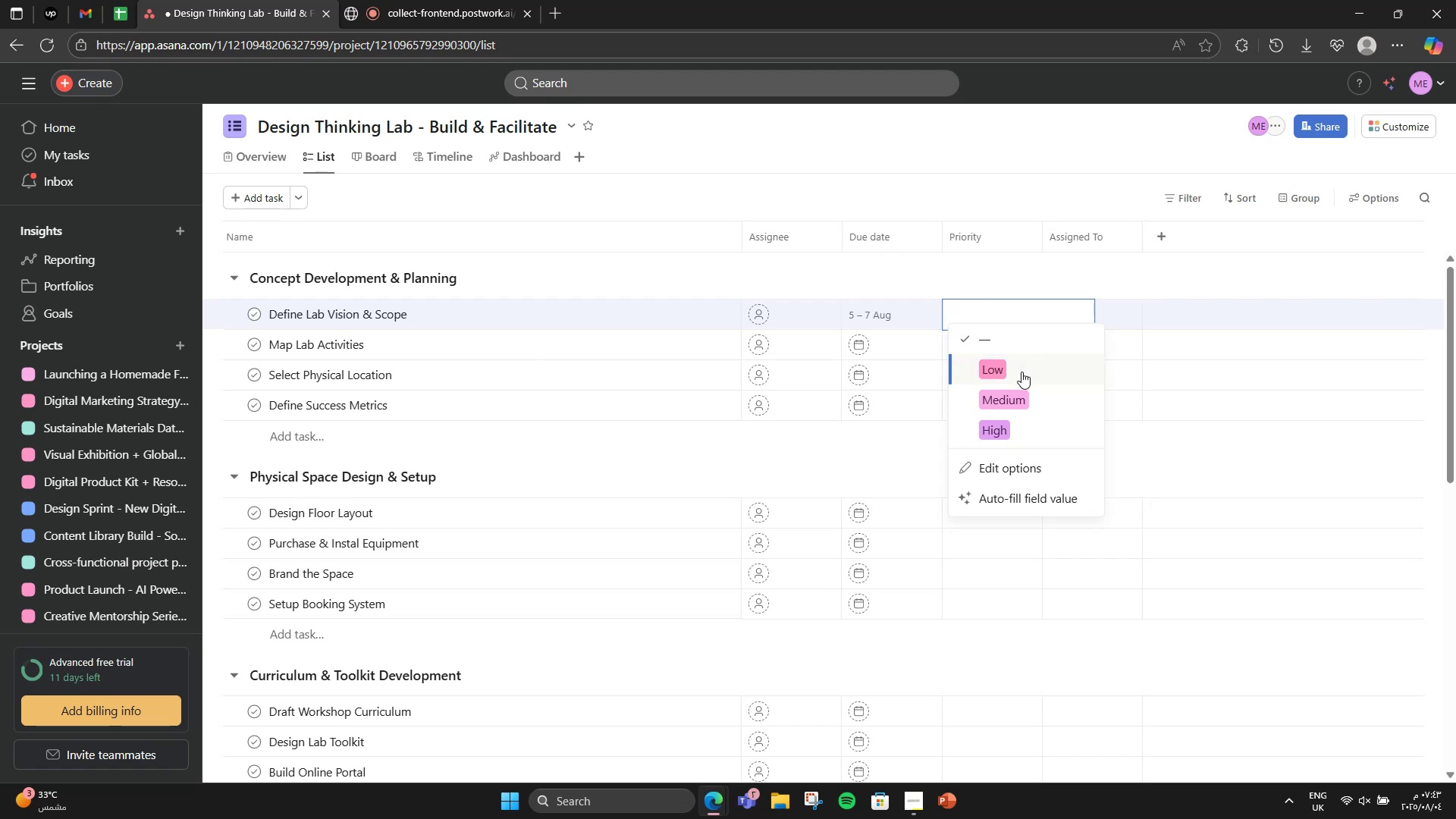 
left_click([1006, 424])
 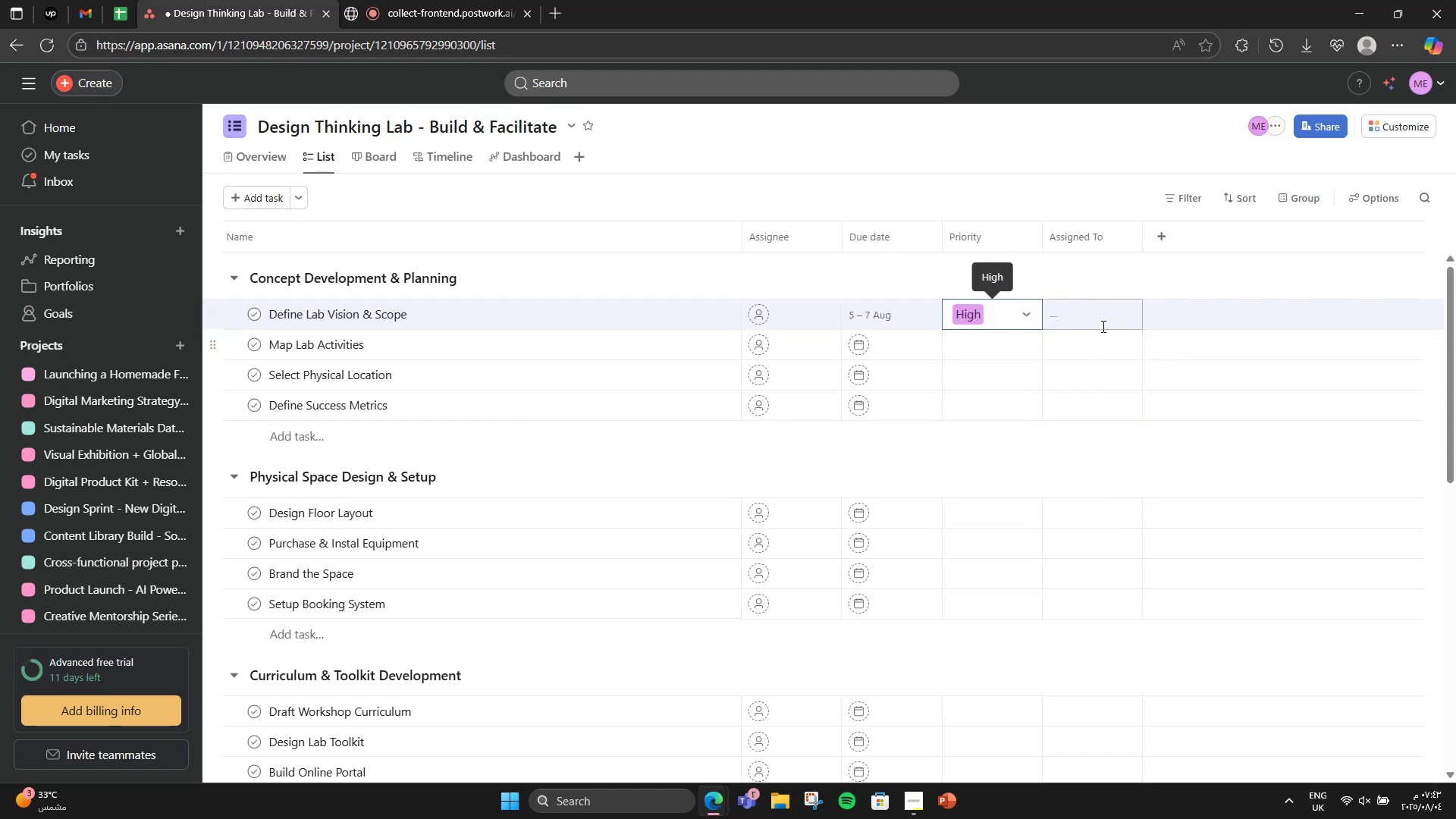 
left_click([1102, 326])
 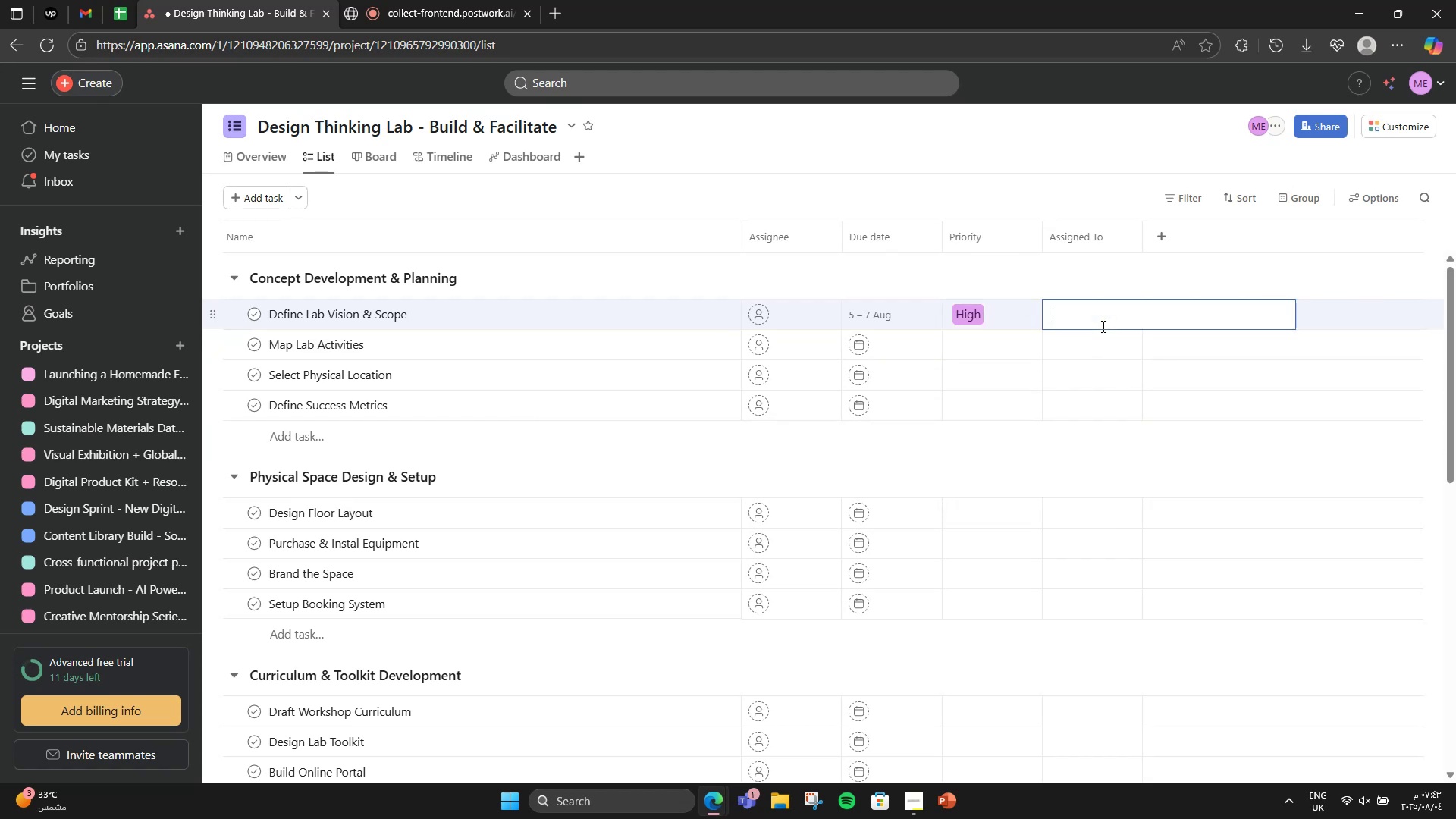 
type(Innovation Strategist)
 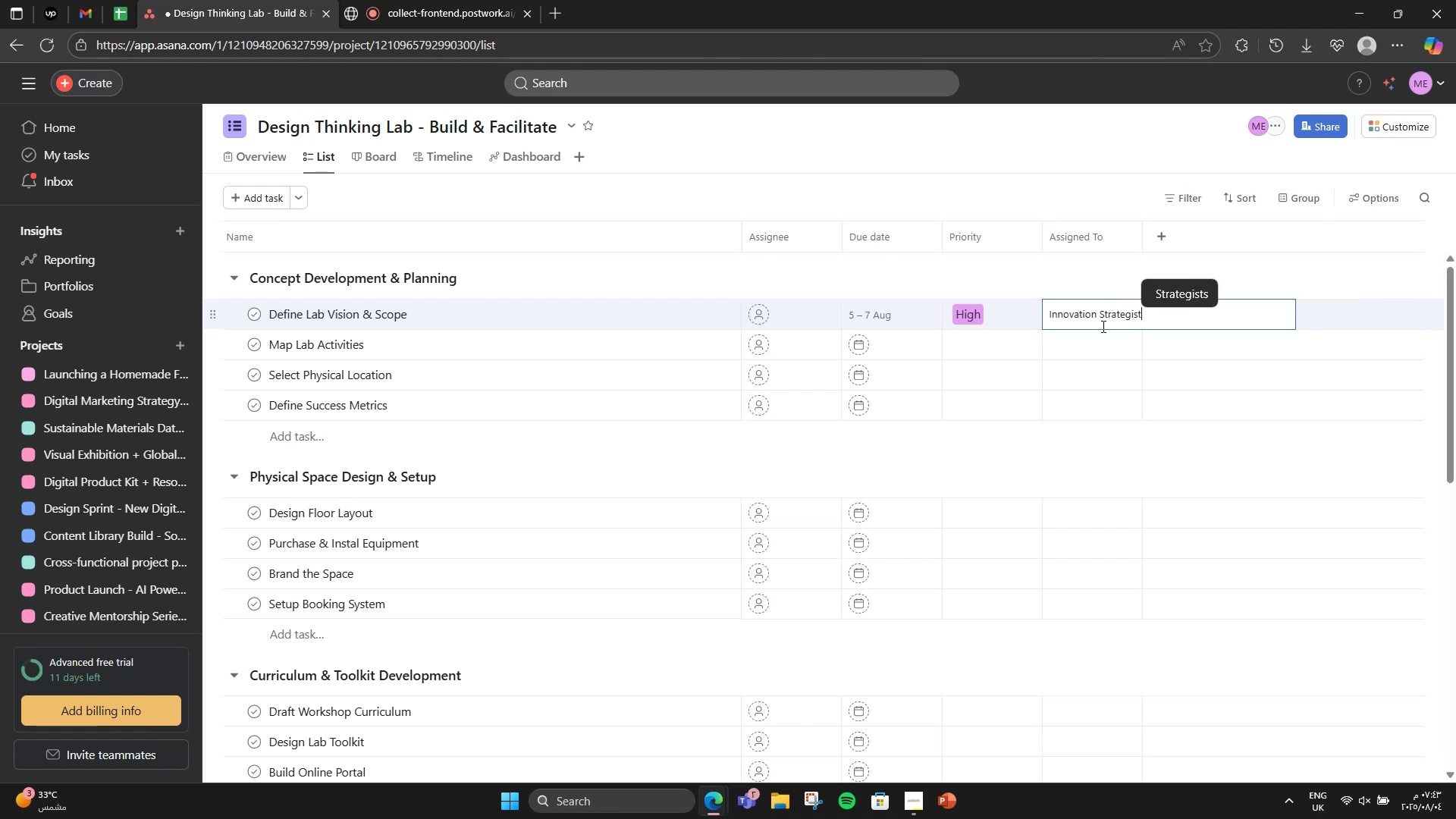 
left_click([917, 351])
 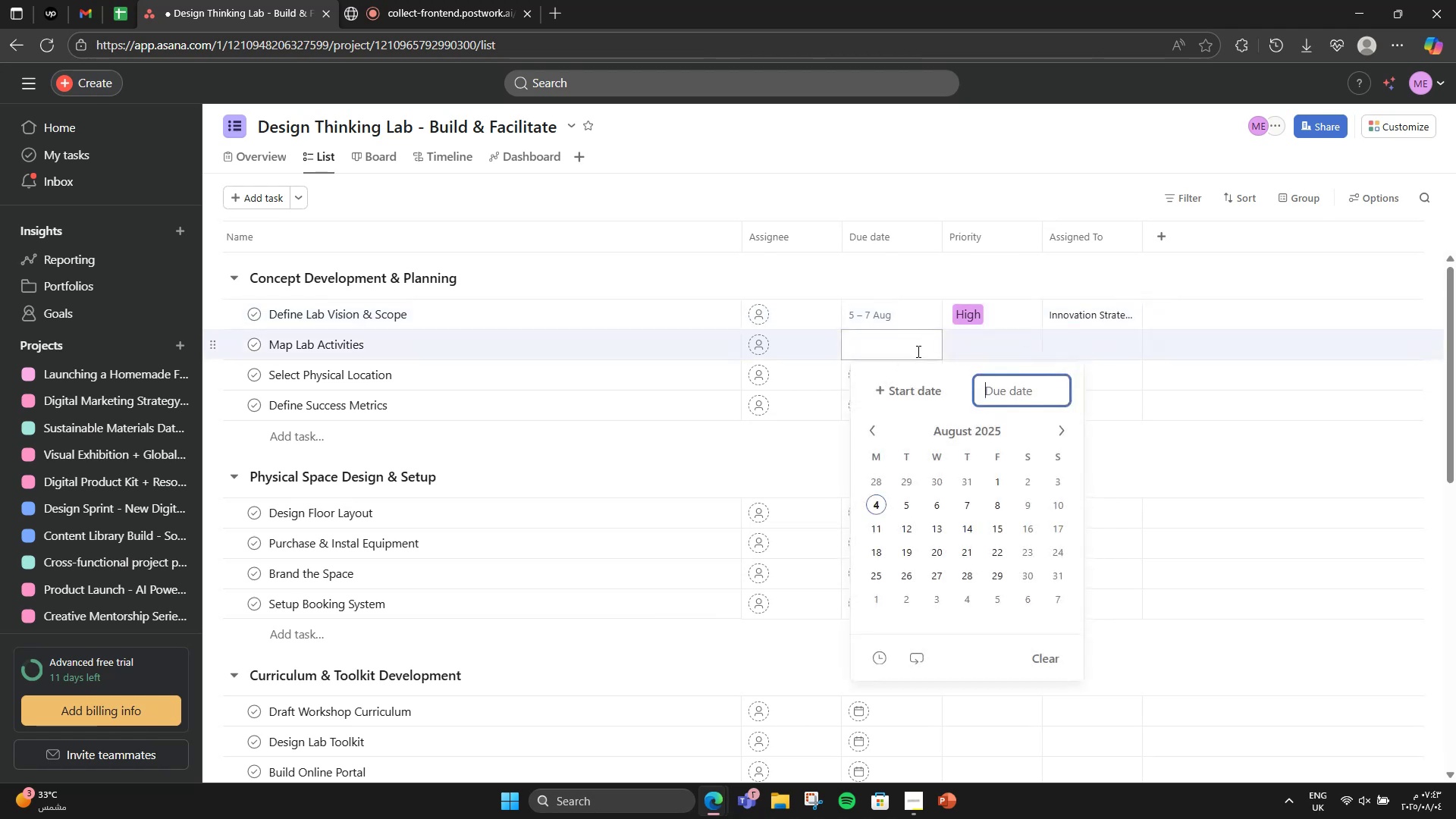 
left_click([877, 402])
 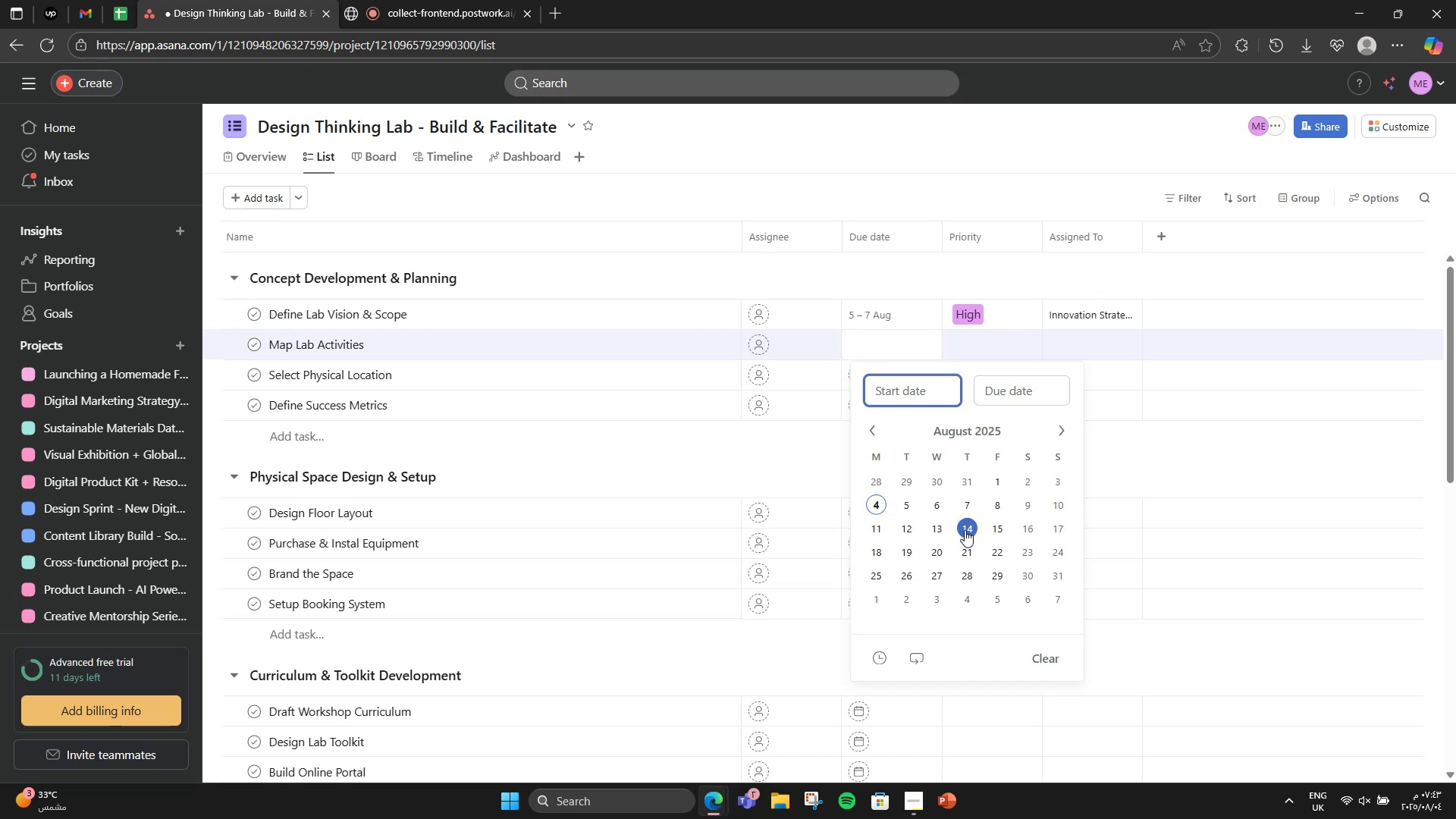 
left_click([965, 504])
 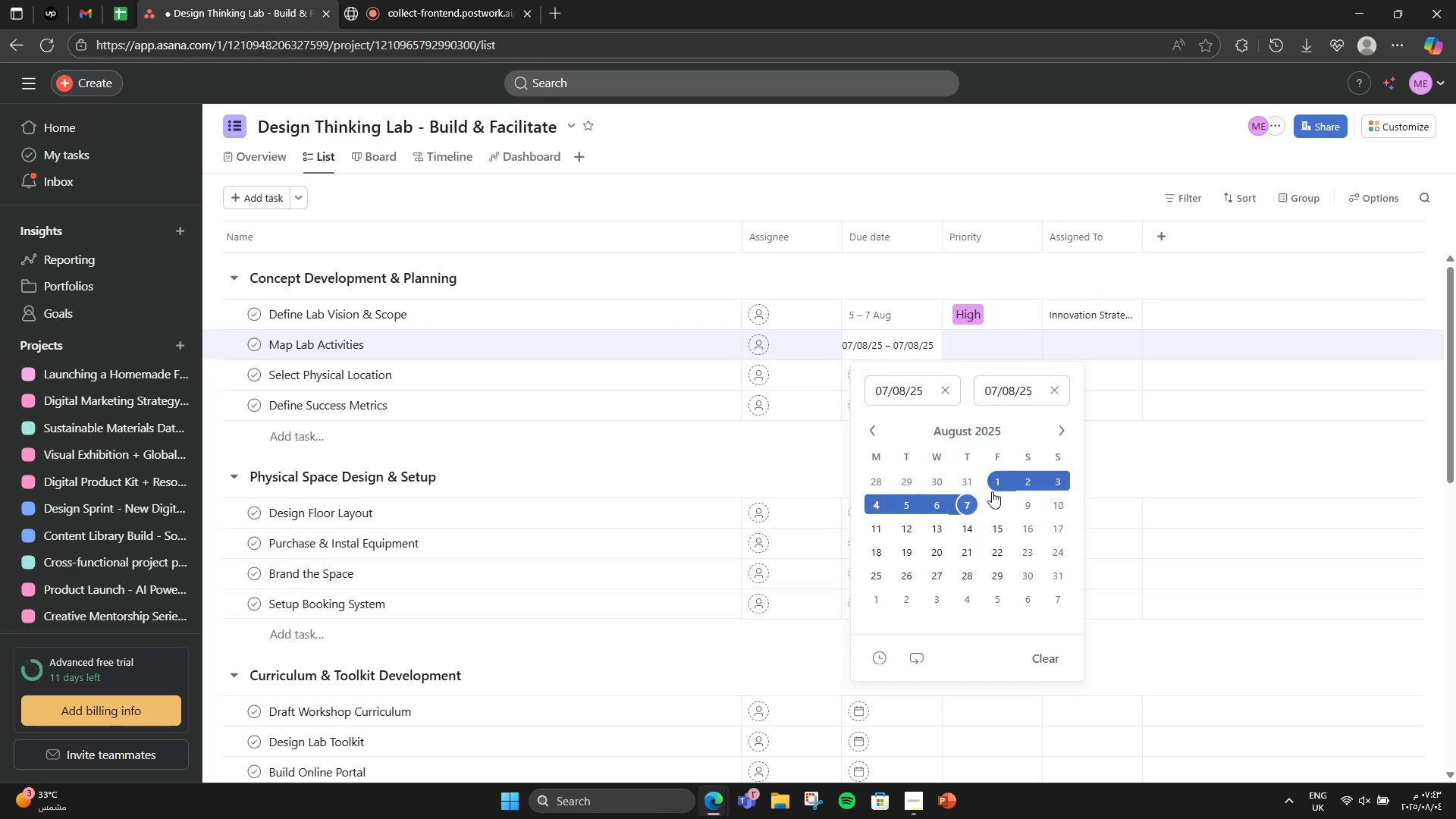 
left_click([1028, 508])
 